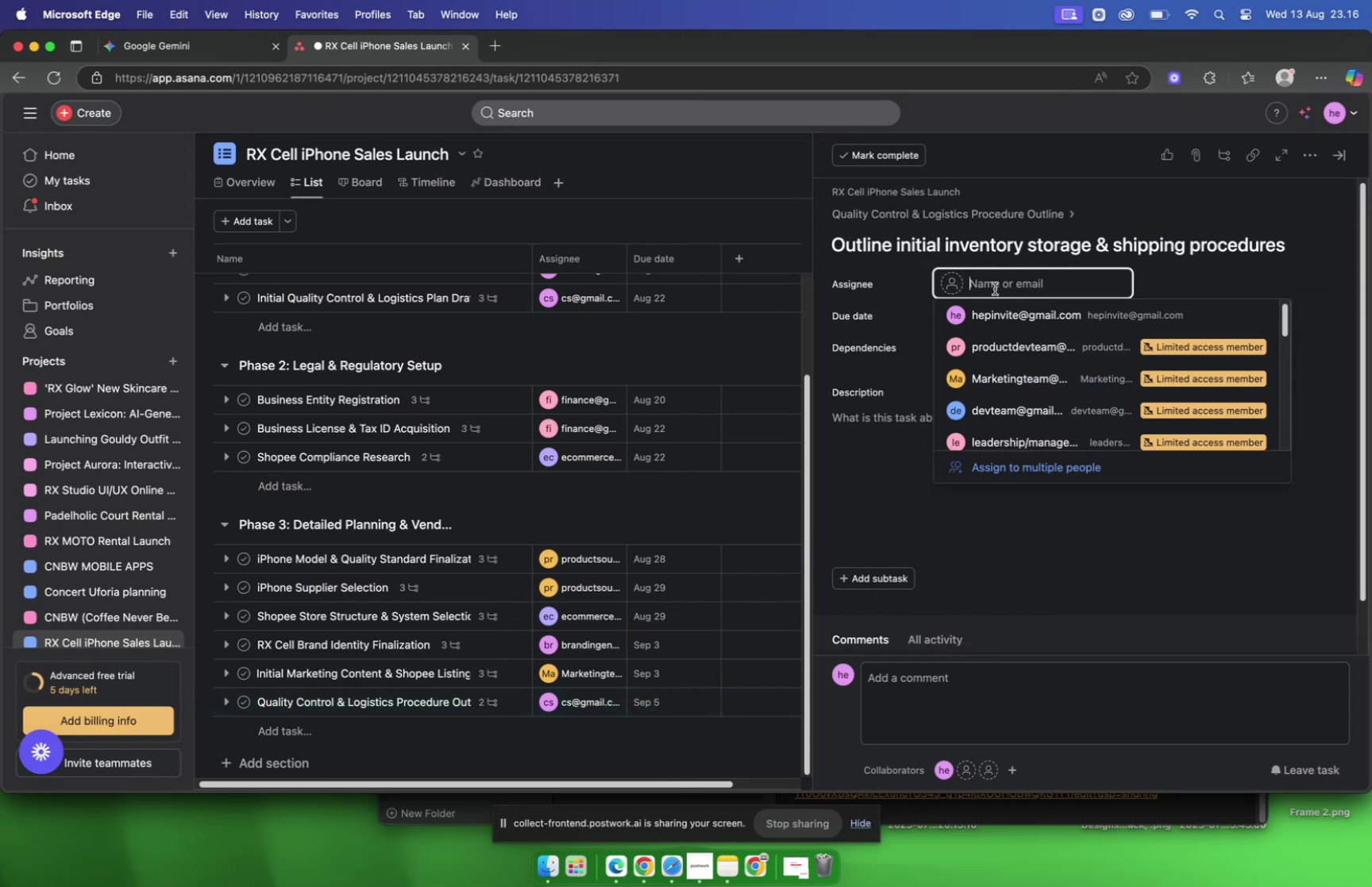 
type(cs)
 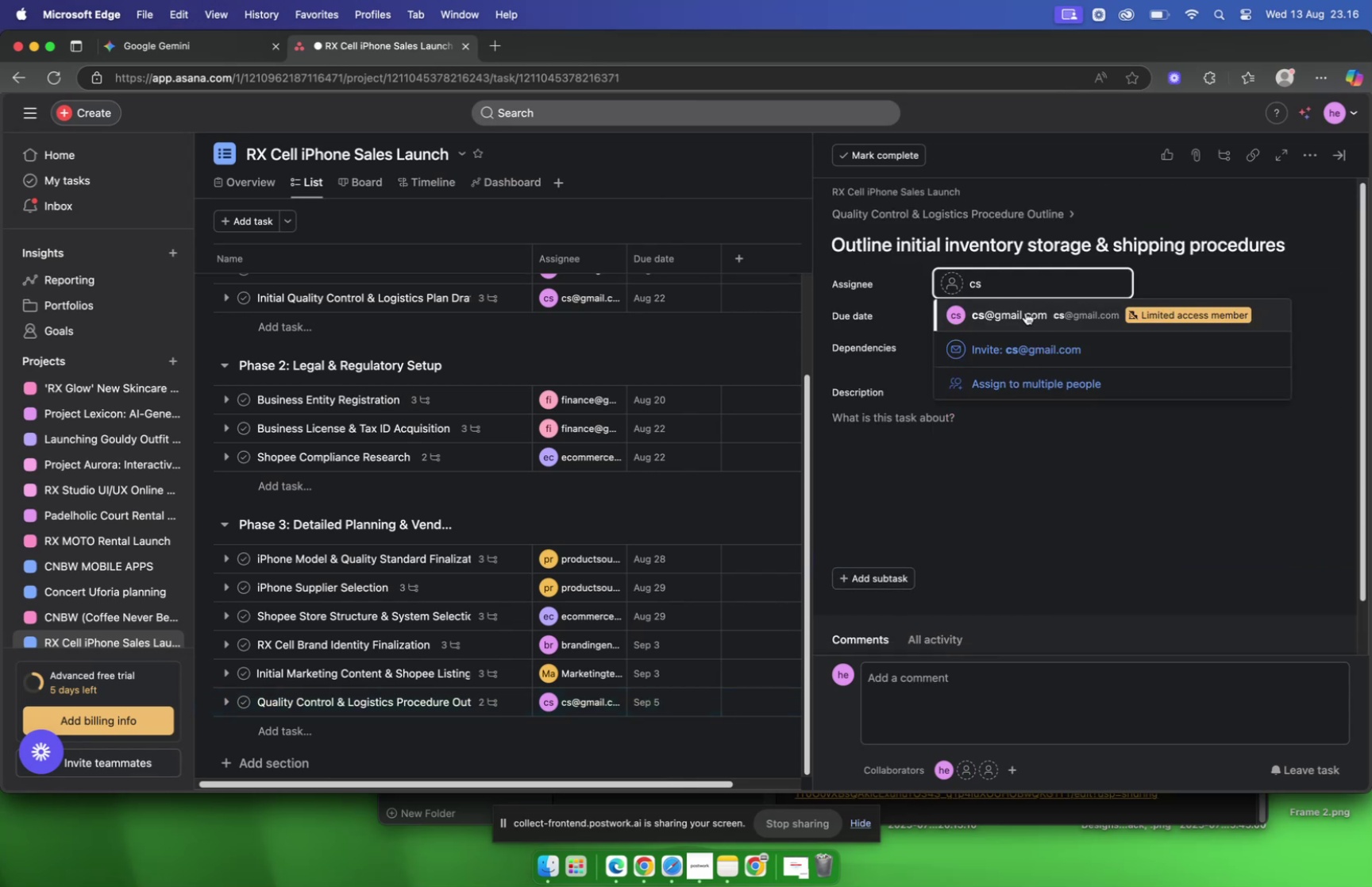 
left_click([1026, 312])
 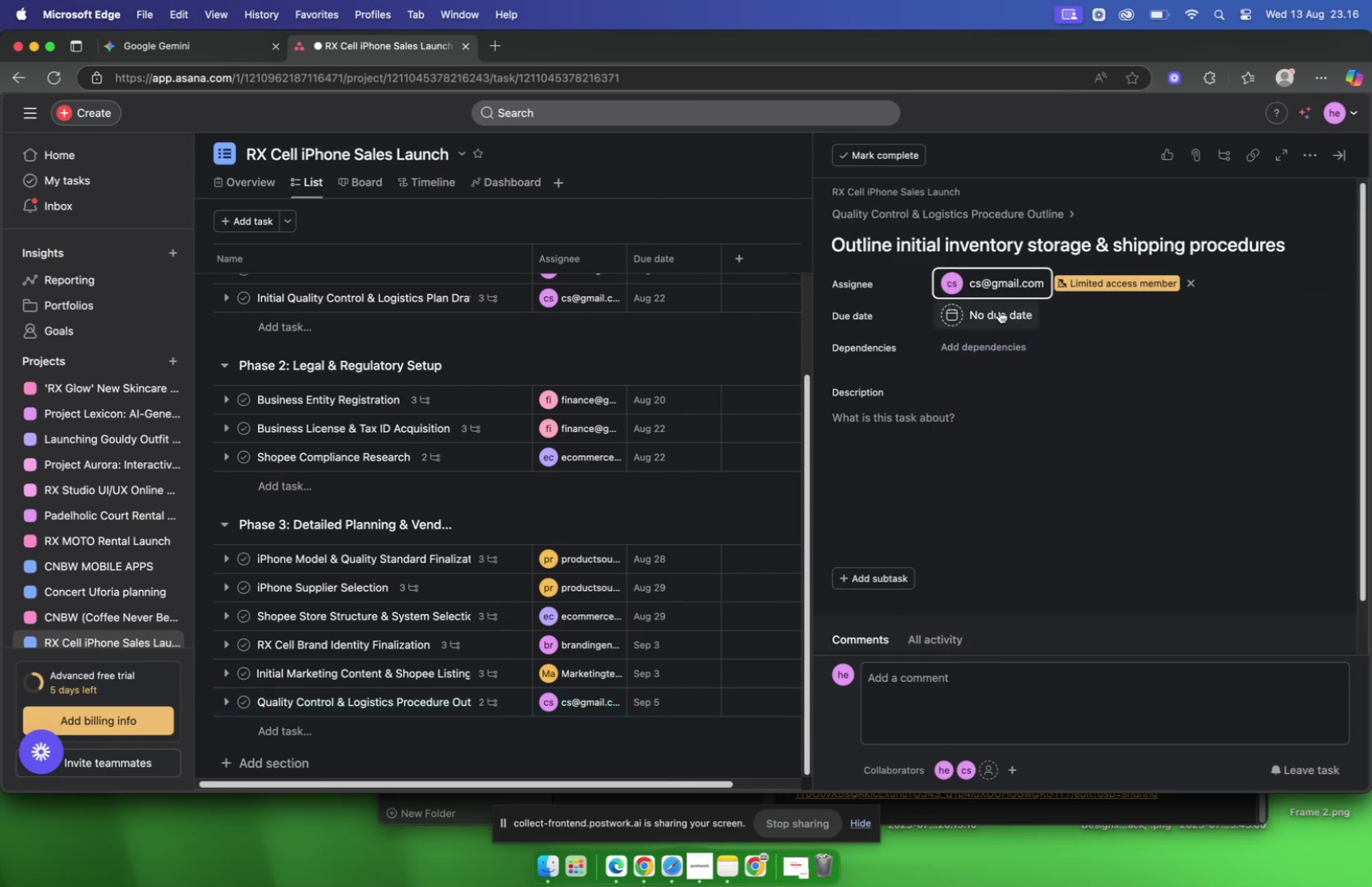 
left_click([1000, 311])
 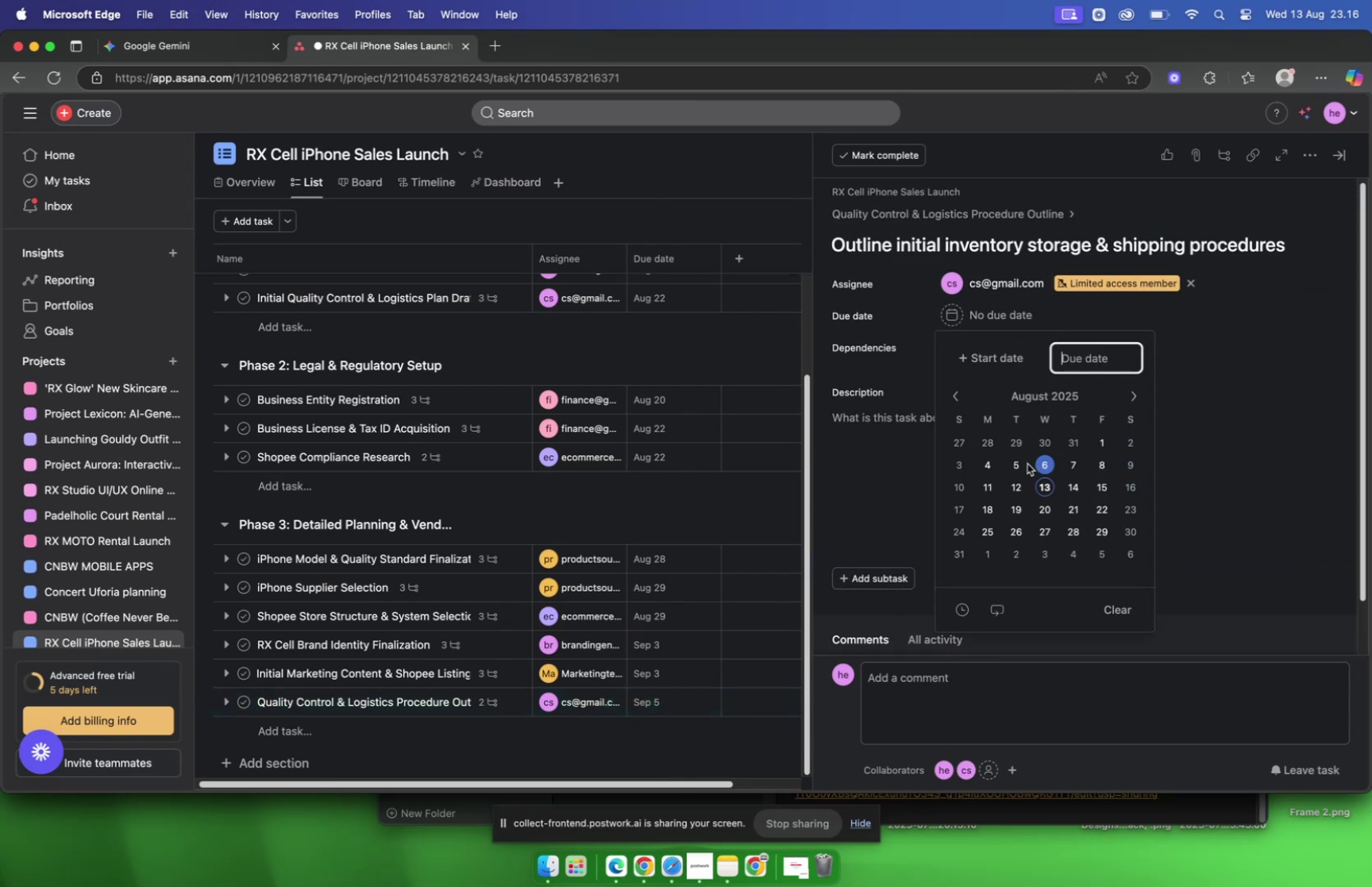 
left_click([1023, 465])
 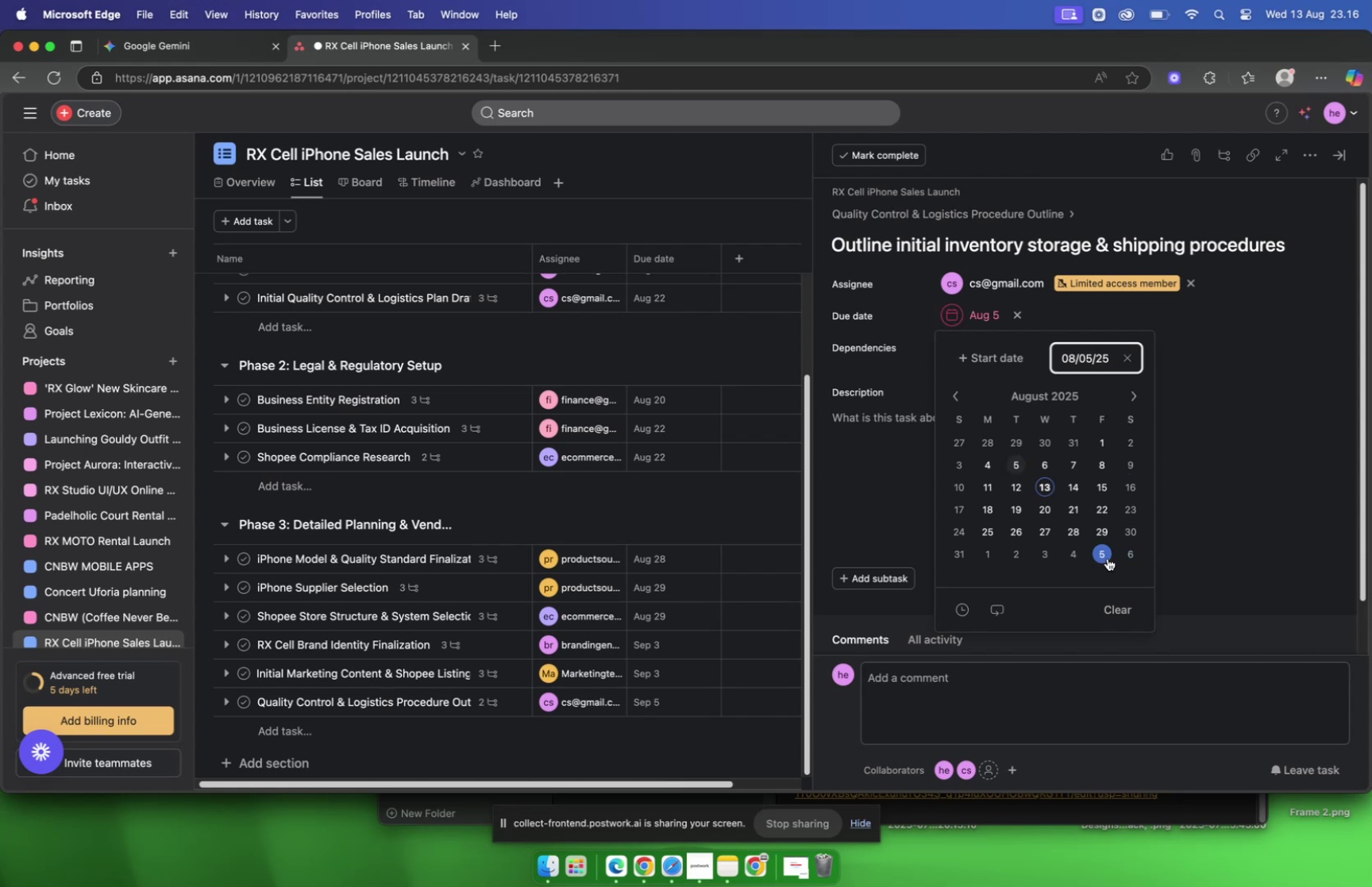 
double_click([1193, 515])
 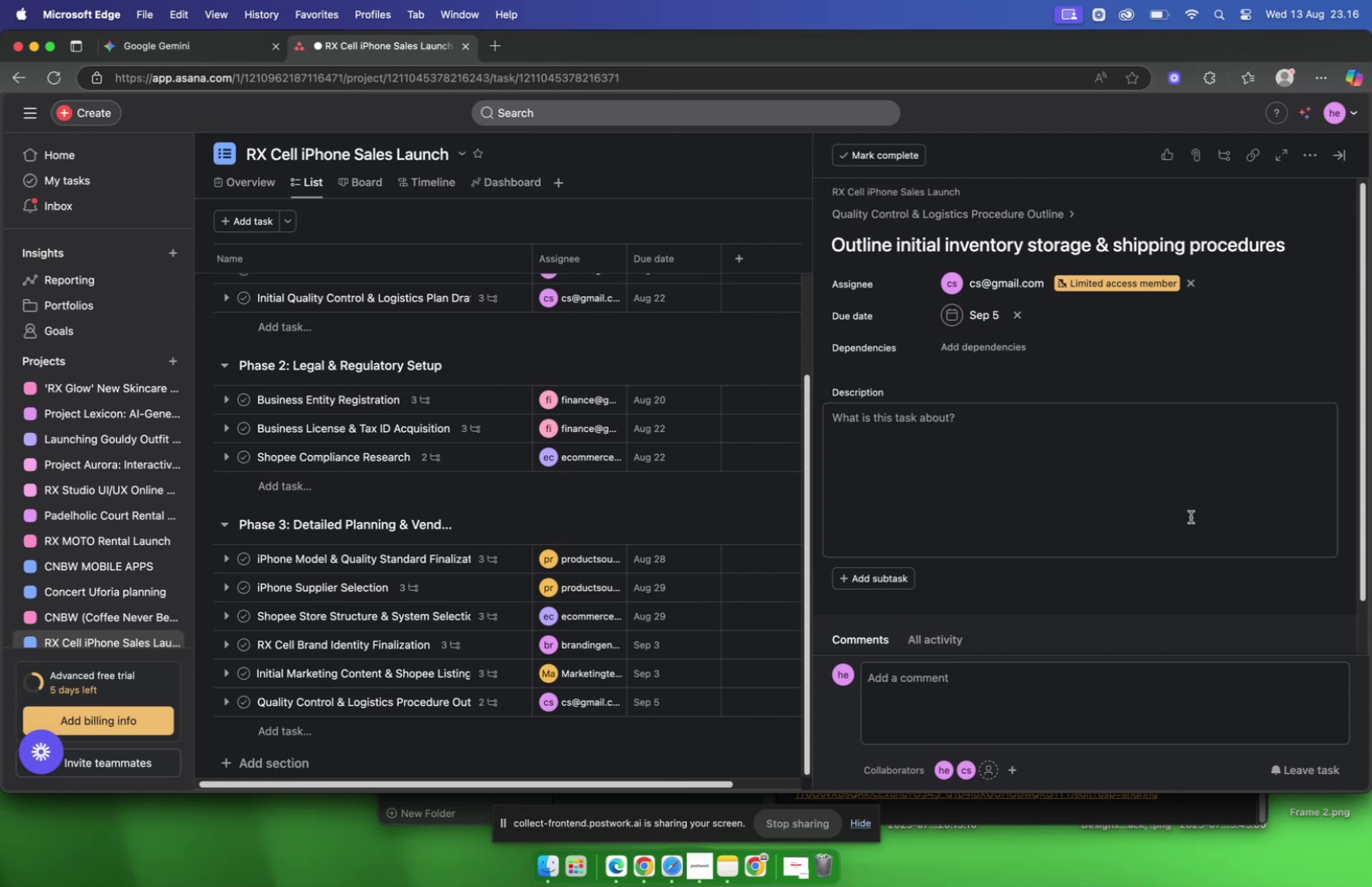 
left_click([1191, 516])
 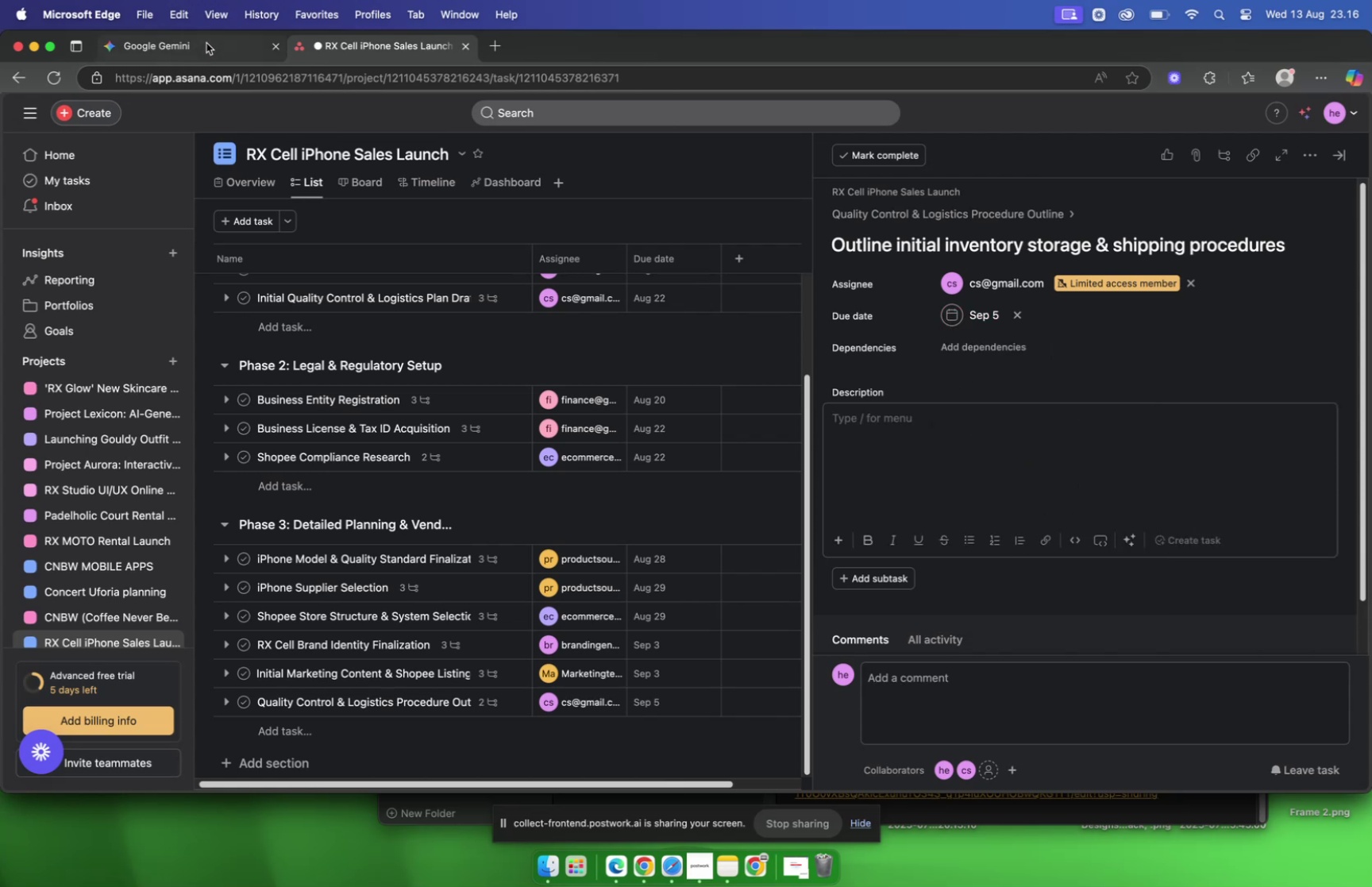 
left_click([206, 43])
 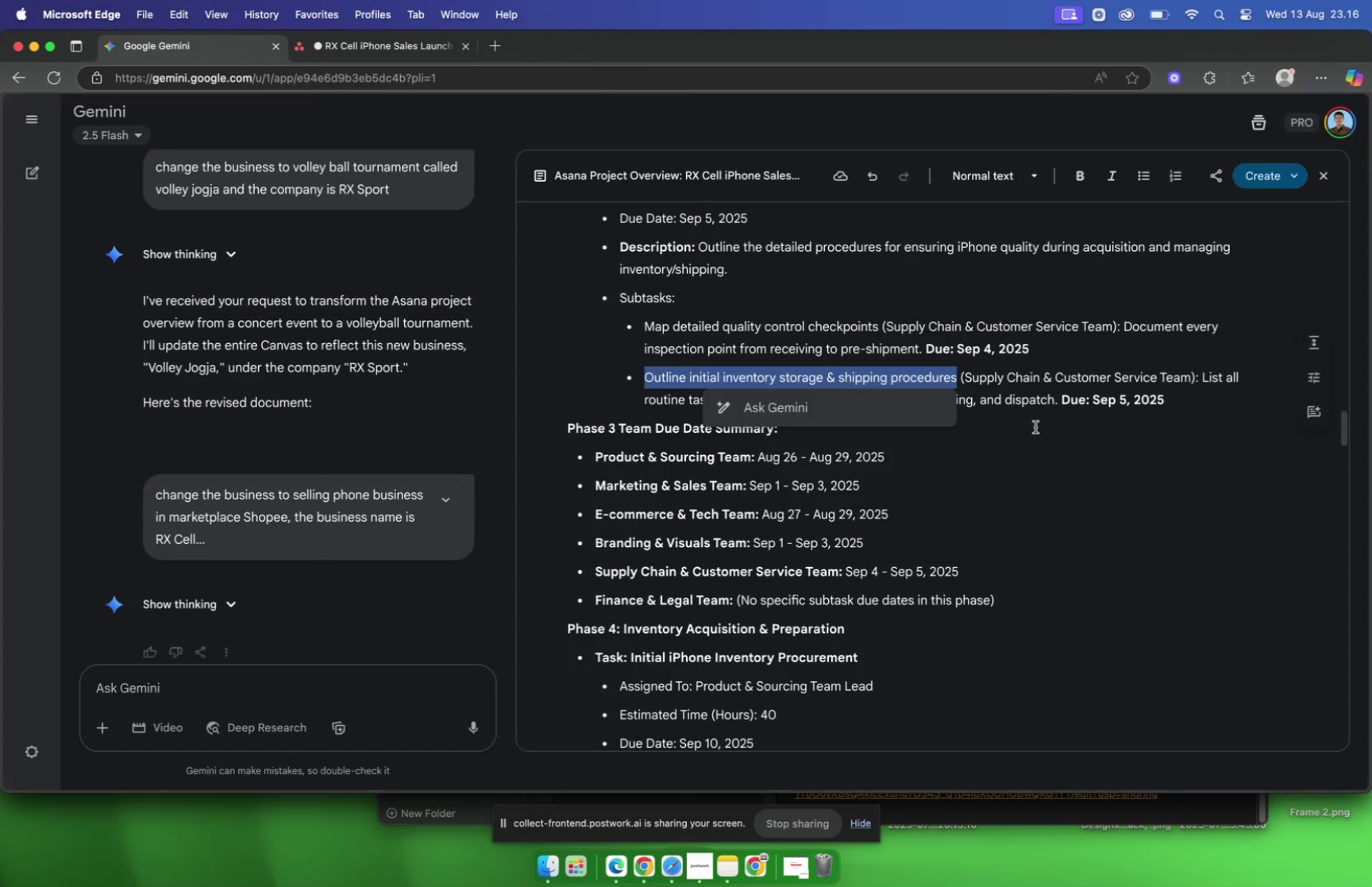 
left_click([1035, 426])
 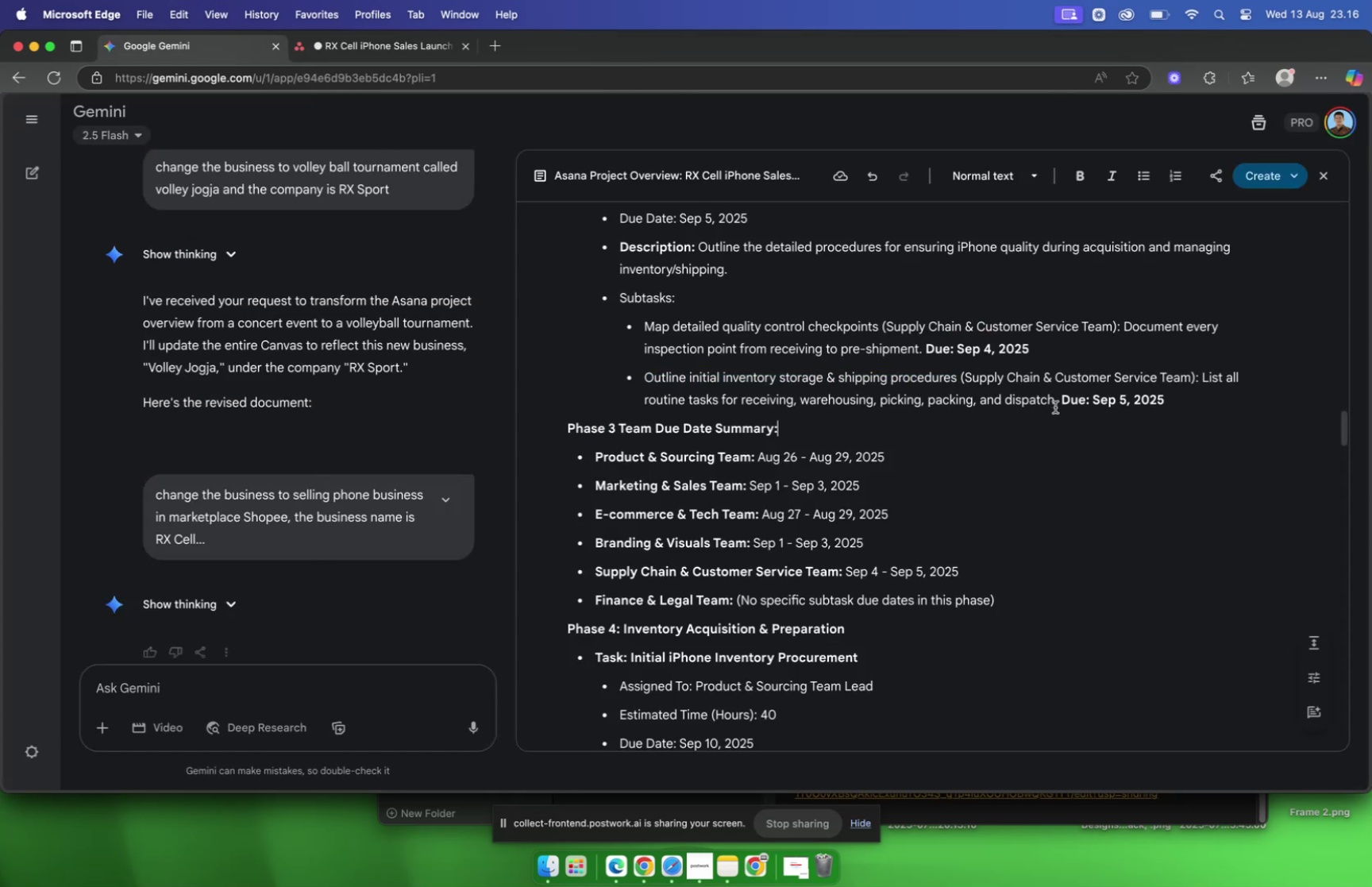 
left_click_drag(start_coordinate=[1056, 407], to_coordinate=[1203, 388])
 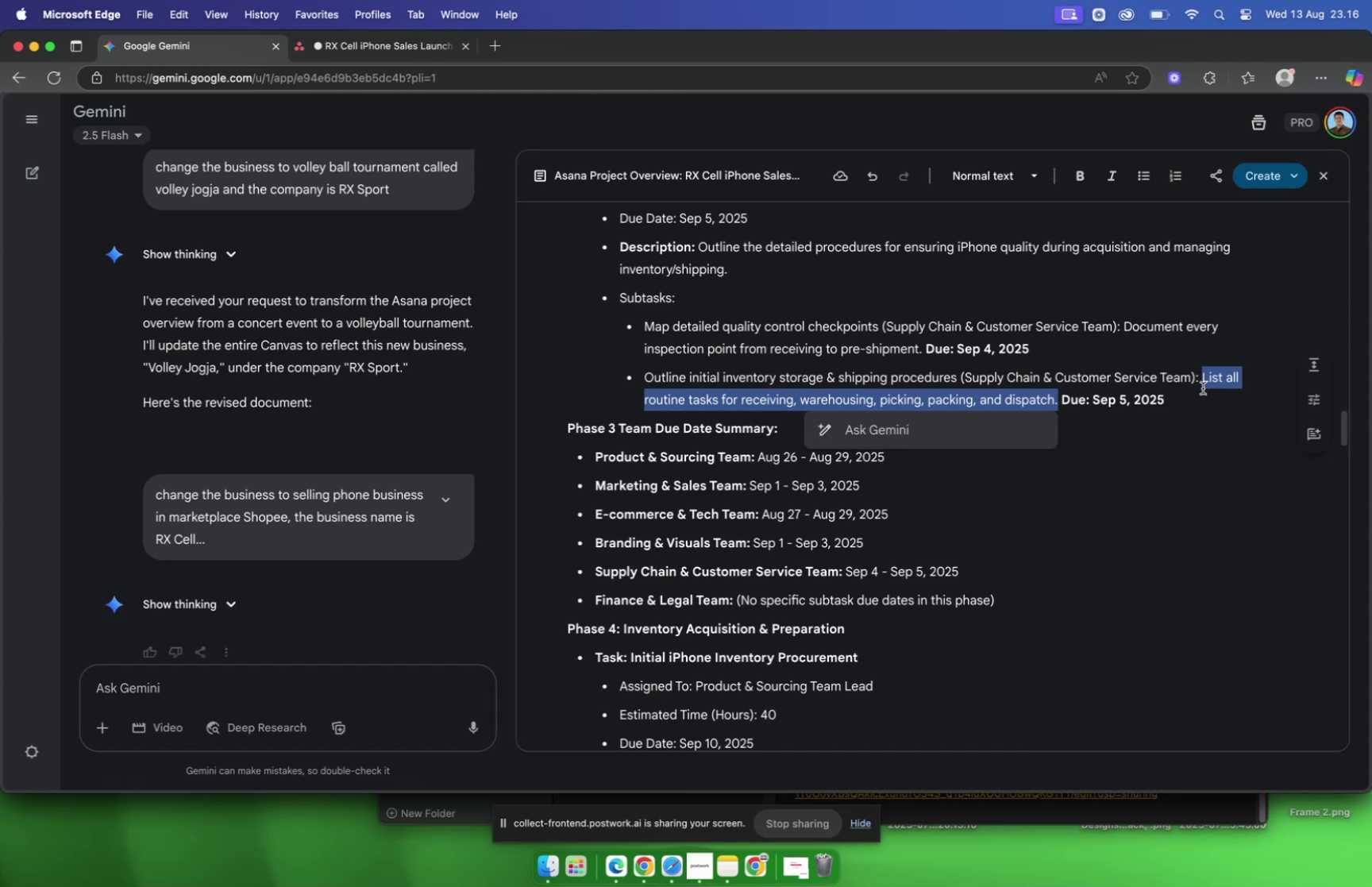 
key(Meta+C)
 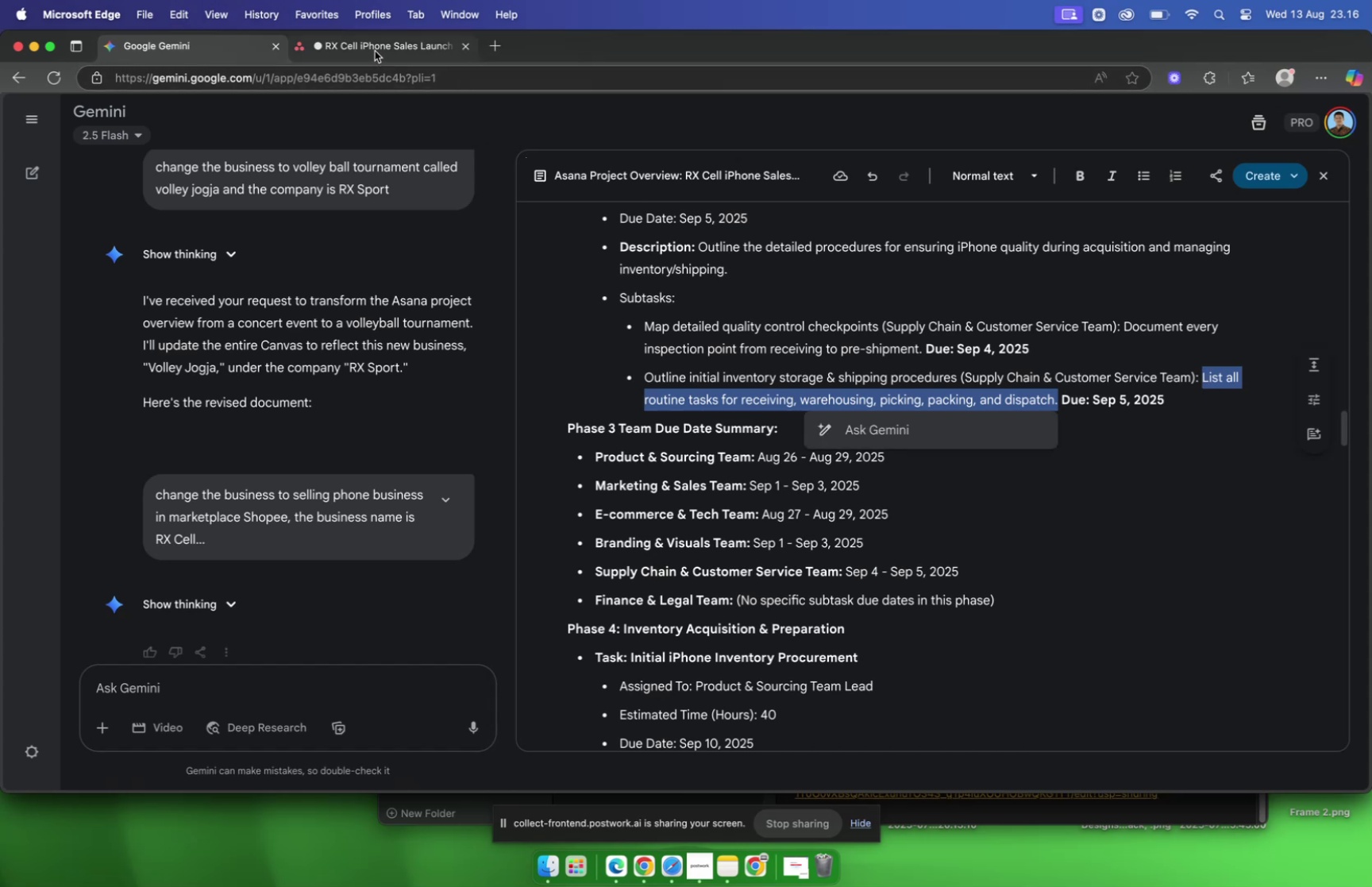 
left_click([374, 51])
 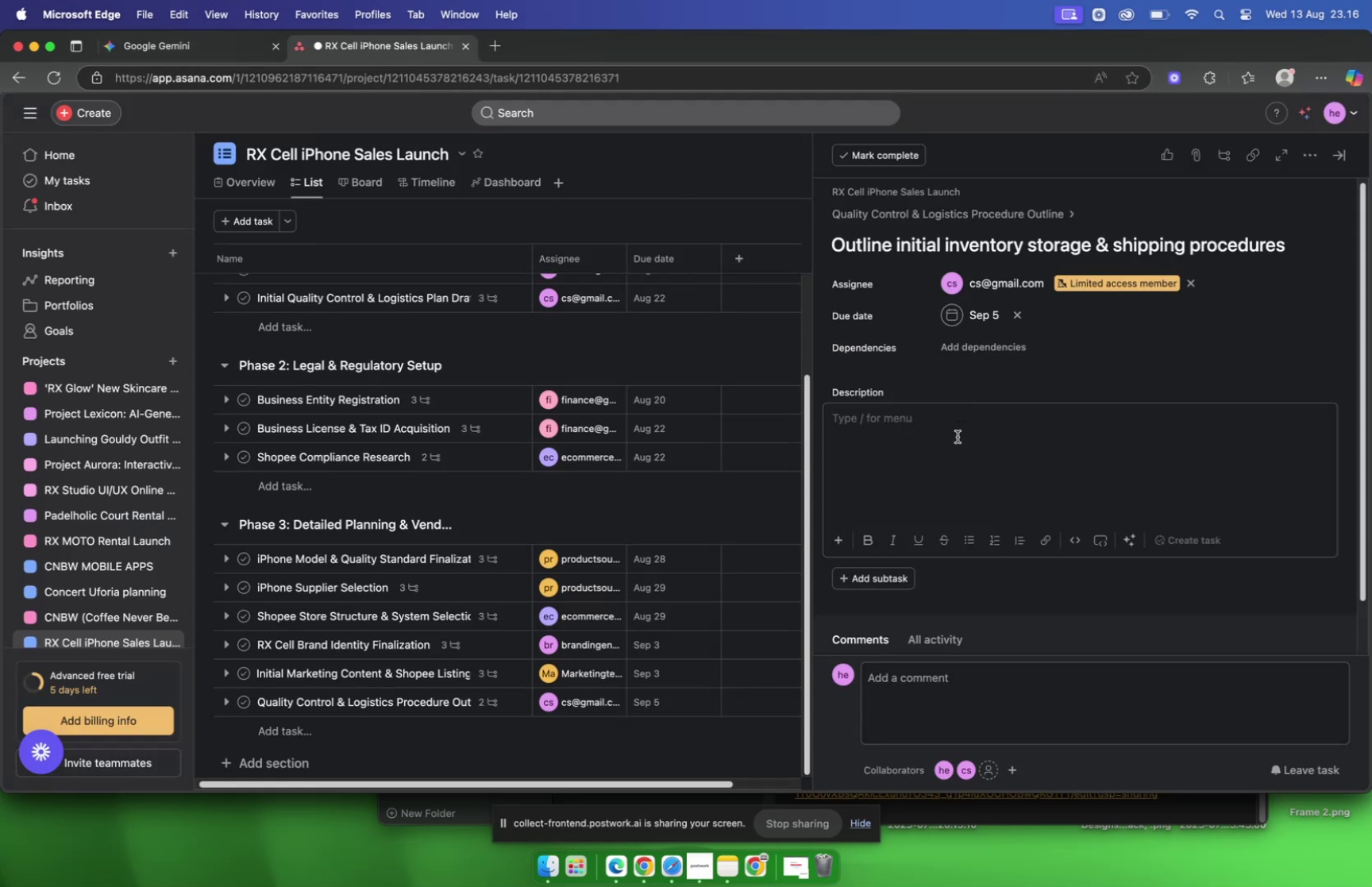 
left_click([958, 436])
 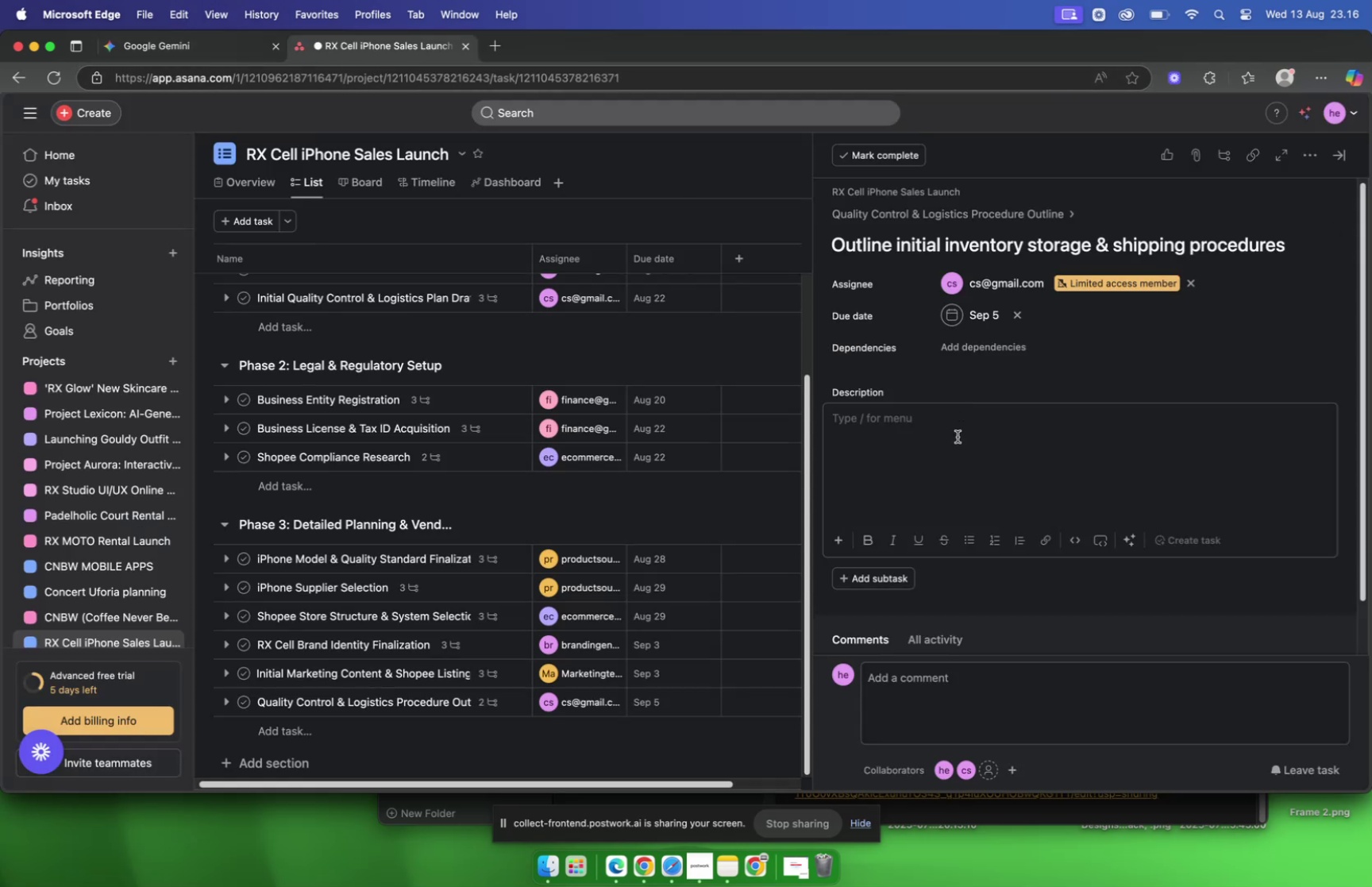 
key(Meta+V)
 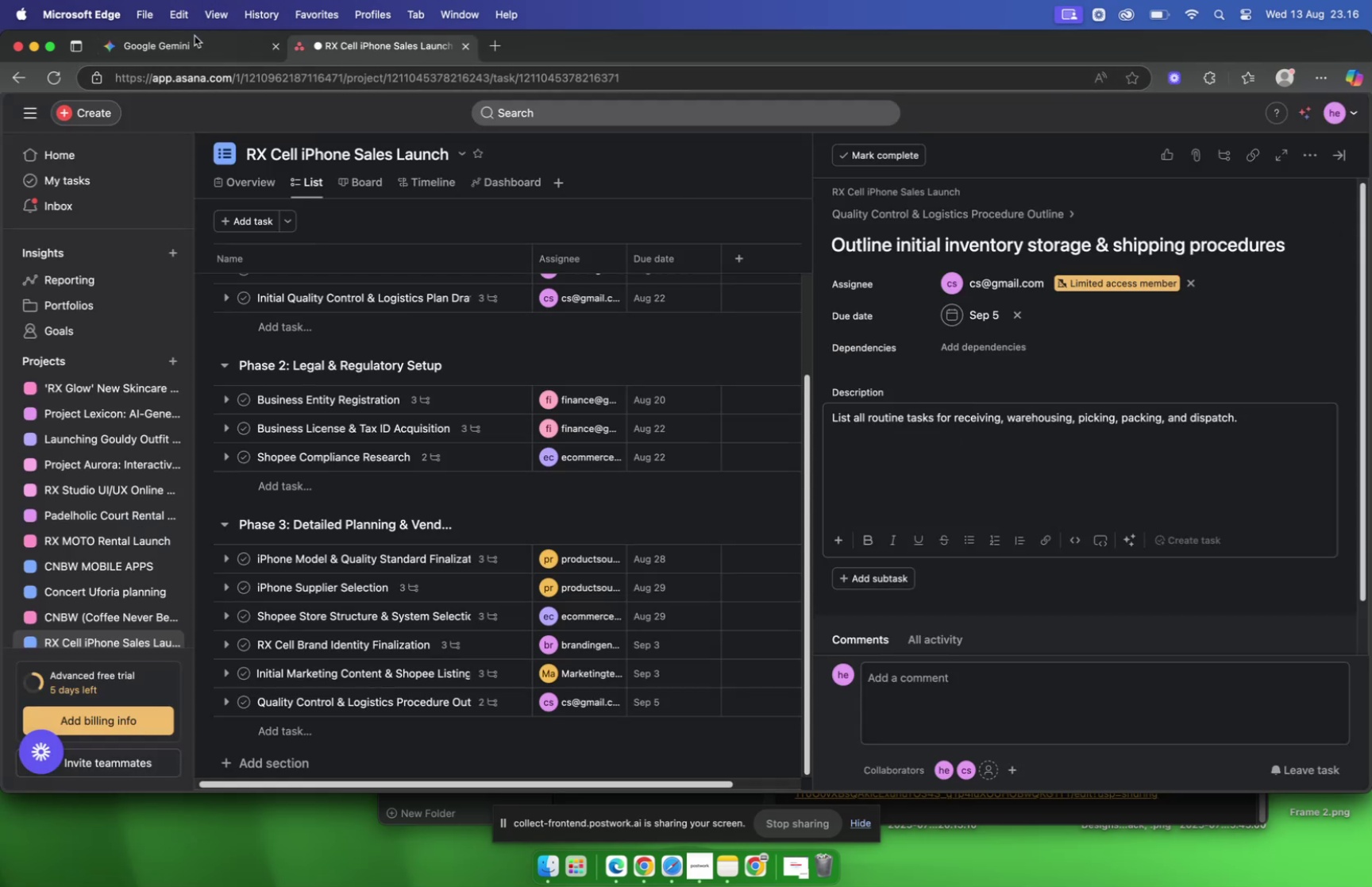 
left_click([191, 43])
 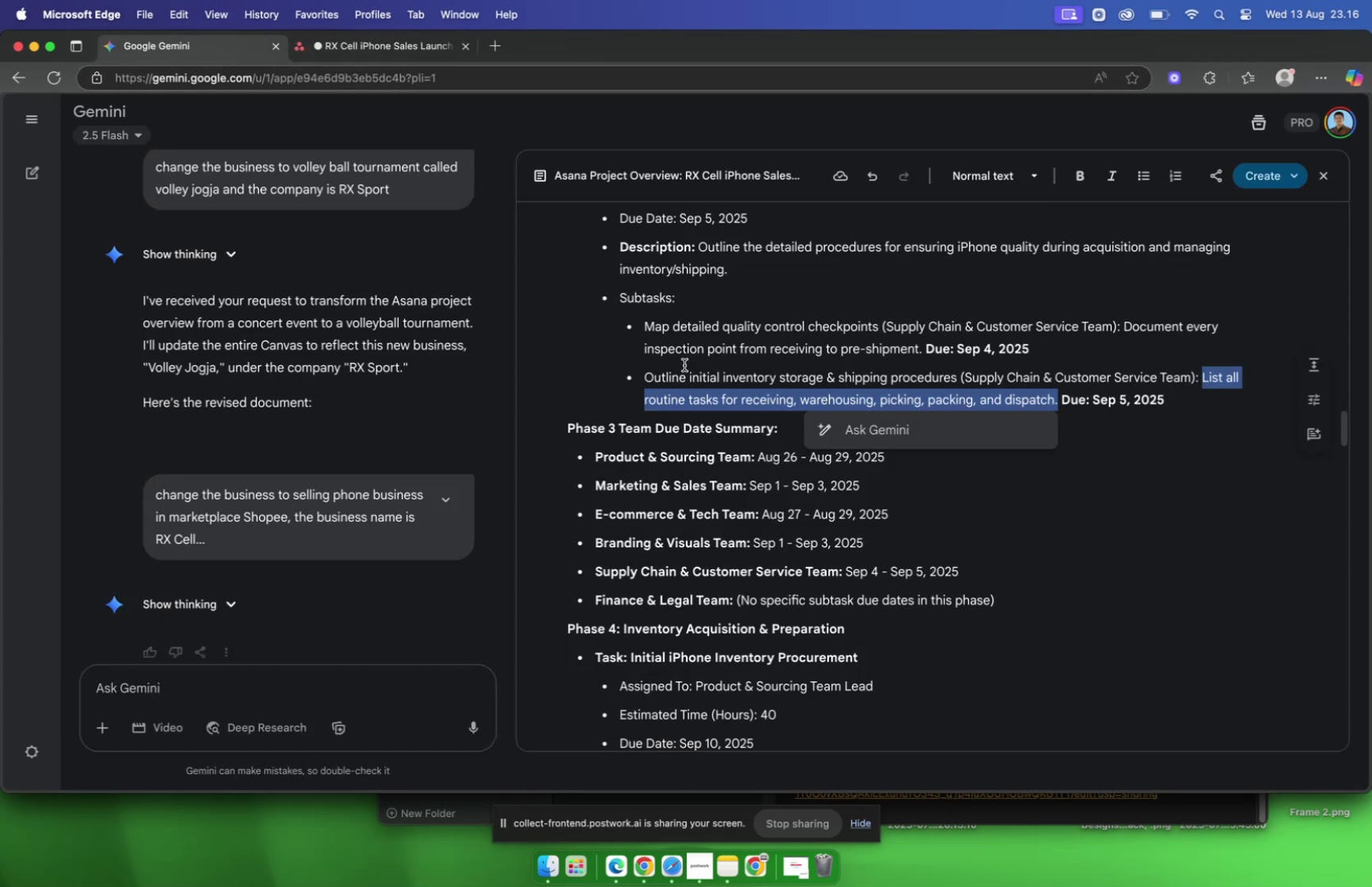 
scroll: coordinate [692, 365], scroll_direction: down, amount: 7.0
 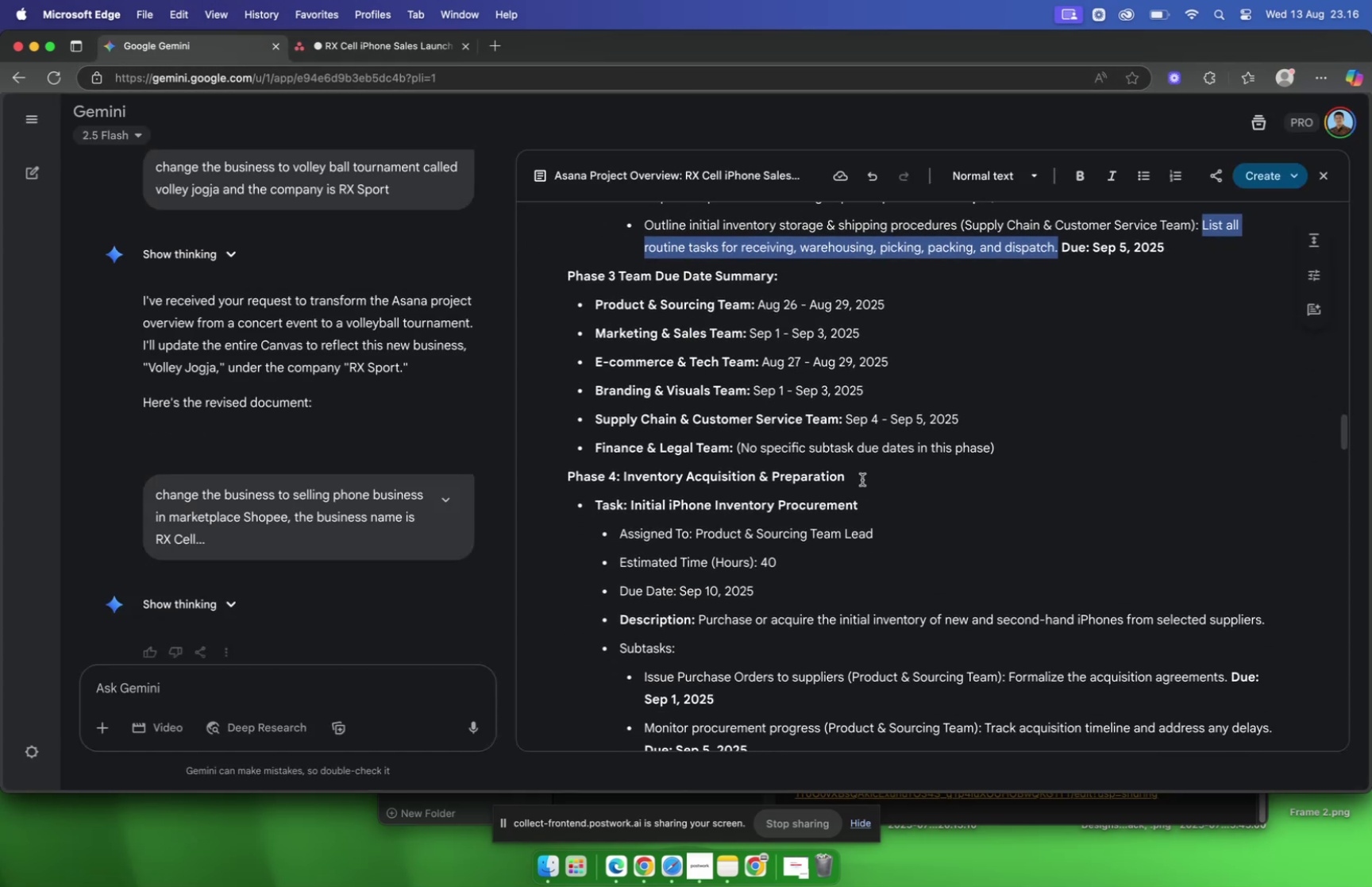 
left_click_drag(start_coordinate=[864, 479], to_coordinate=[551, 476])
 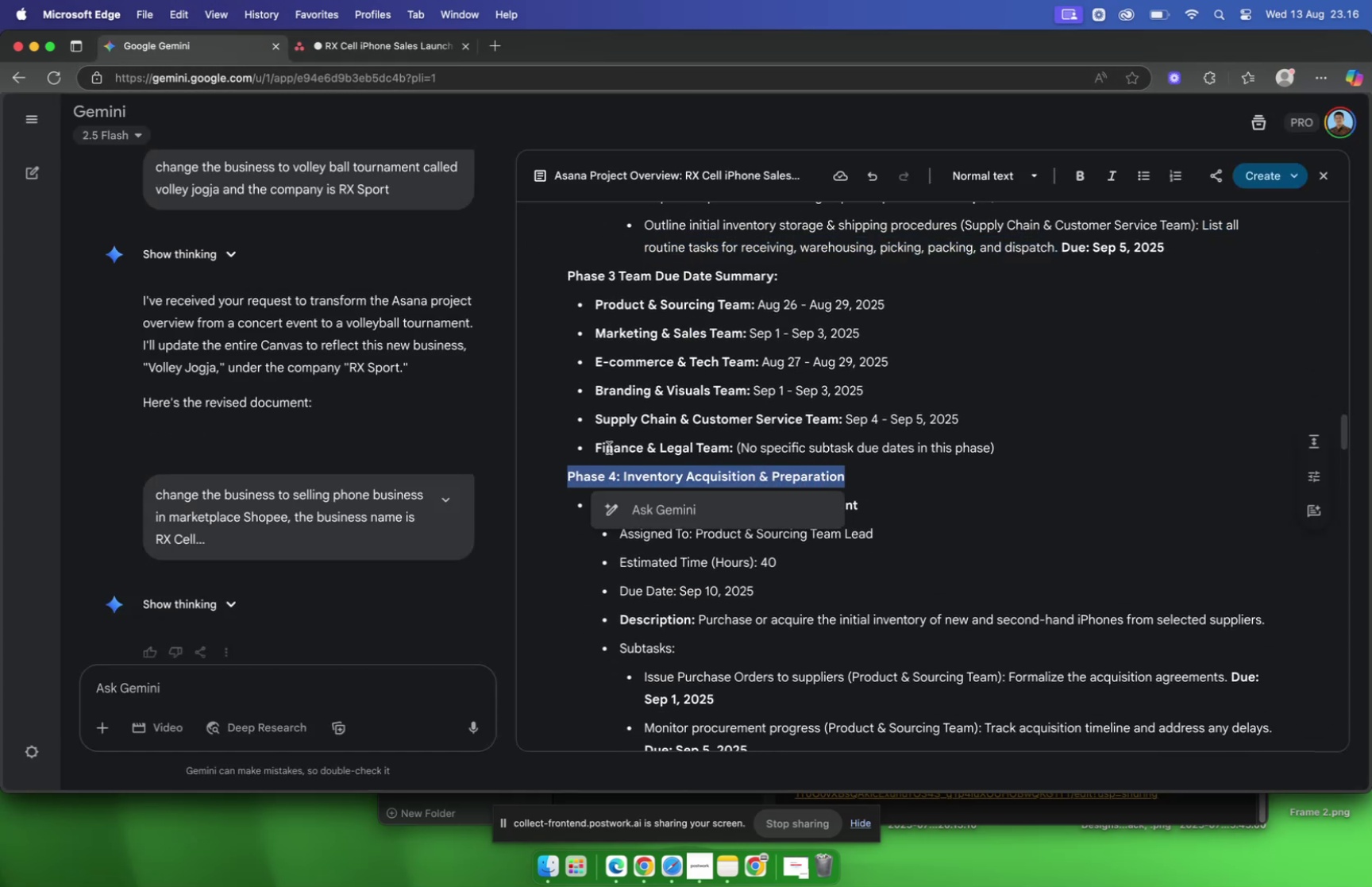 
key(Meta+C)
 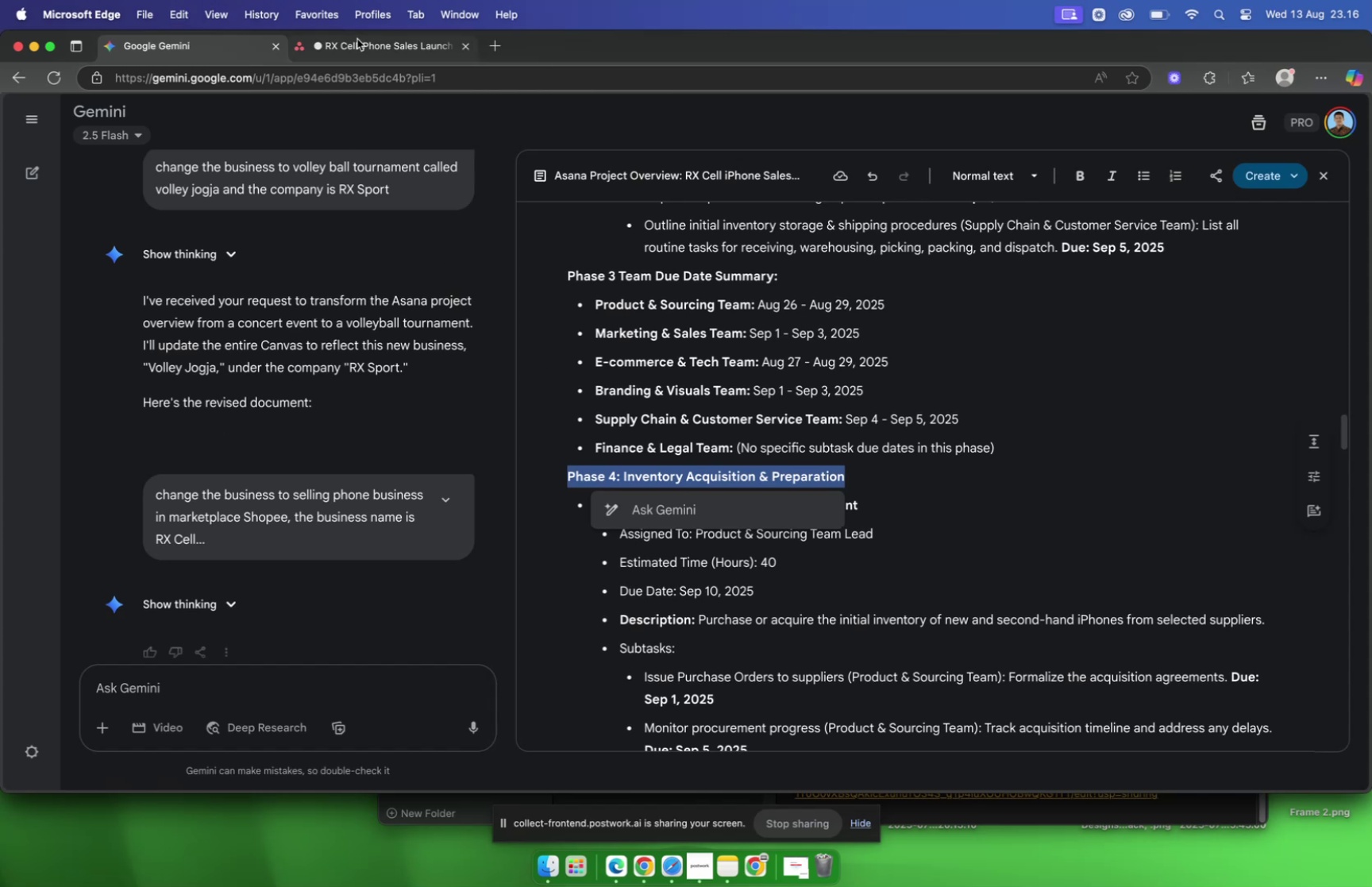 
left_click([357, 41])
 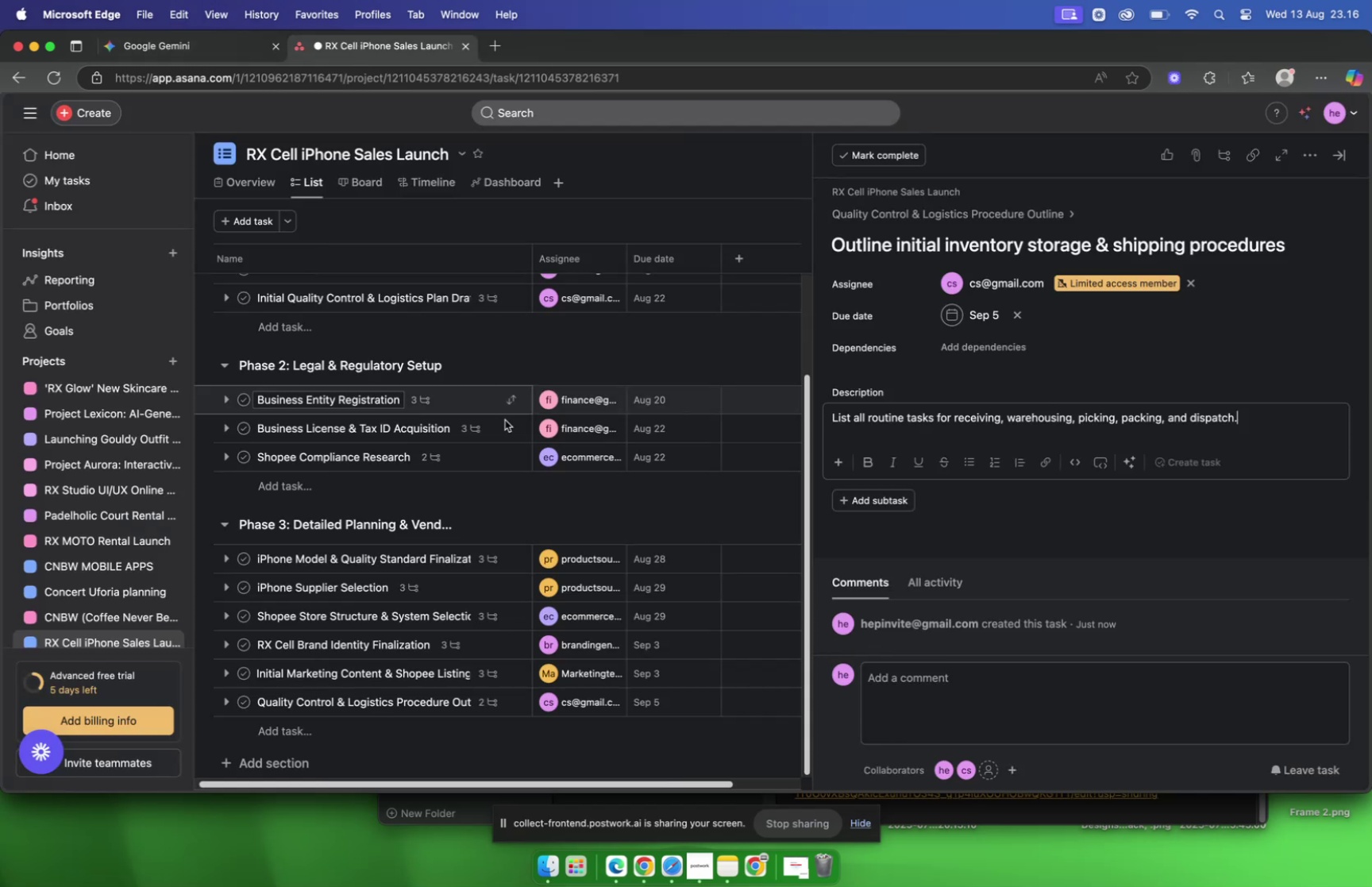 
scroll: coordinate [499, 452], scroll_direction: down, amount: 5.0
 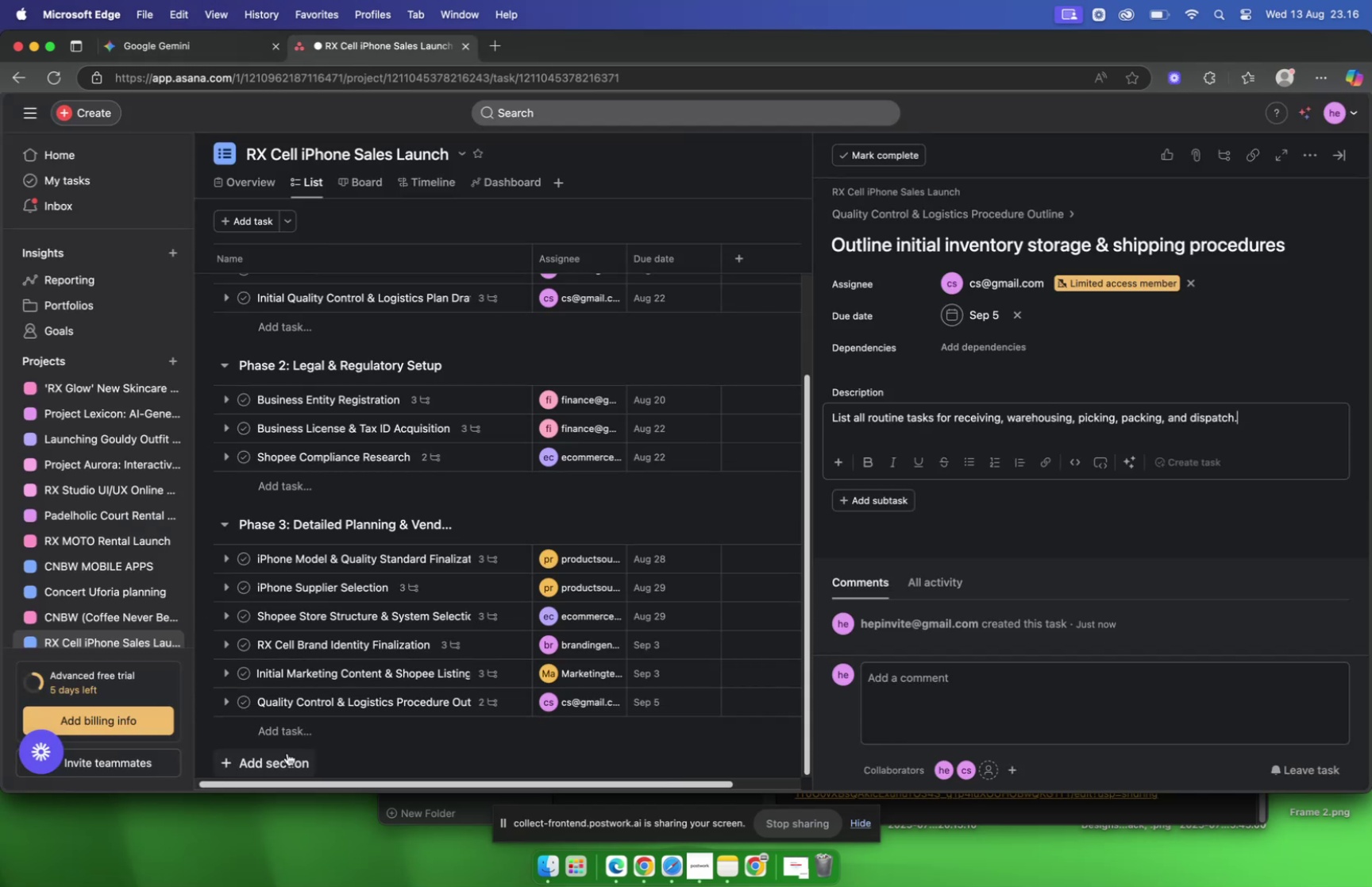 
left_click([287, 754])
 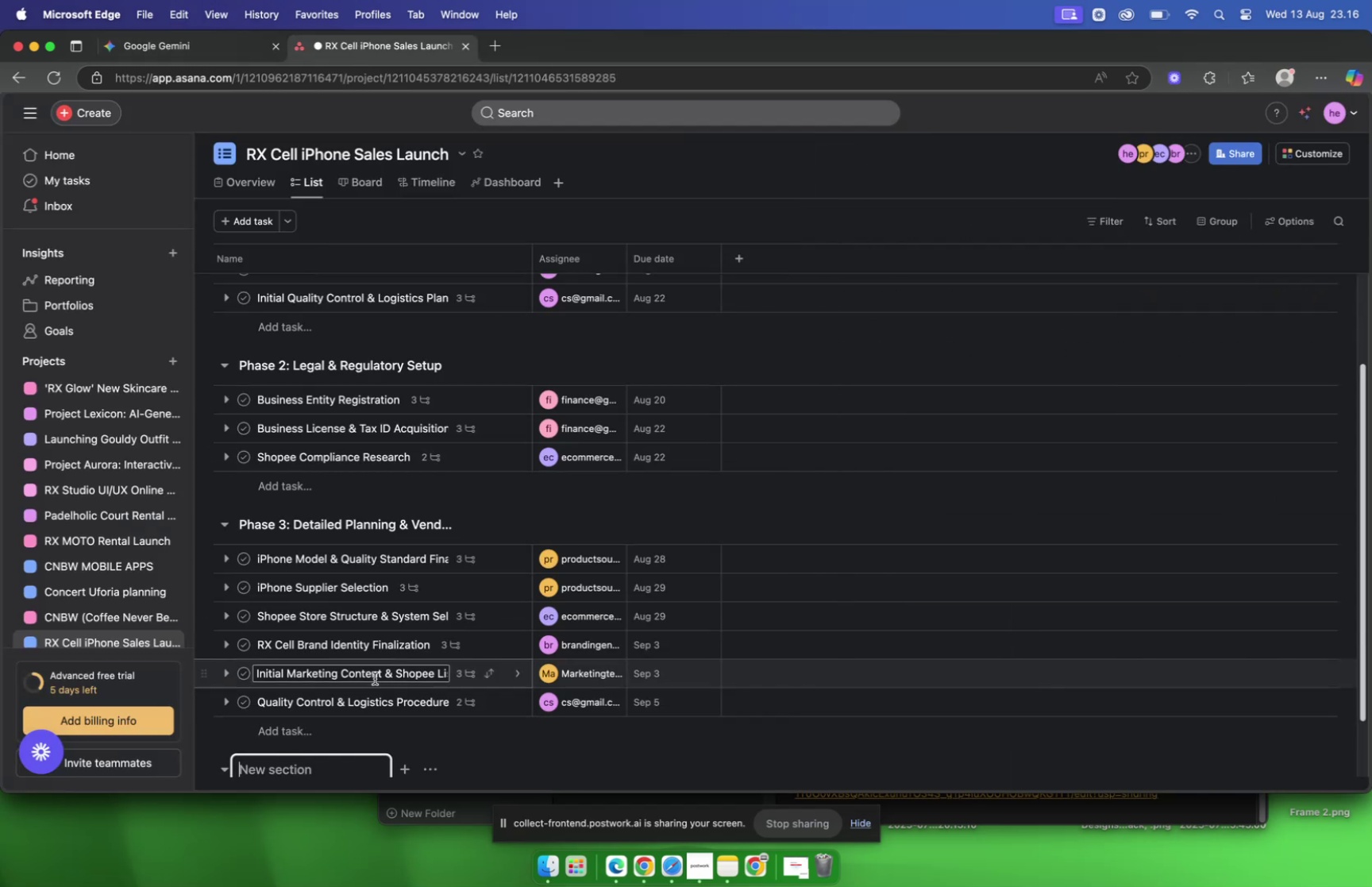 
key(Meta+V)
 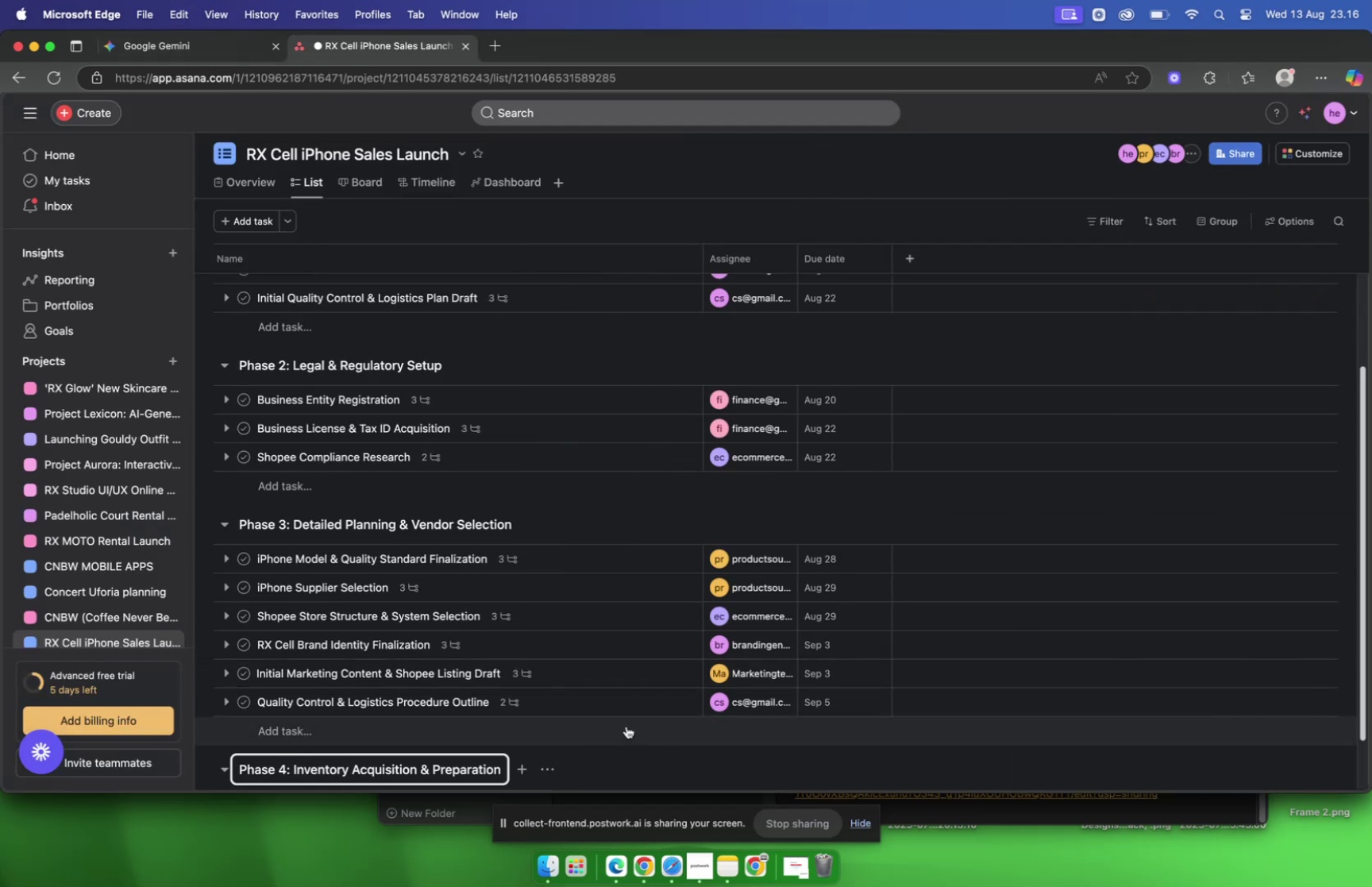 
scroll: coordinate [623, 719], scroll_direction: down, amount: 6.0
 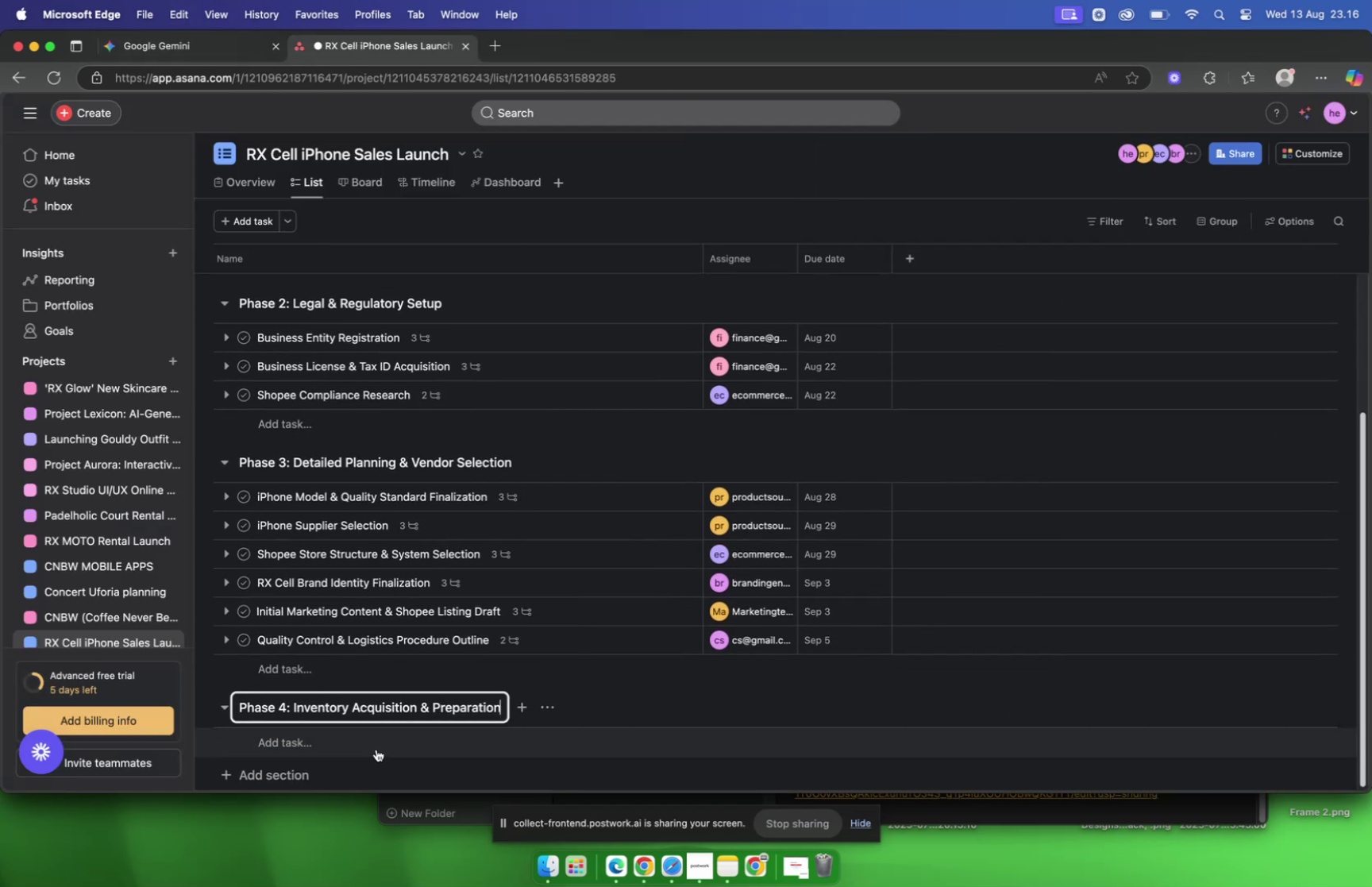 
left_click([376, 748])
 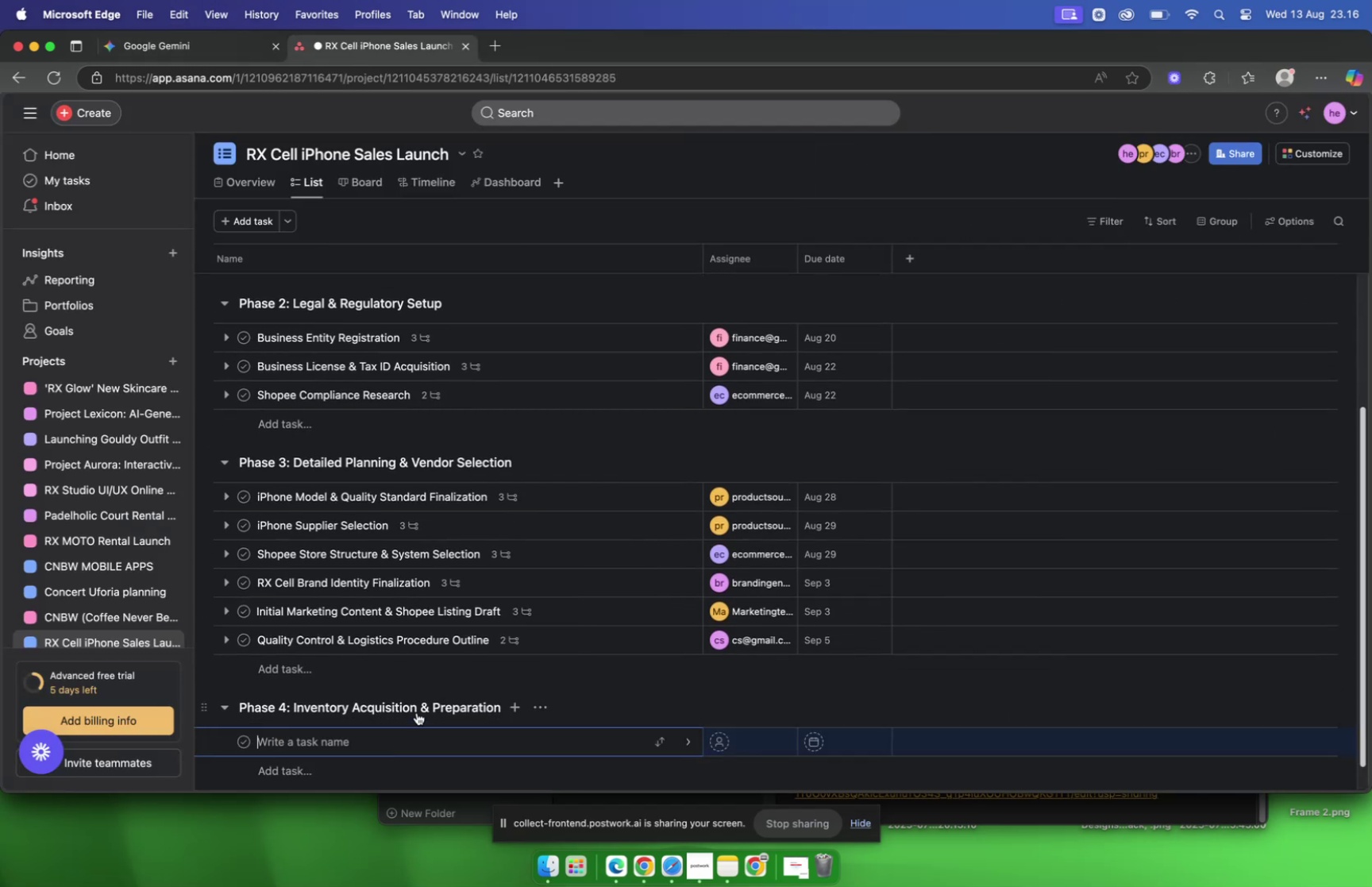 
scroll: coordinate [417, 712], scroll_direction: down, amount: 5.0
 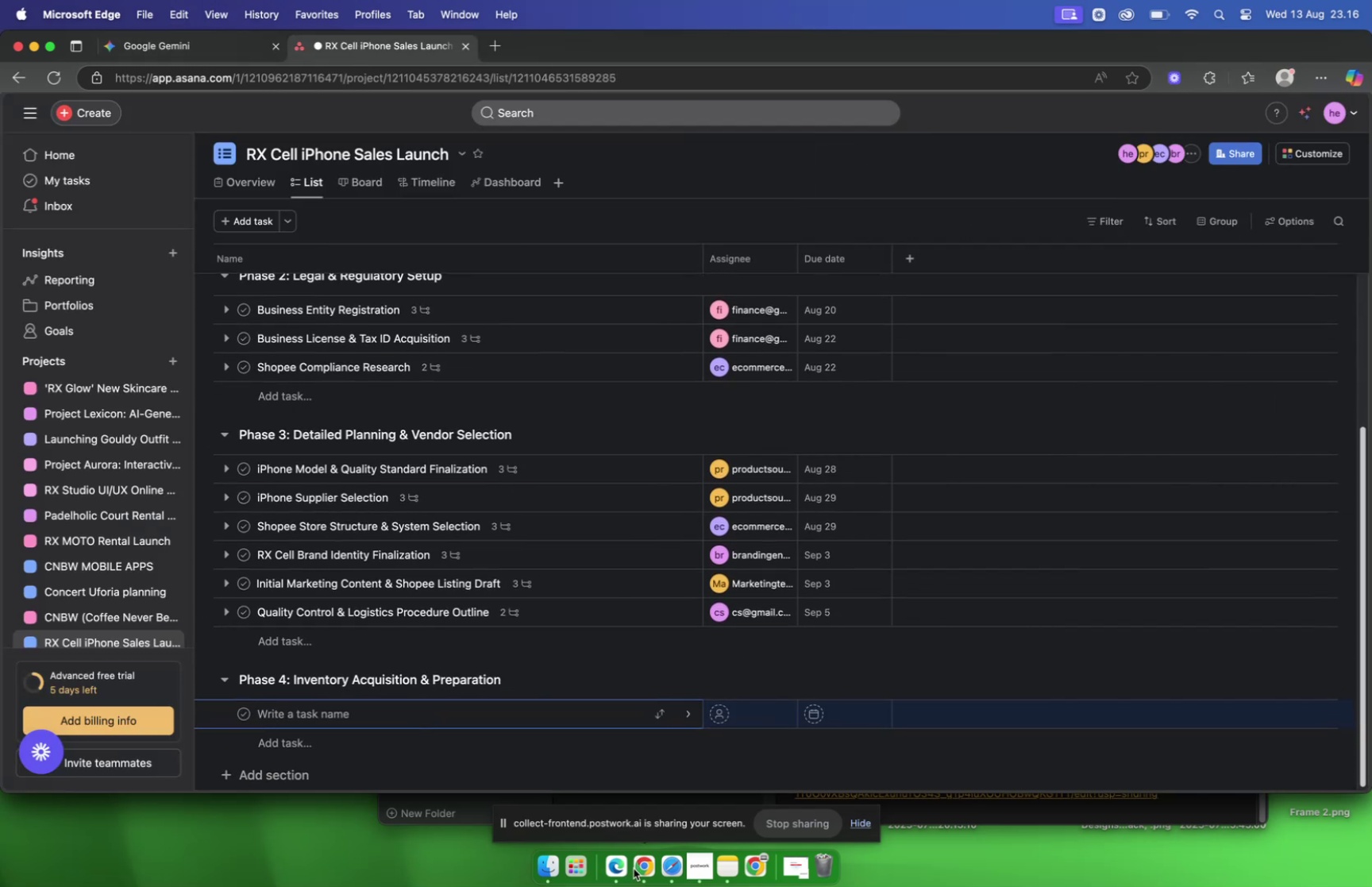 
left_click([640, 867])
 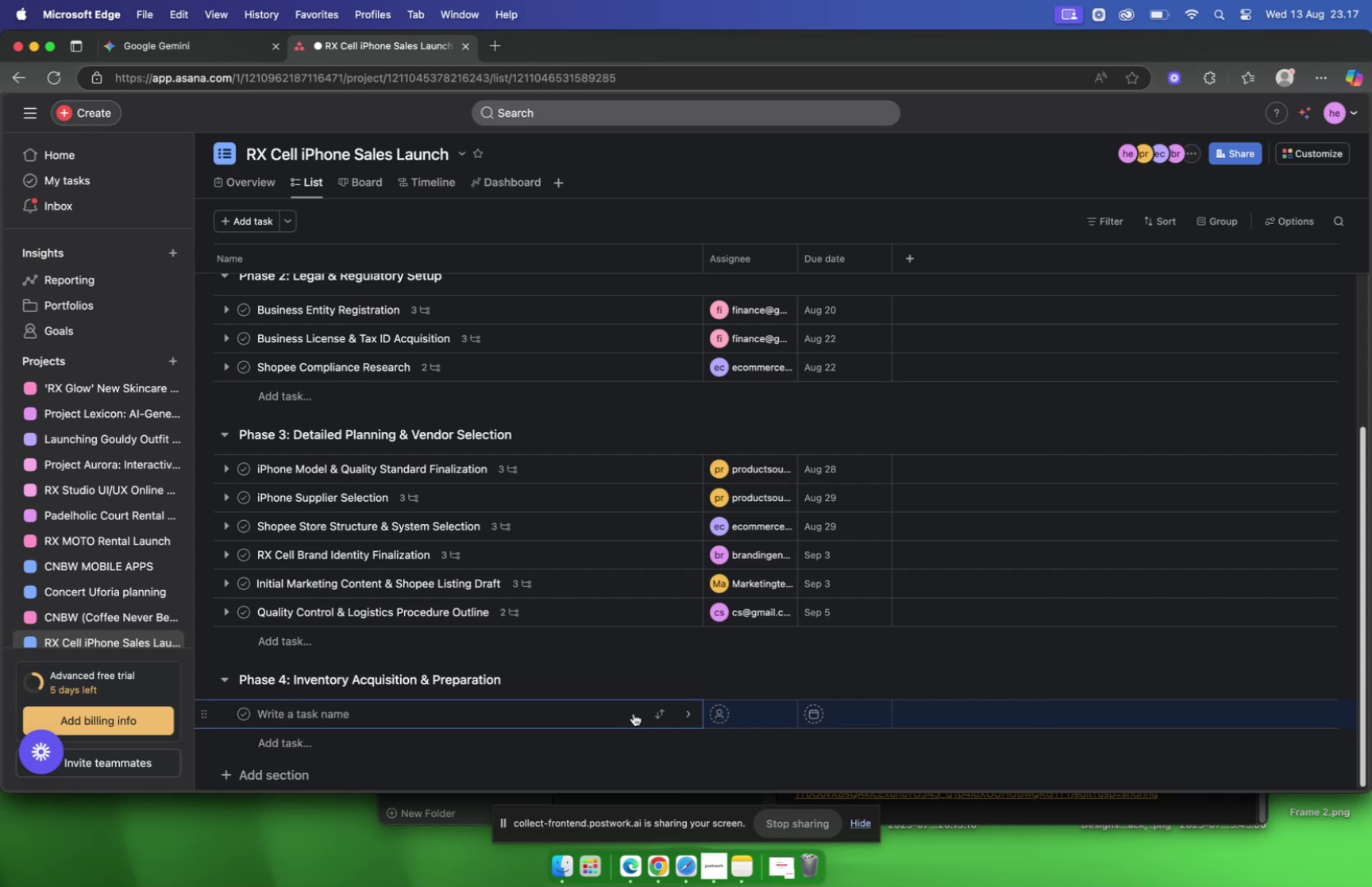 
wait(72.61)
 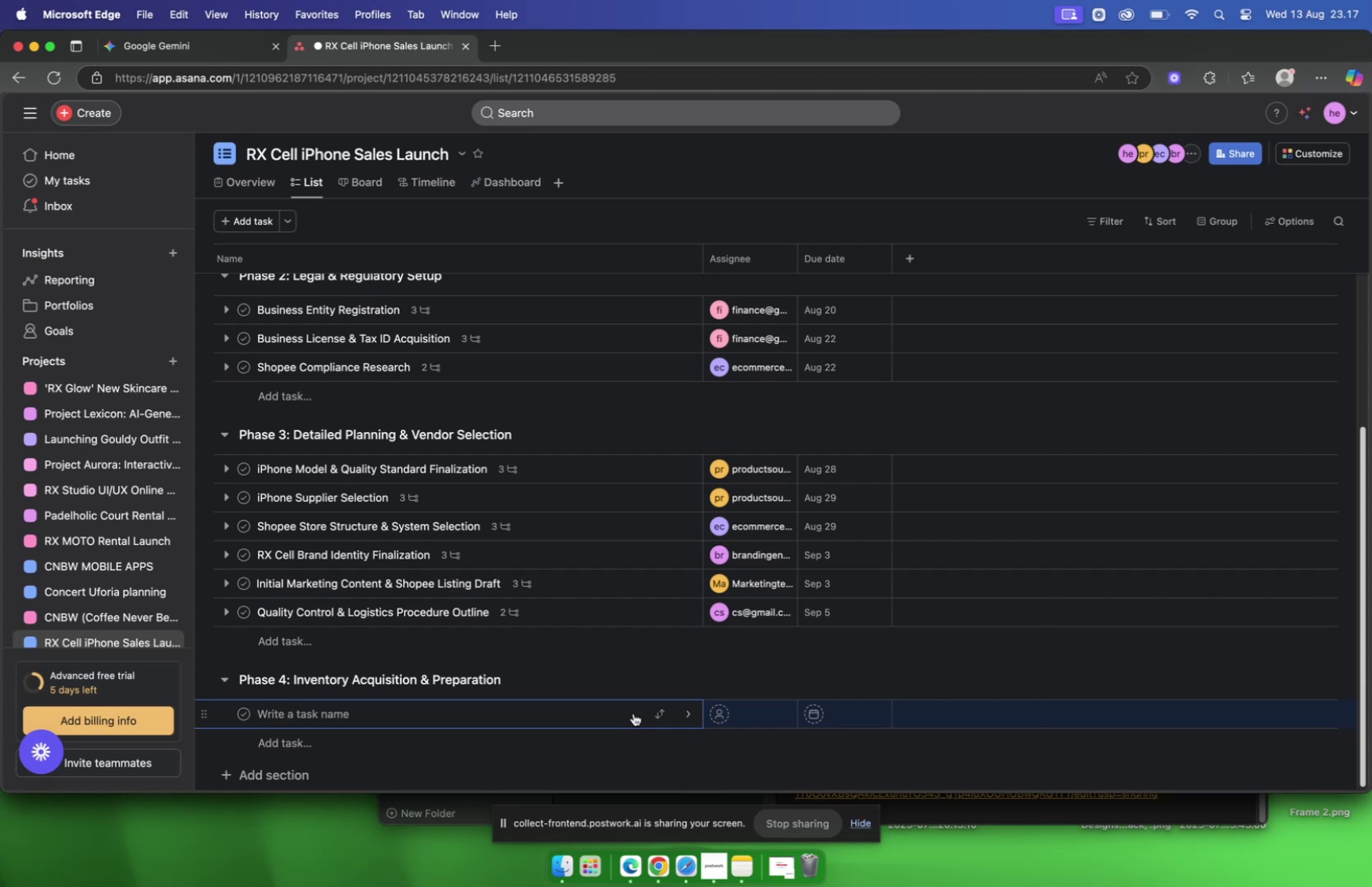 
scroll: coordinate [507, 558], scroll_direction: down, amount: 7.0
 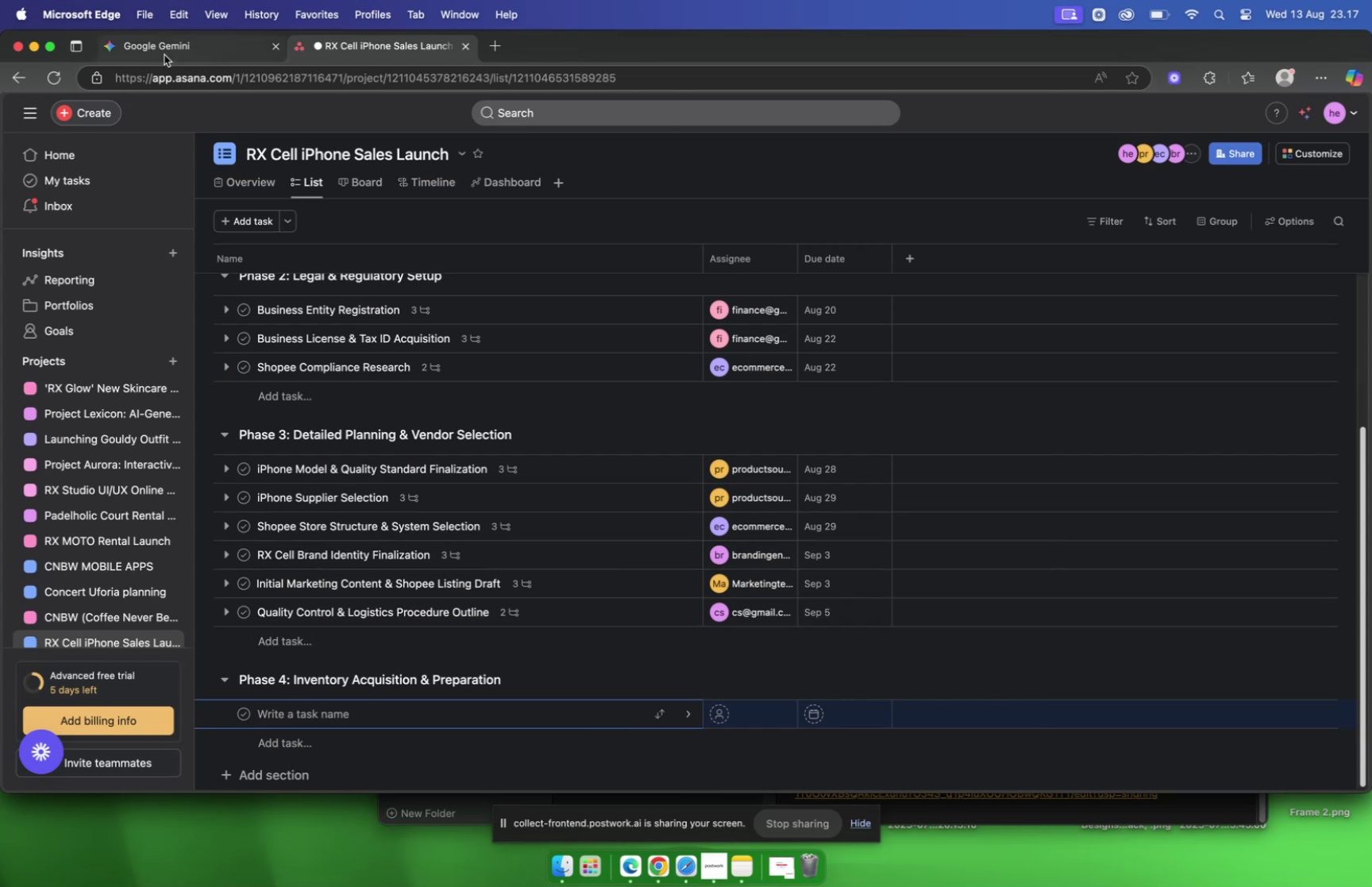 
left_click([164, 55])
 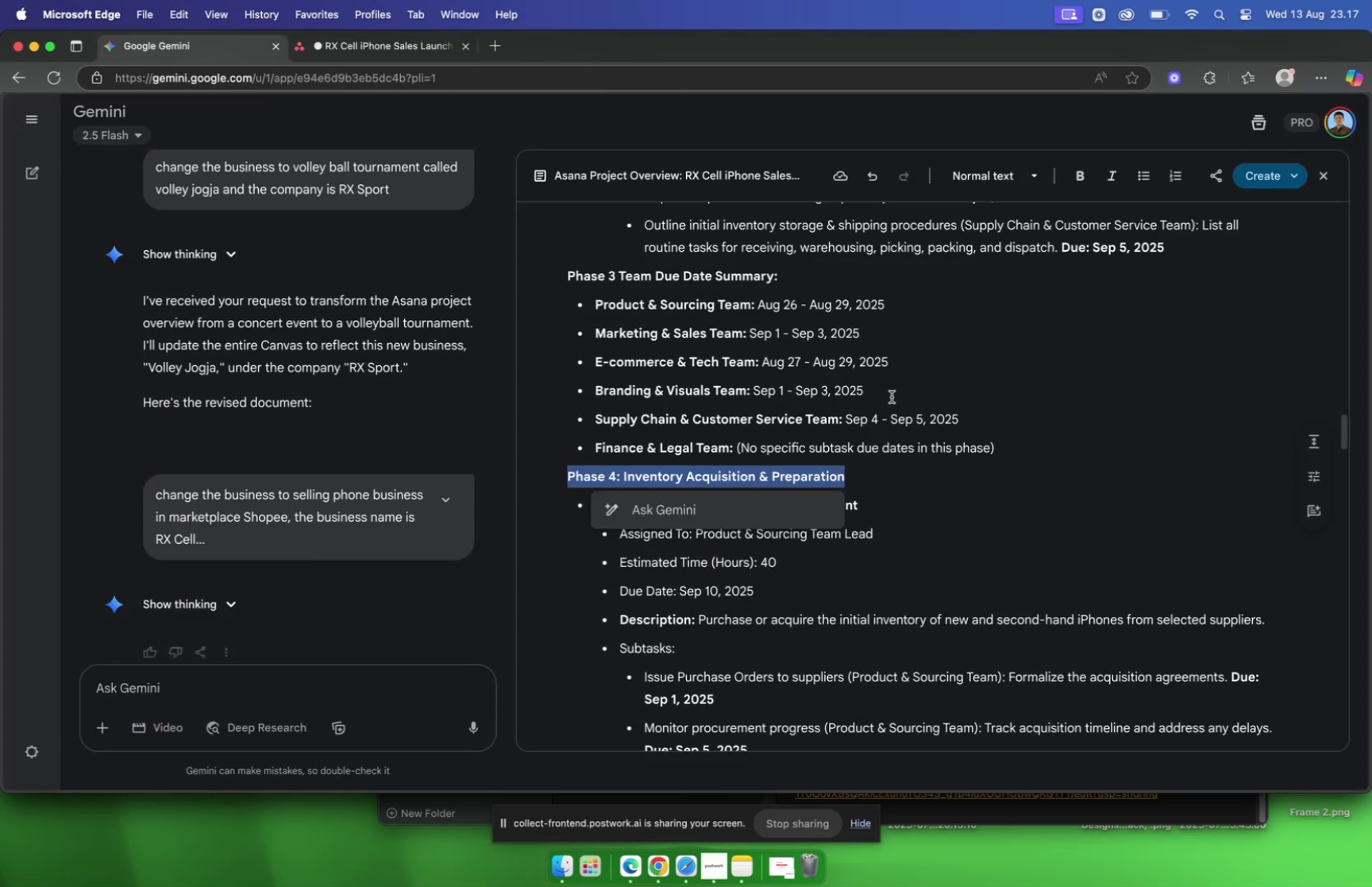 
left_click([892, 396])
 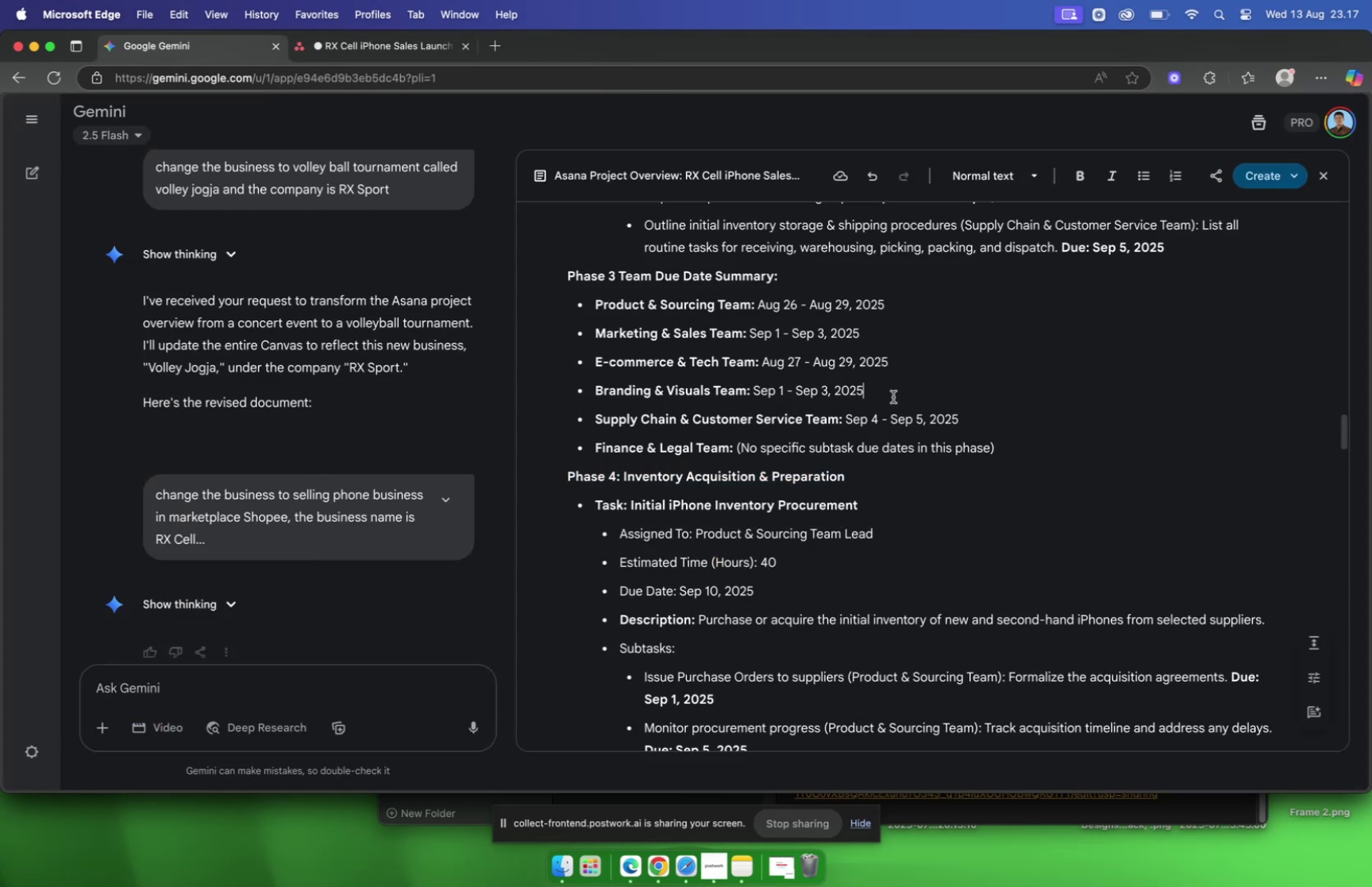 
scroll: coordinate [893, 397], scroll_direction: down, amount: 5.0
 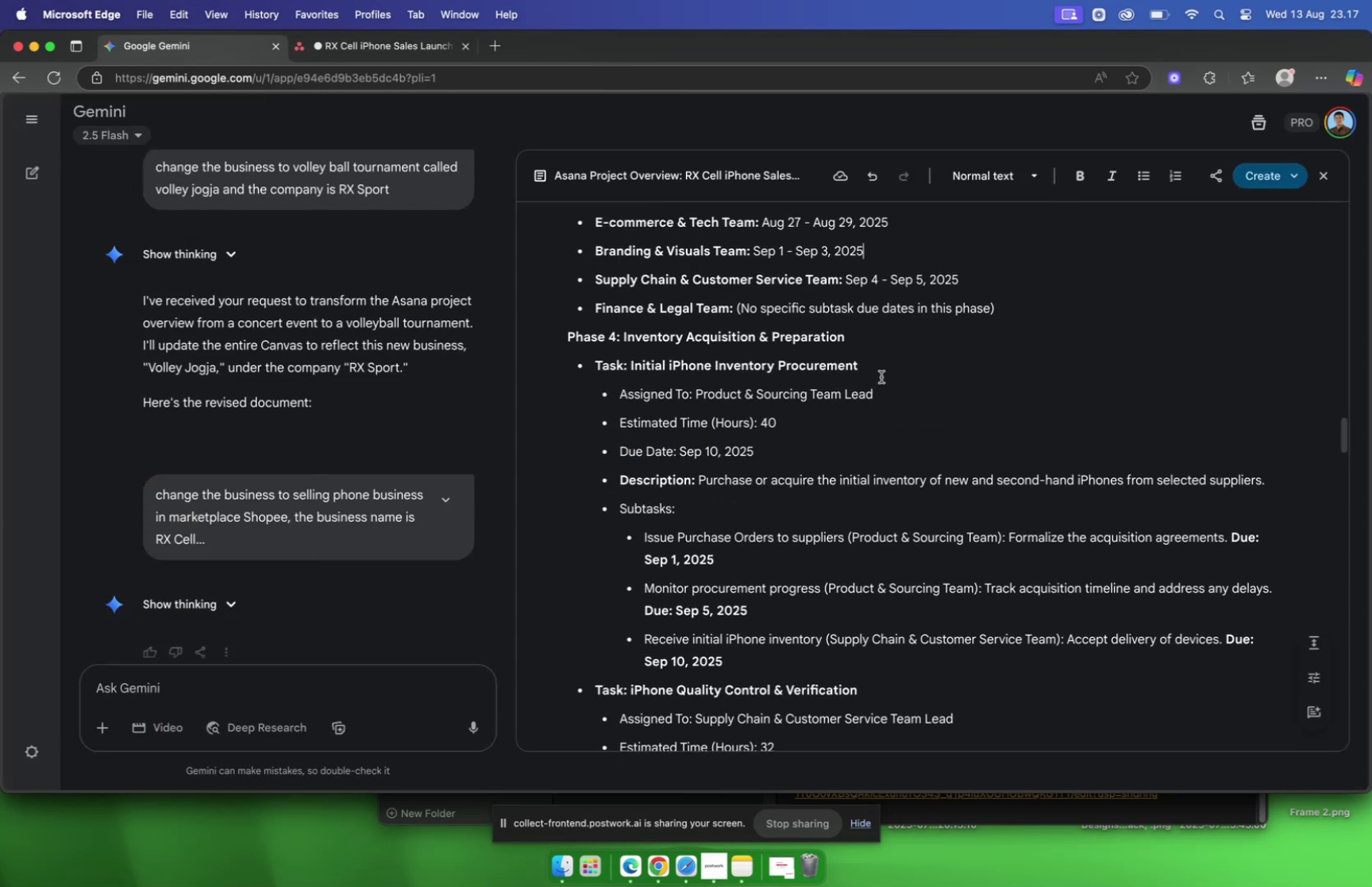 
left_click_drag(start_coordinate=[881, 371], to_coordinate=[631, 371])
 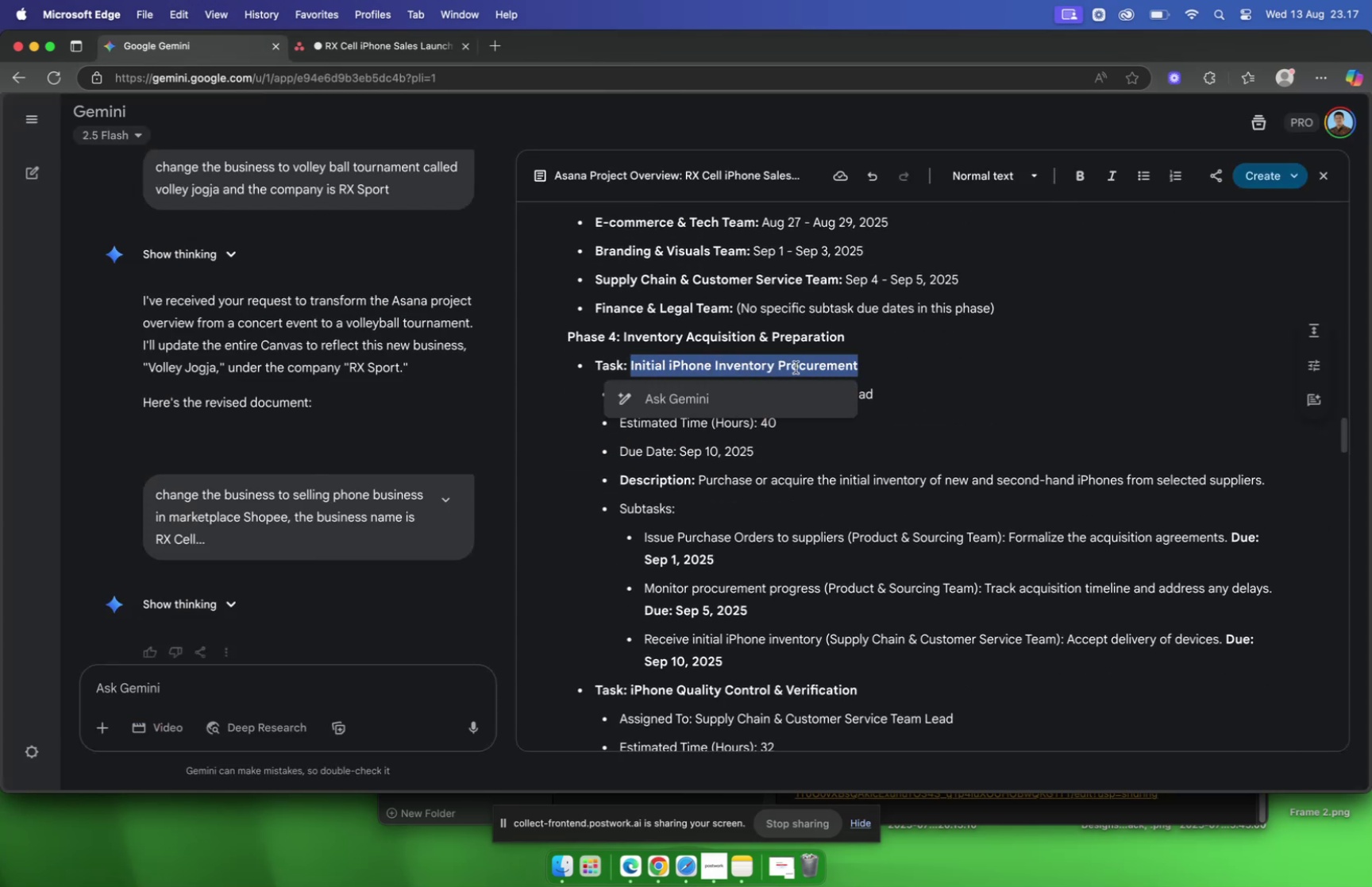 
key(Meta+C)
 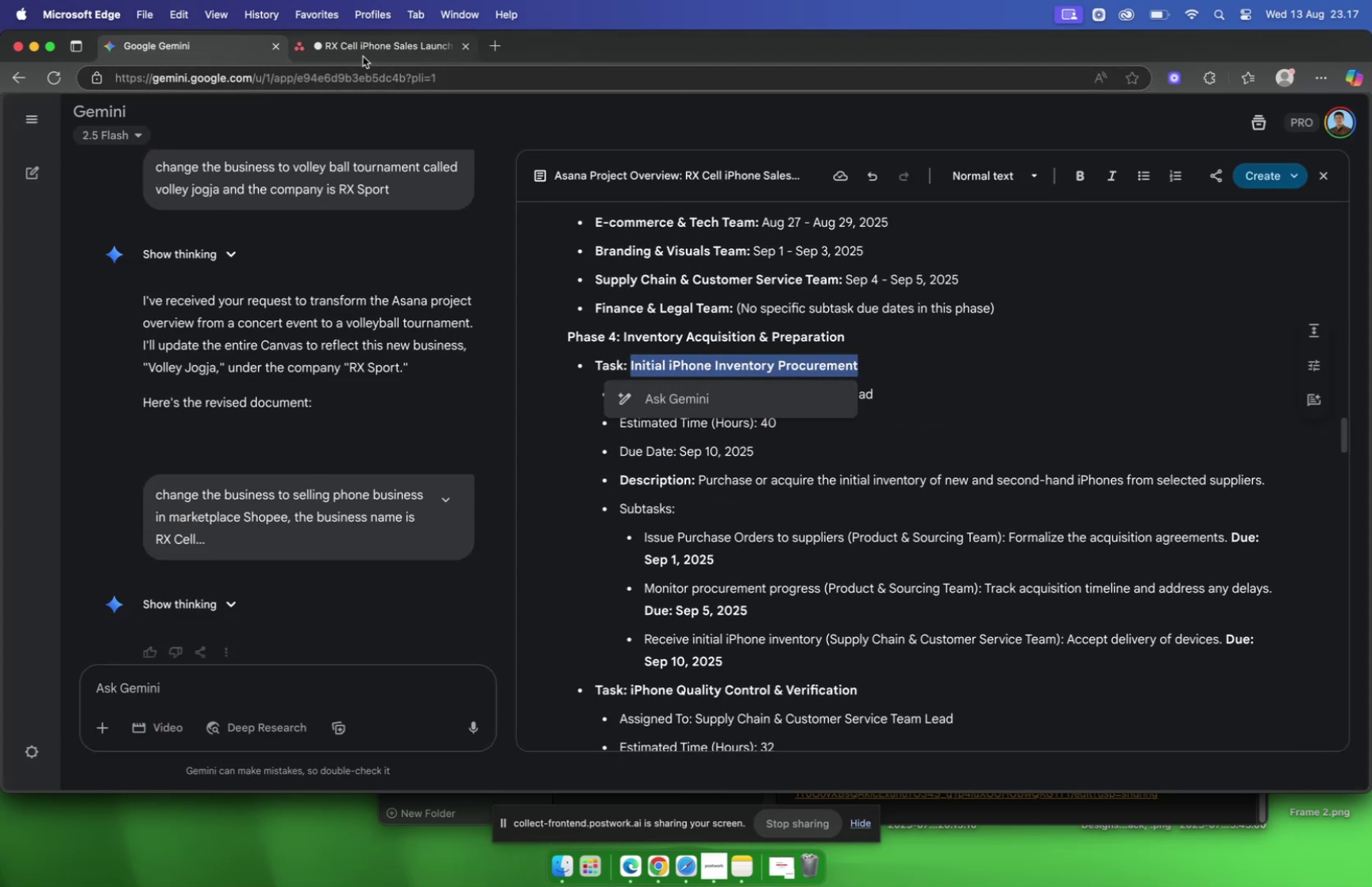 
left_click([362, 55])
 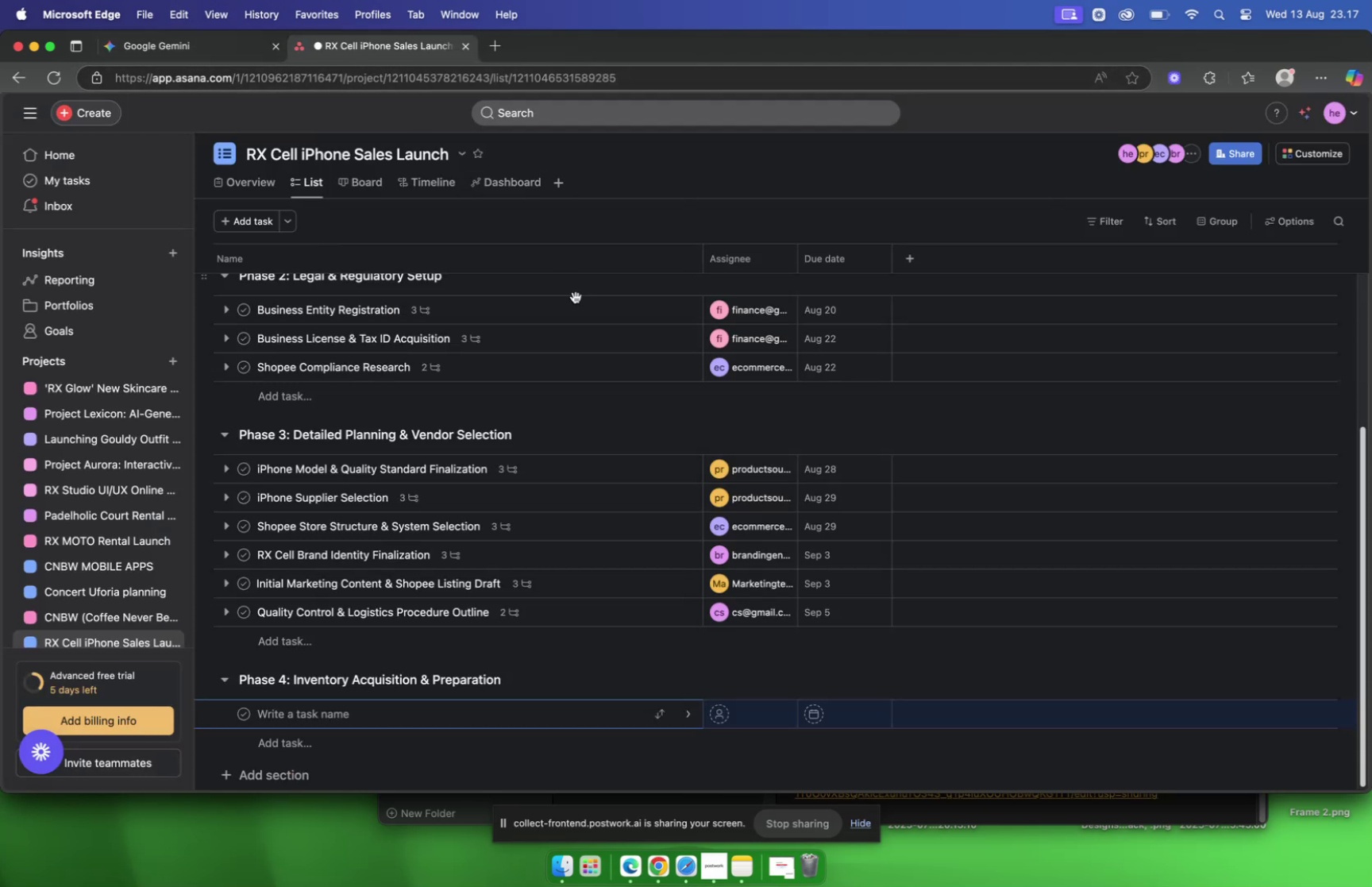 
key(Meta+V)
 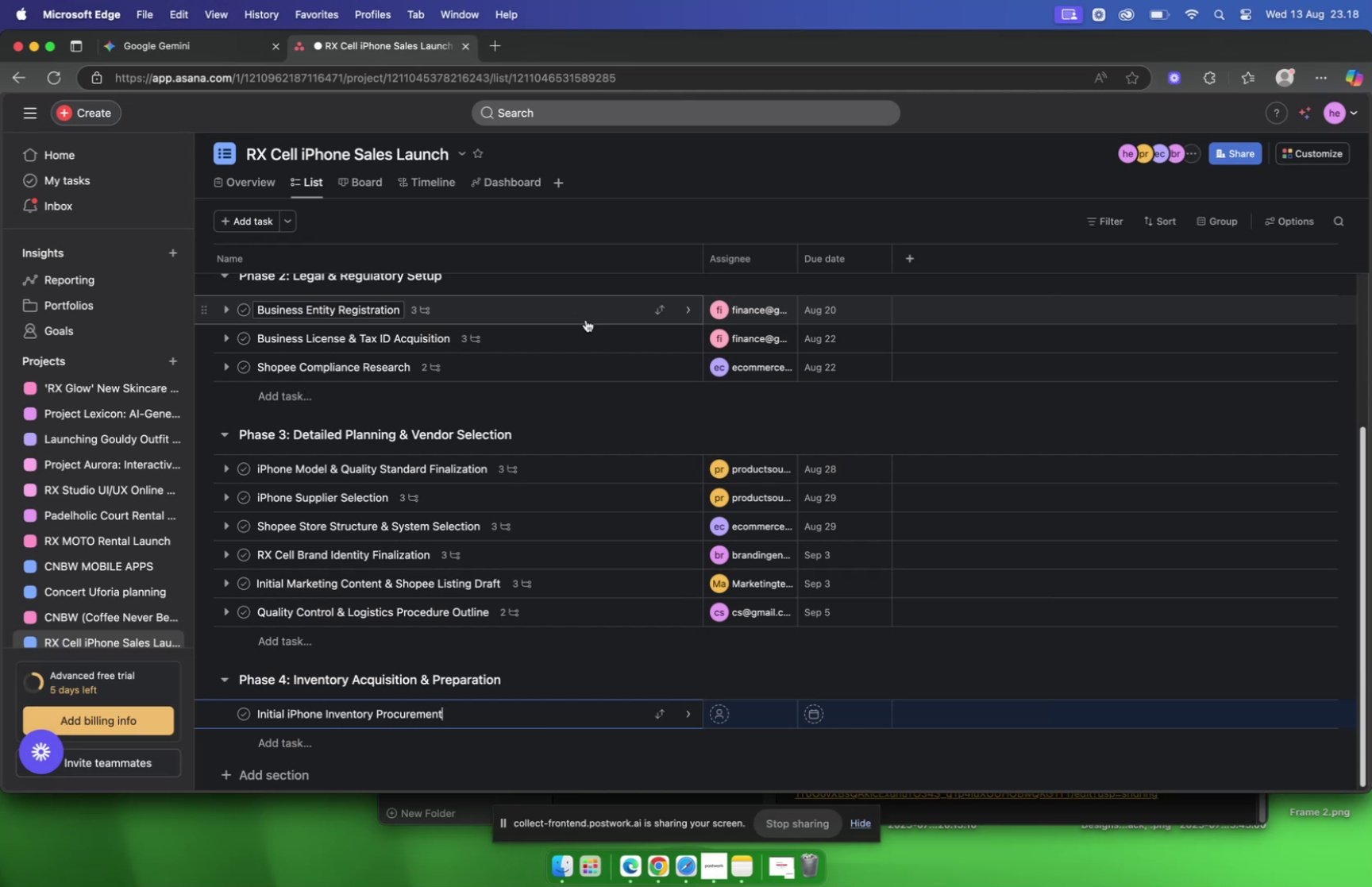 
wait(8.4)
 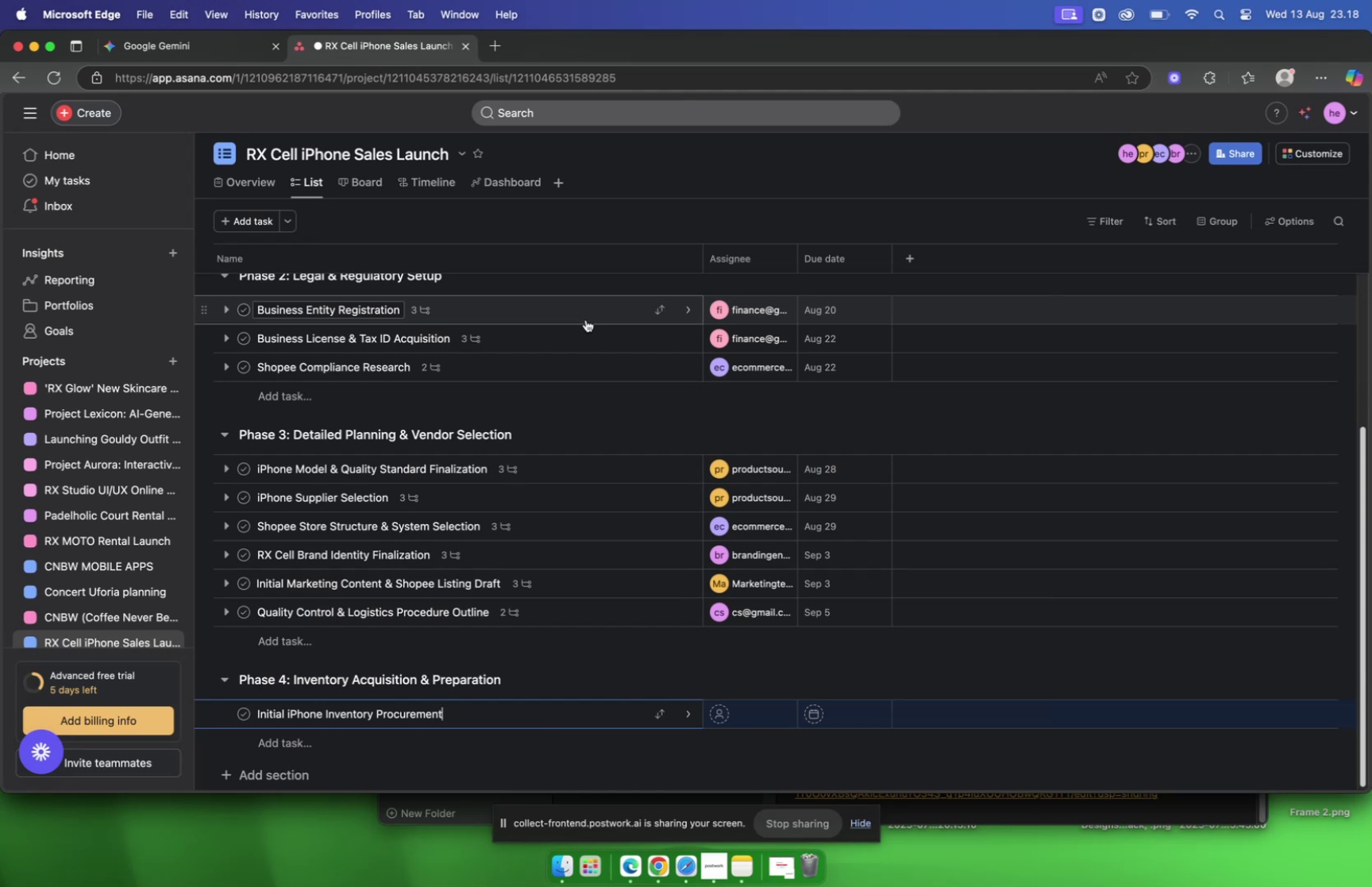 
left_click([500, 716])
 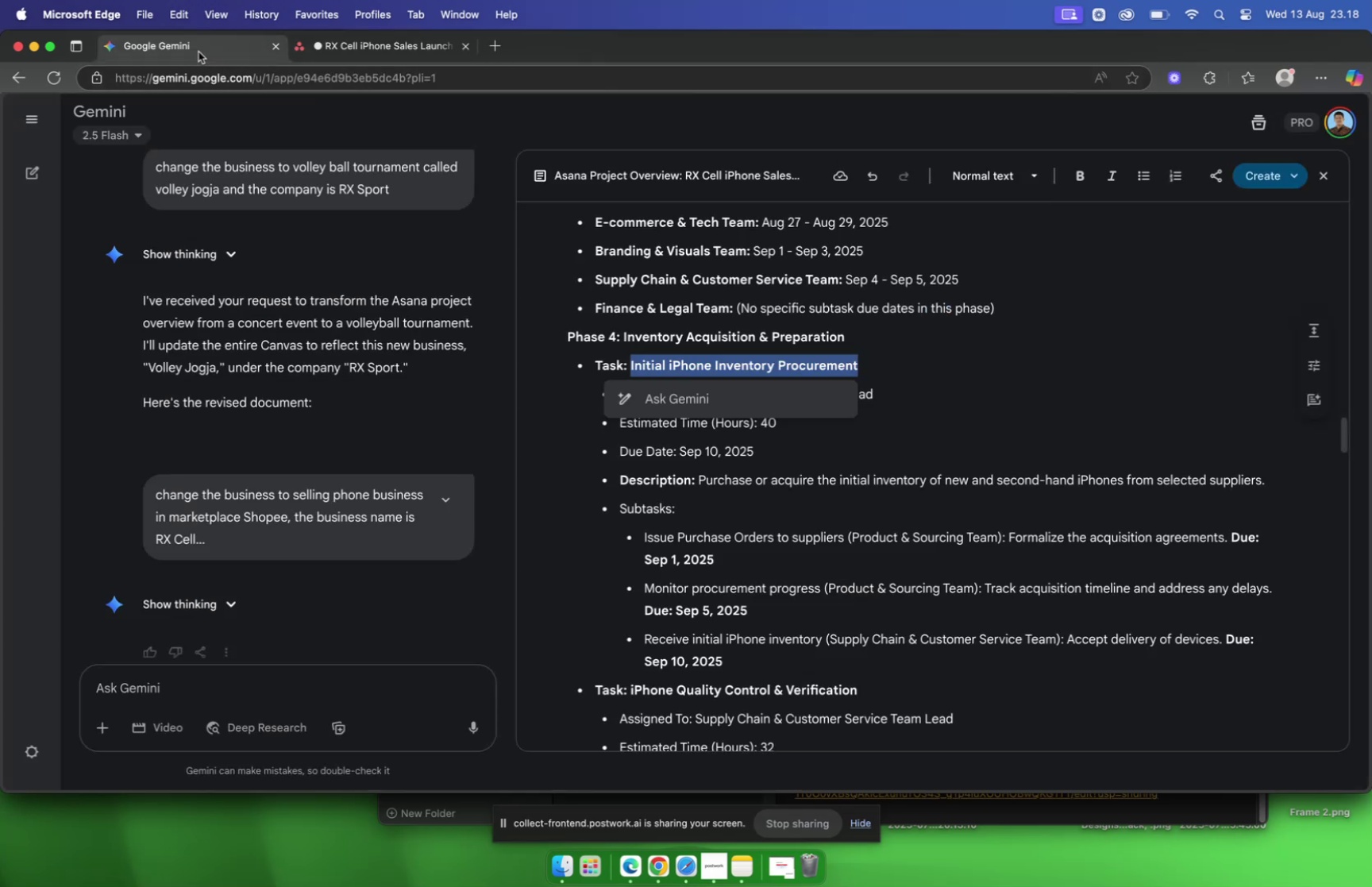 
left_click([976, 376])
 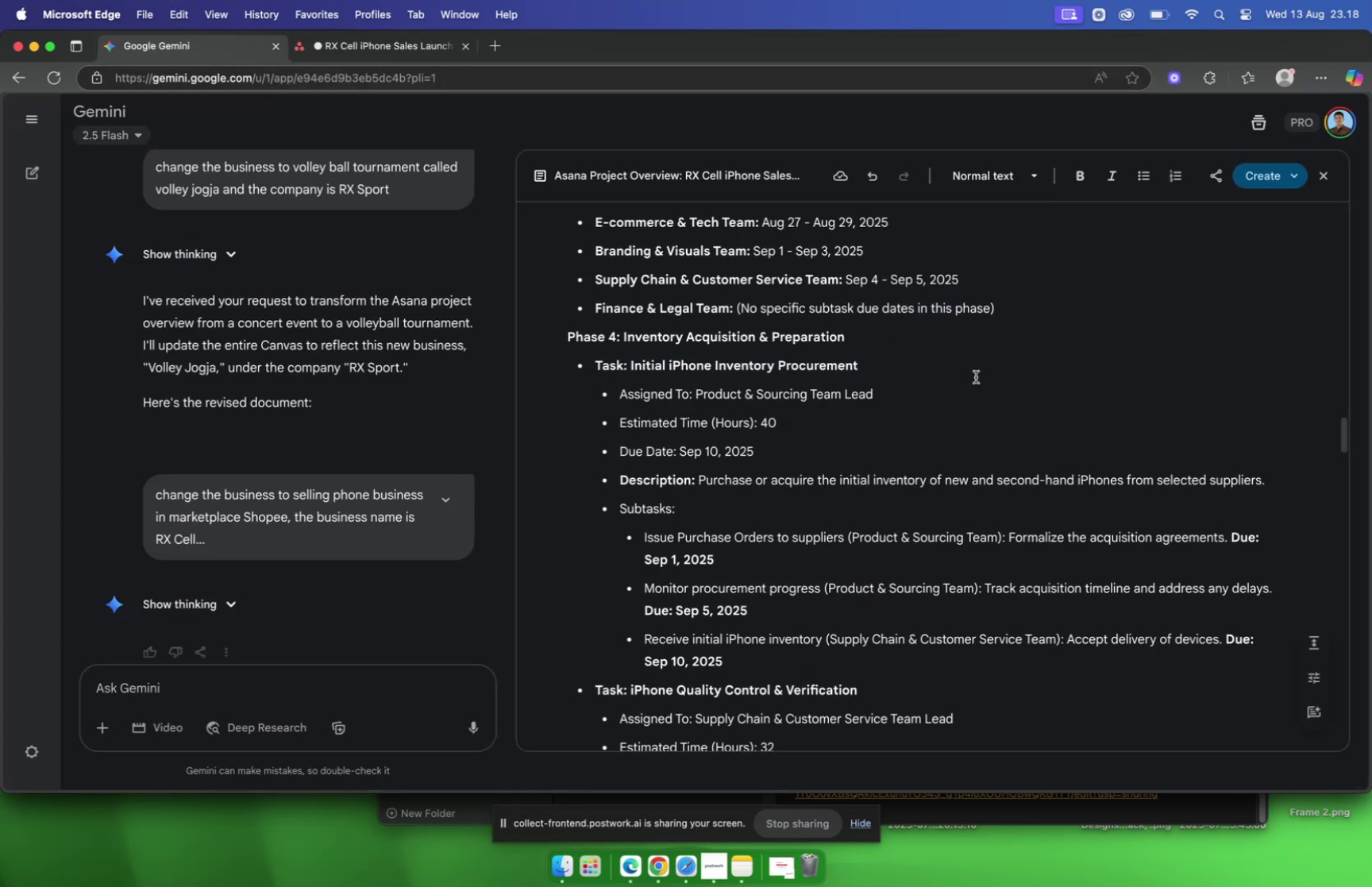 
scroll: coordinate [976, 376], scroll_direction: down, amount: 4.0
 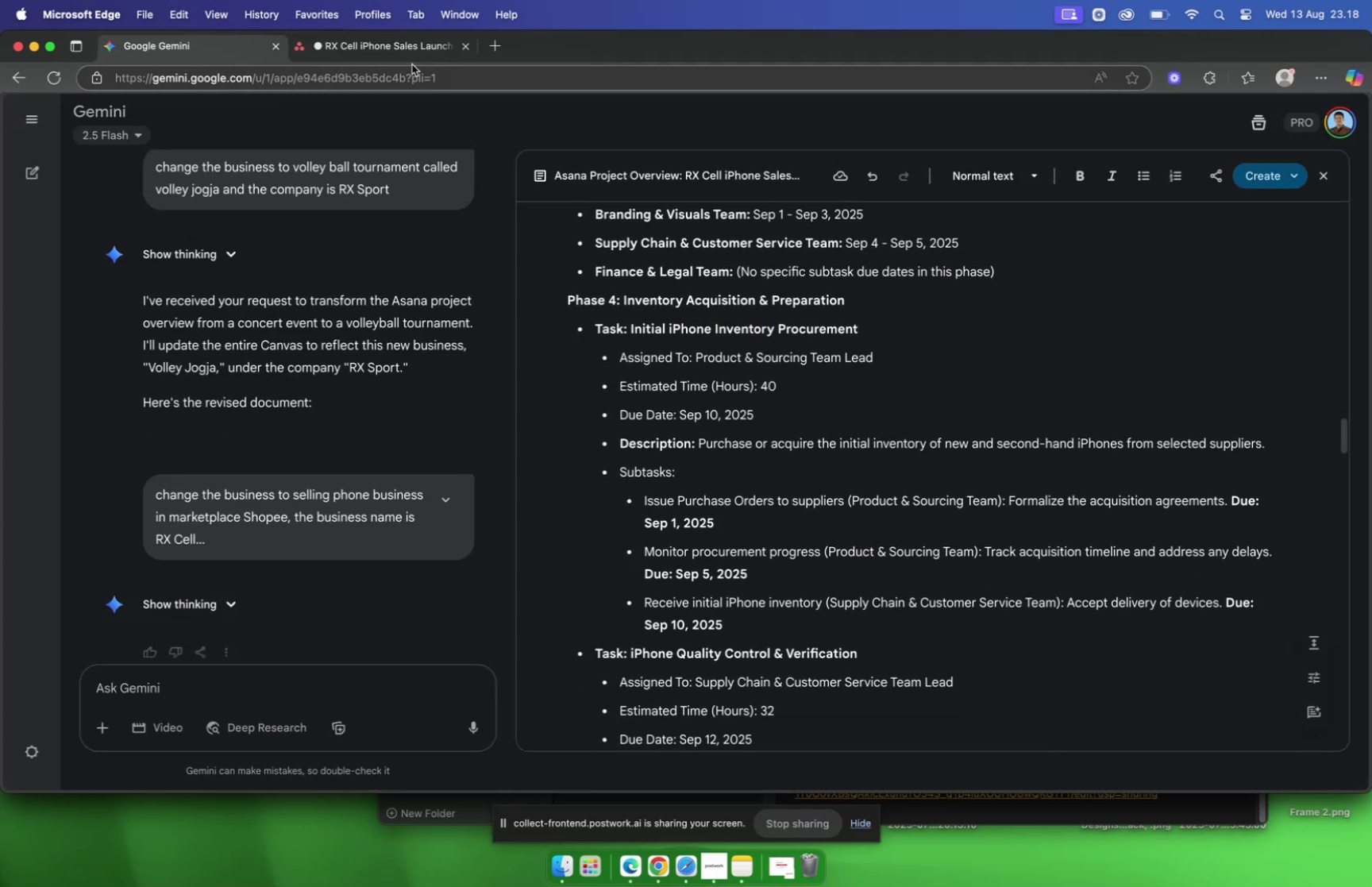 
left_click([386, 41])
 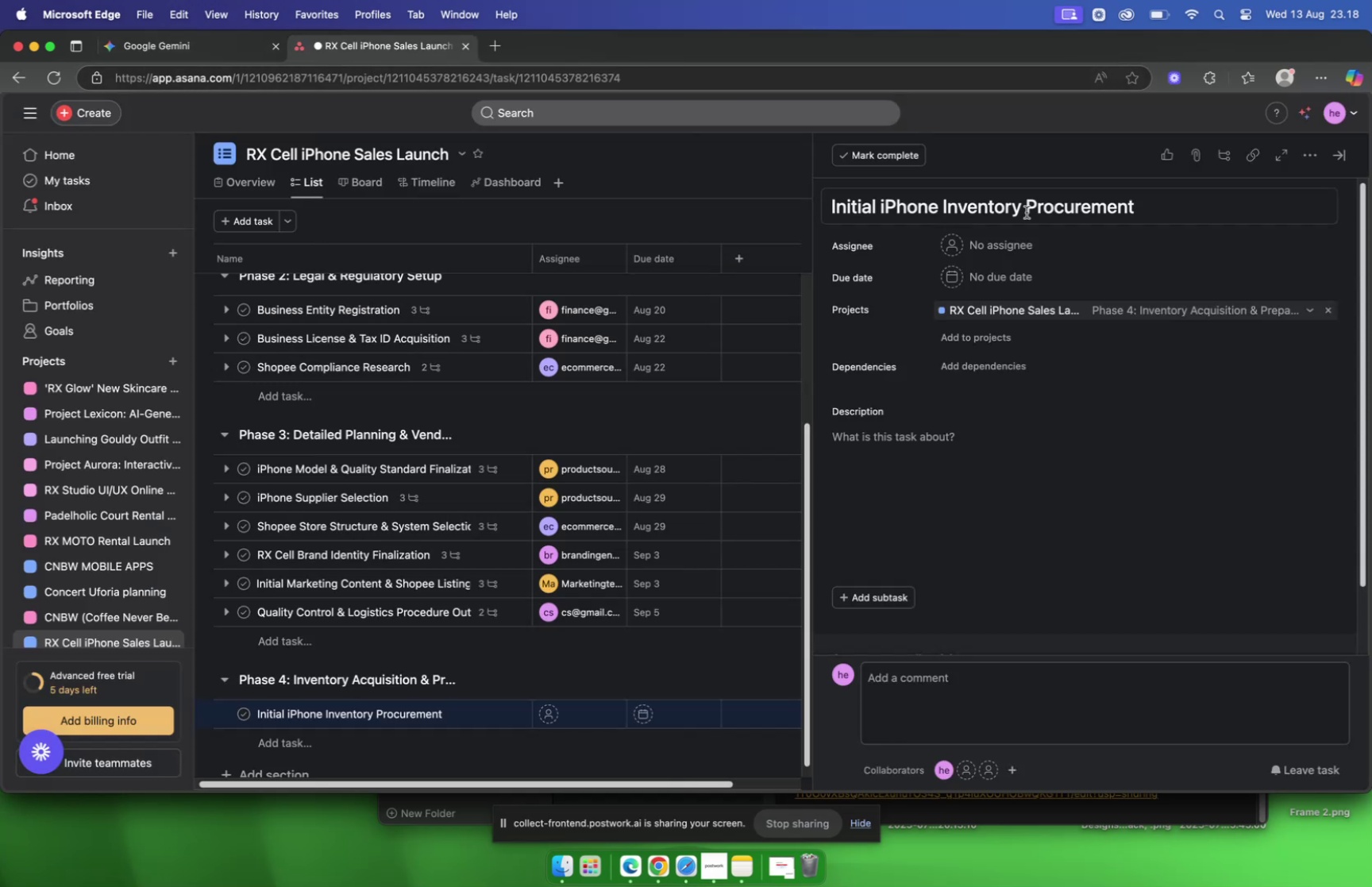 
mouse_move([1017, 291])
 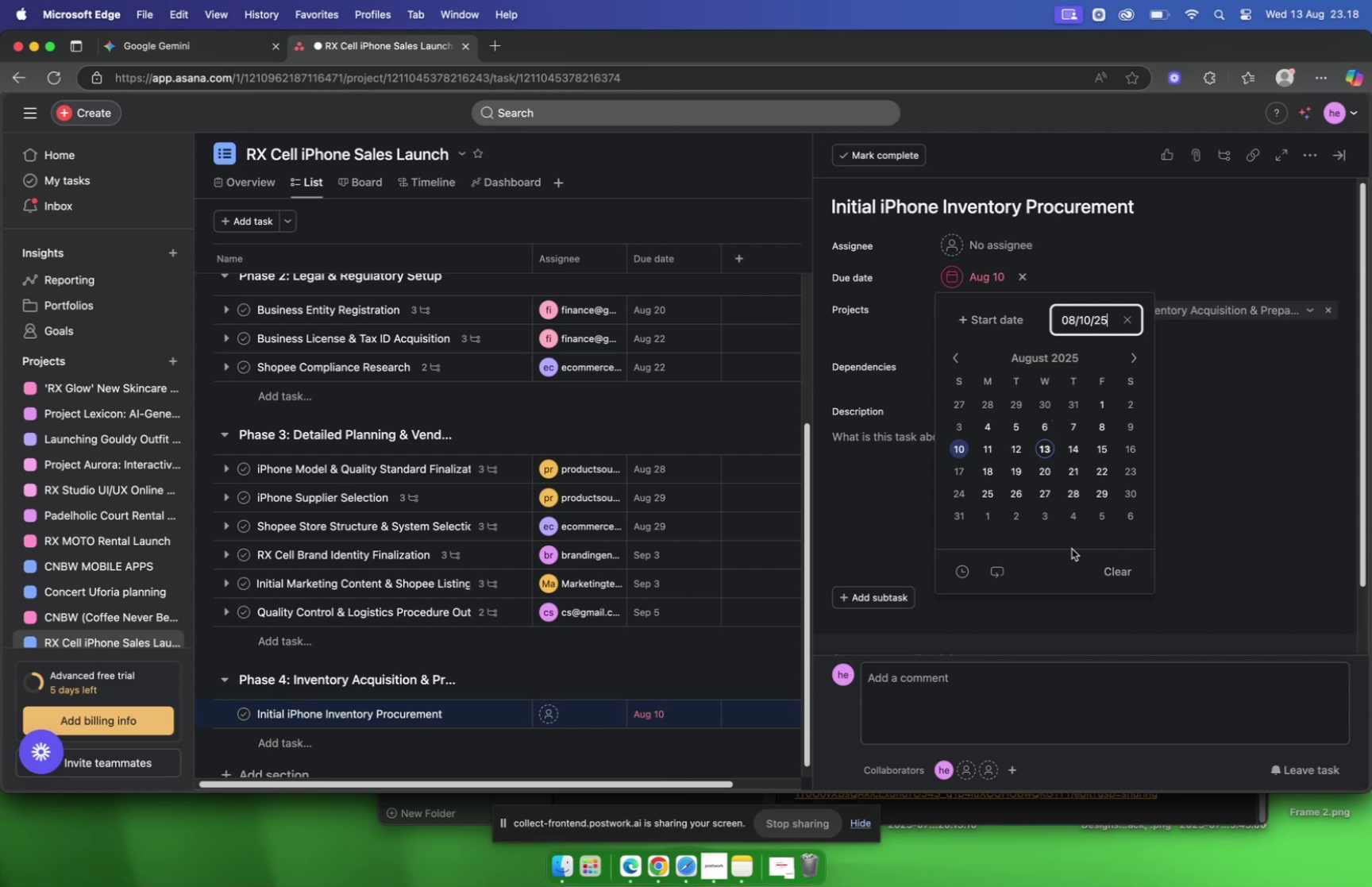 
left_click([1131, 365])
 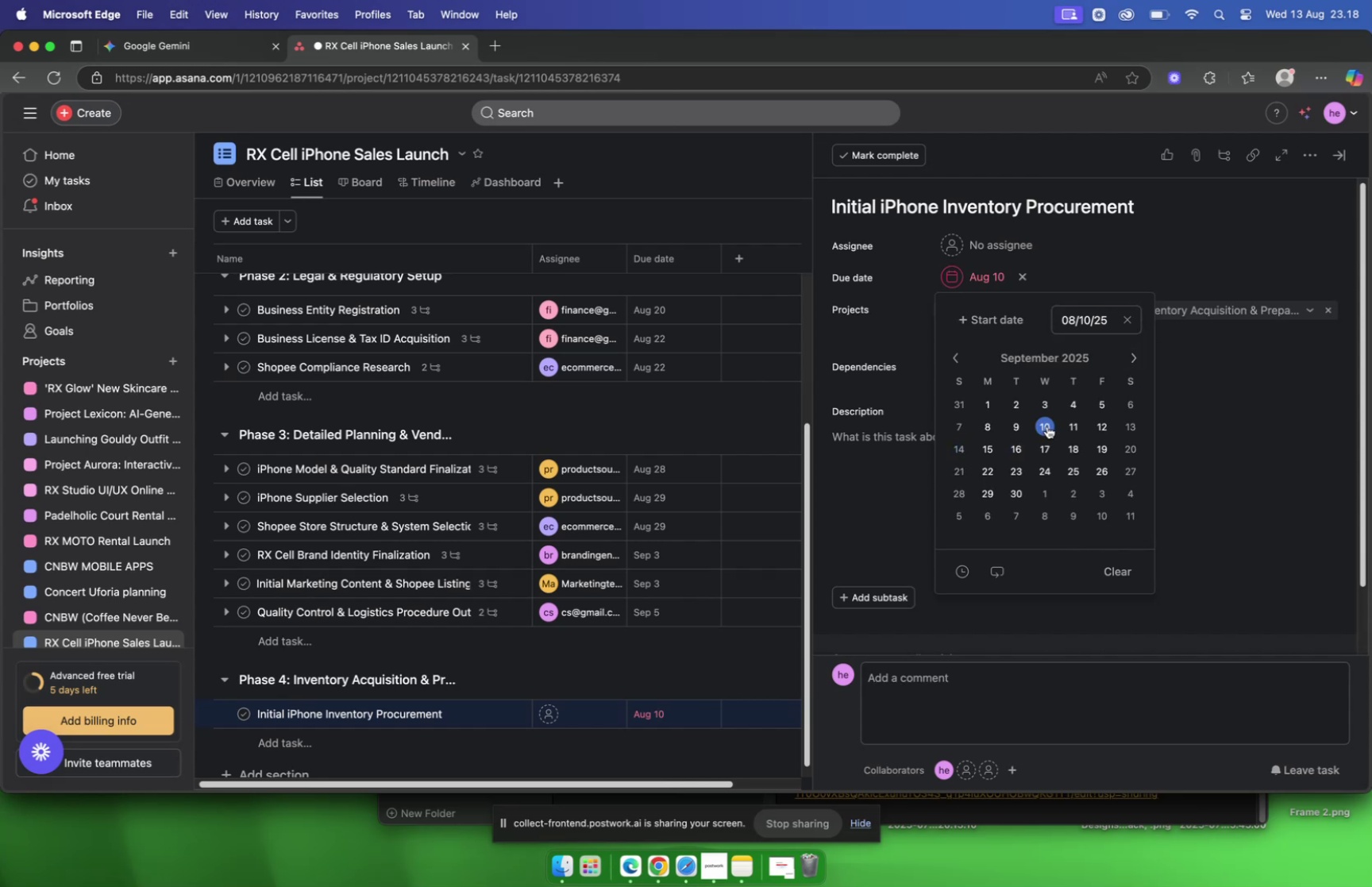 
left_click([1047, 426])
 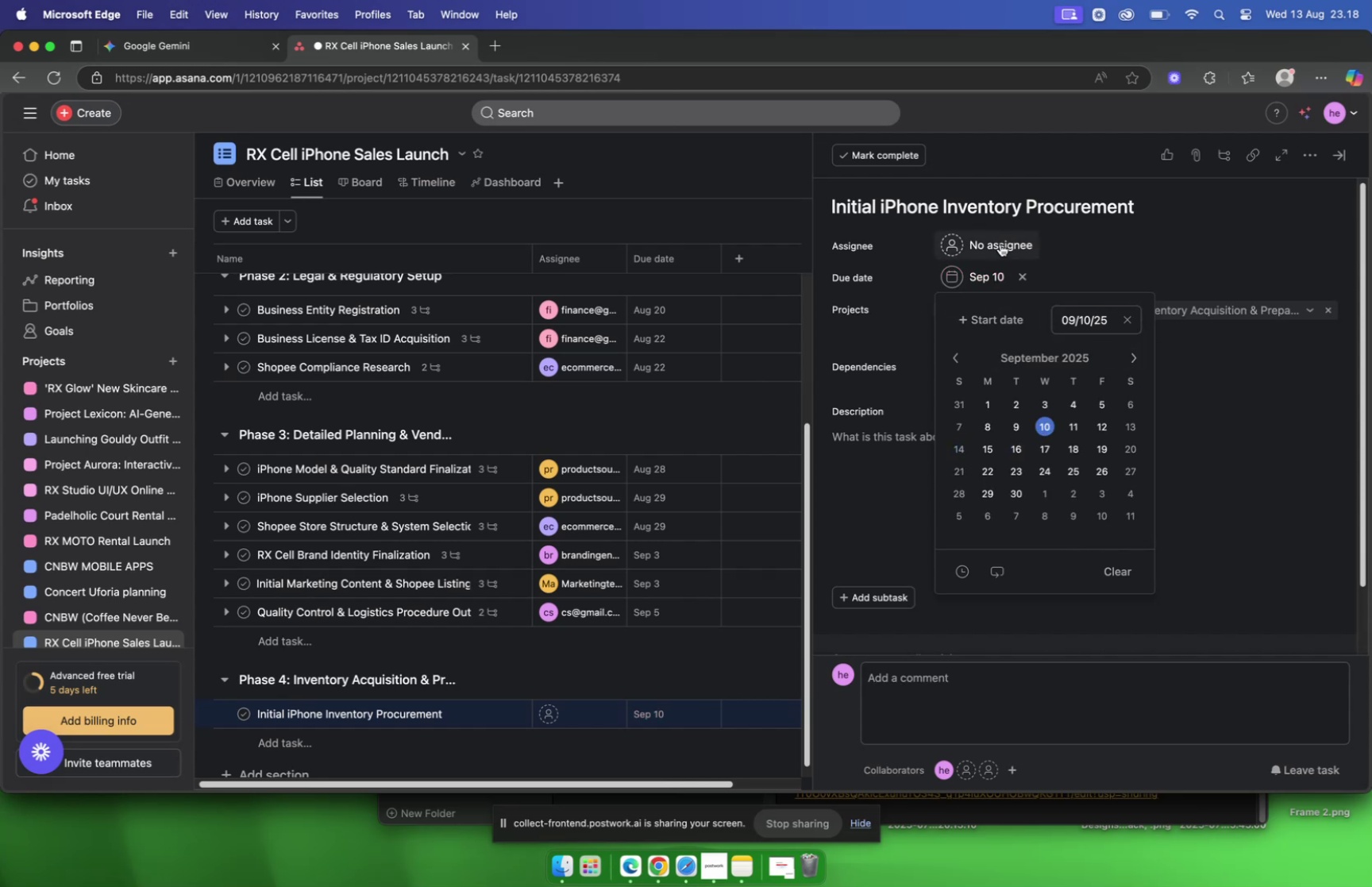 
left_click([1003, 248])
 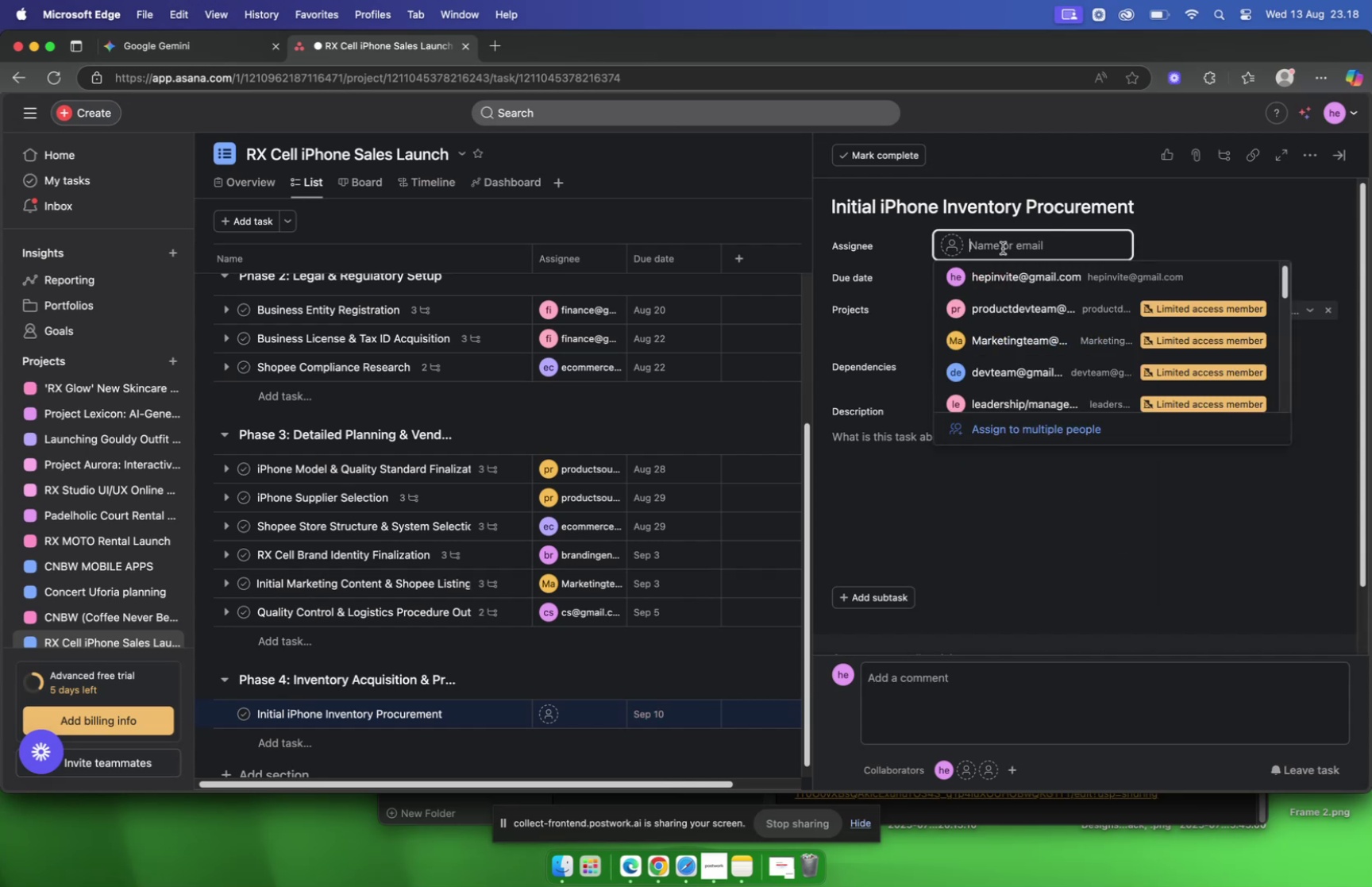 
type(produ)
 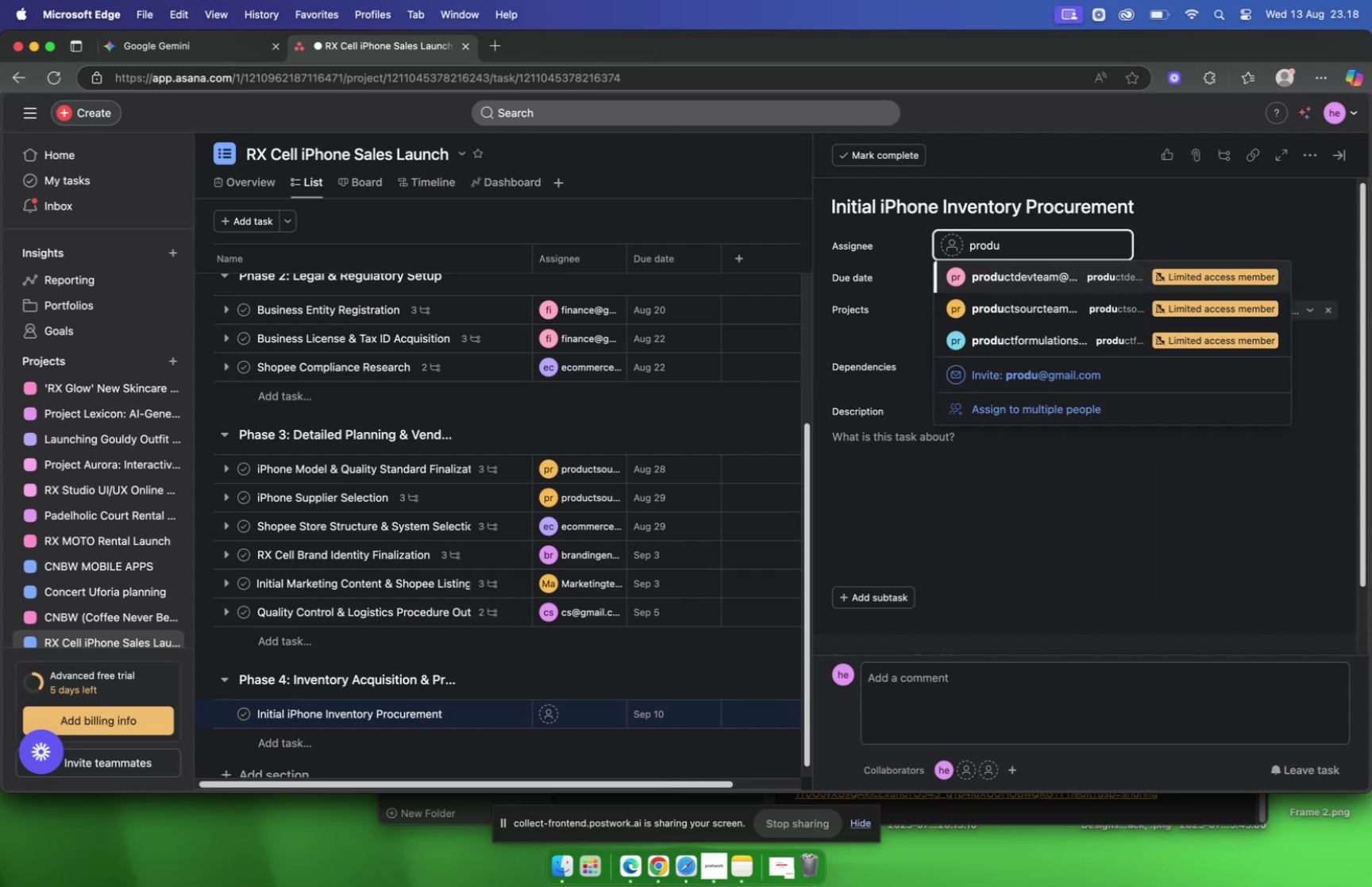 
key(ArrowDown)
 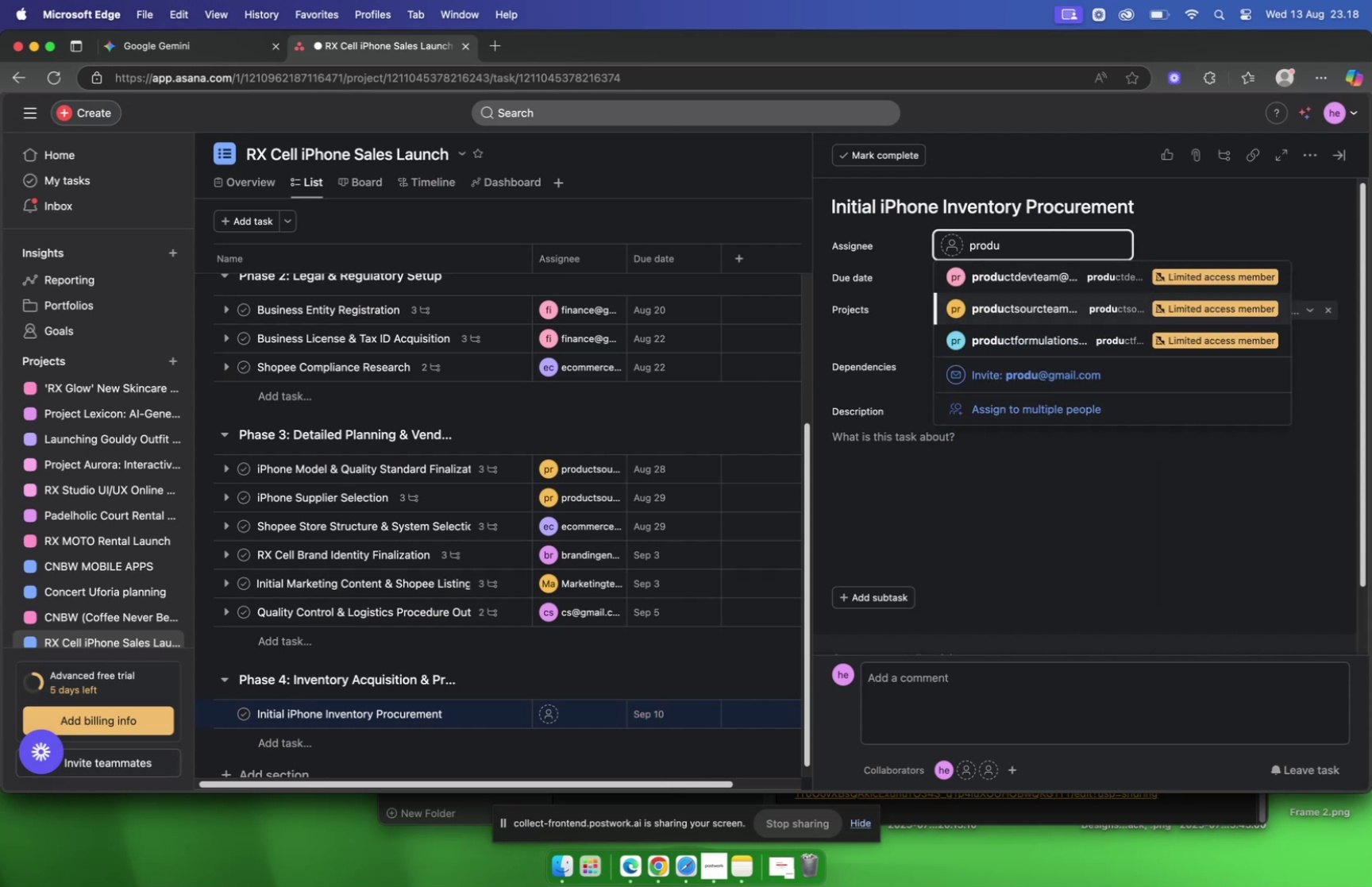 
key(Enter)
 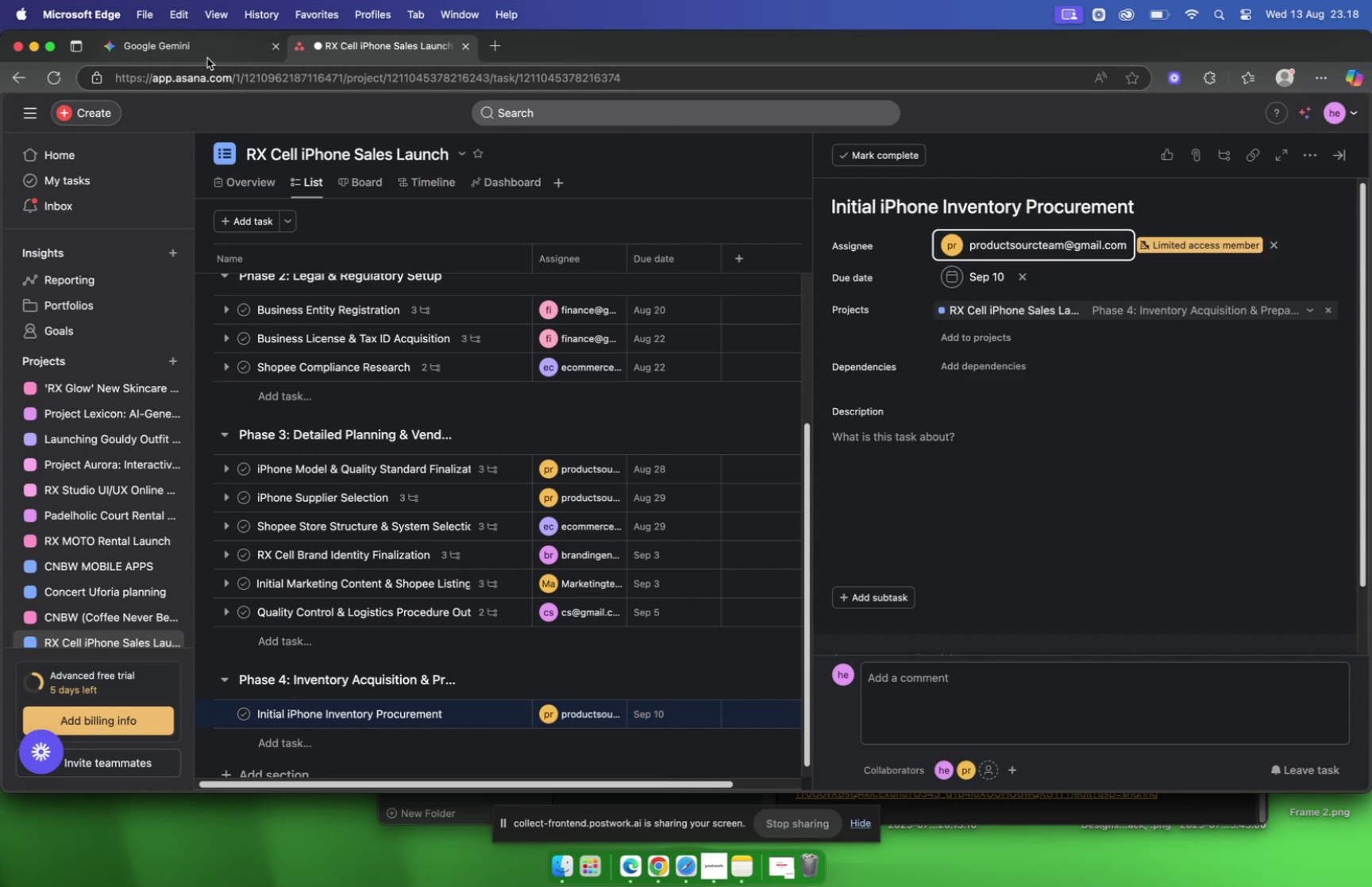 
left_click([202, 52])
 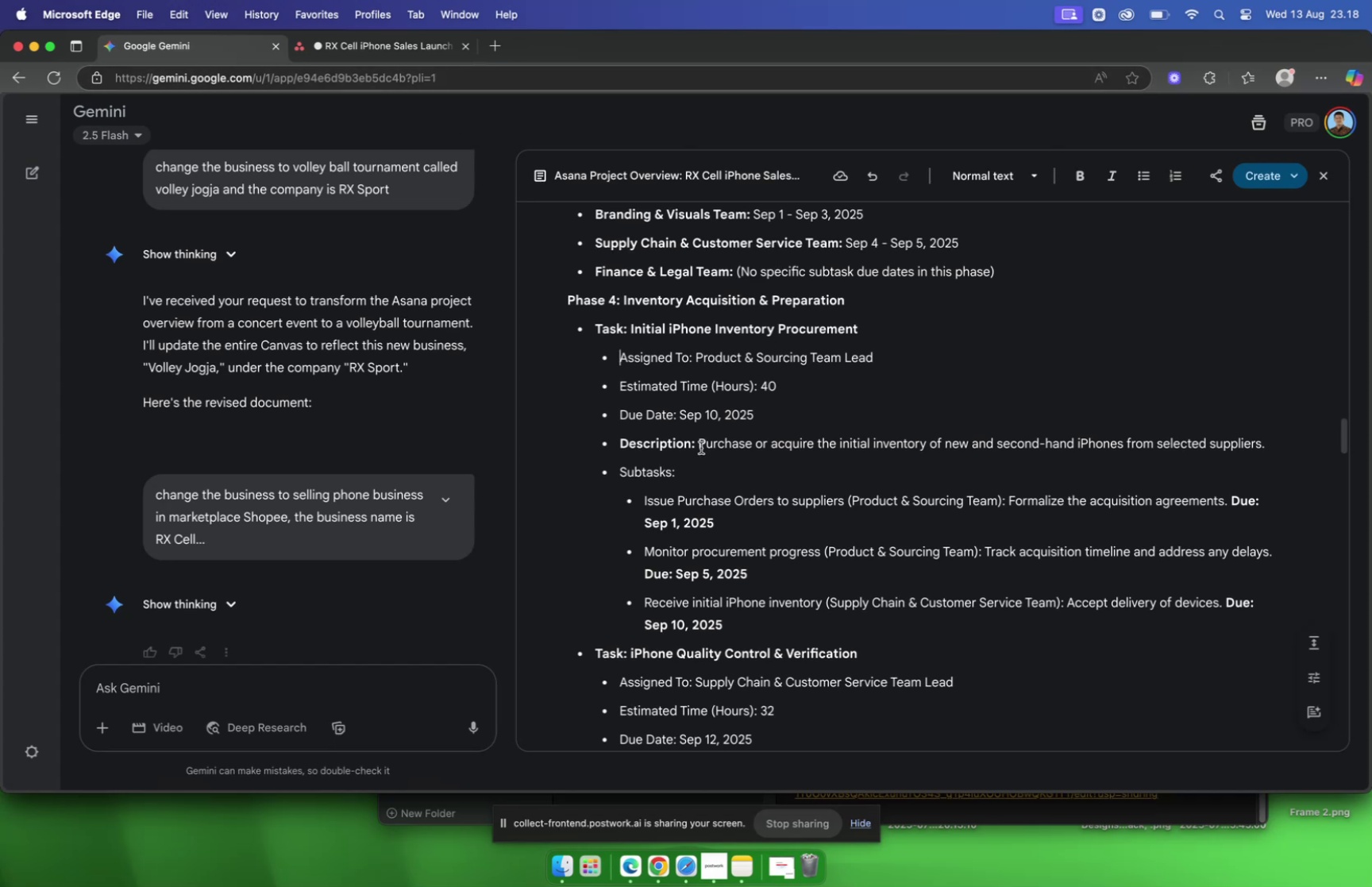 
left_click_drag(start_coordinate=[1272, 450], to_coordinate=[700, 451])
 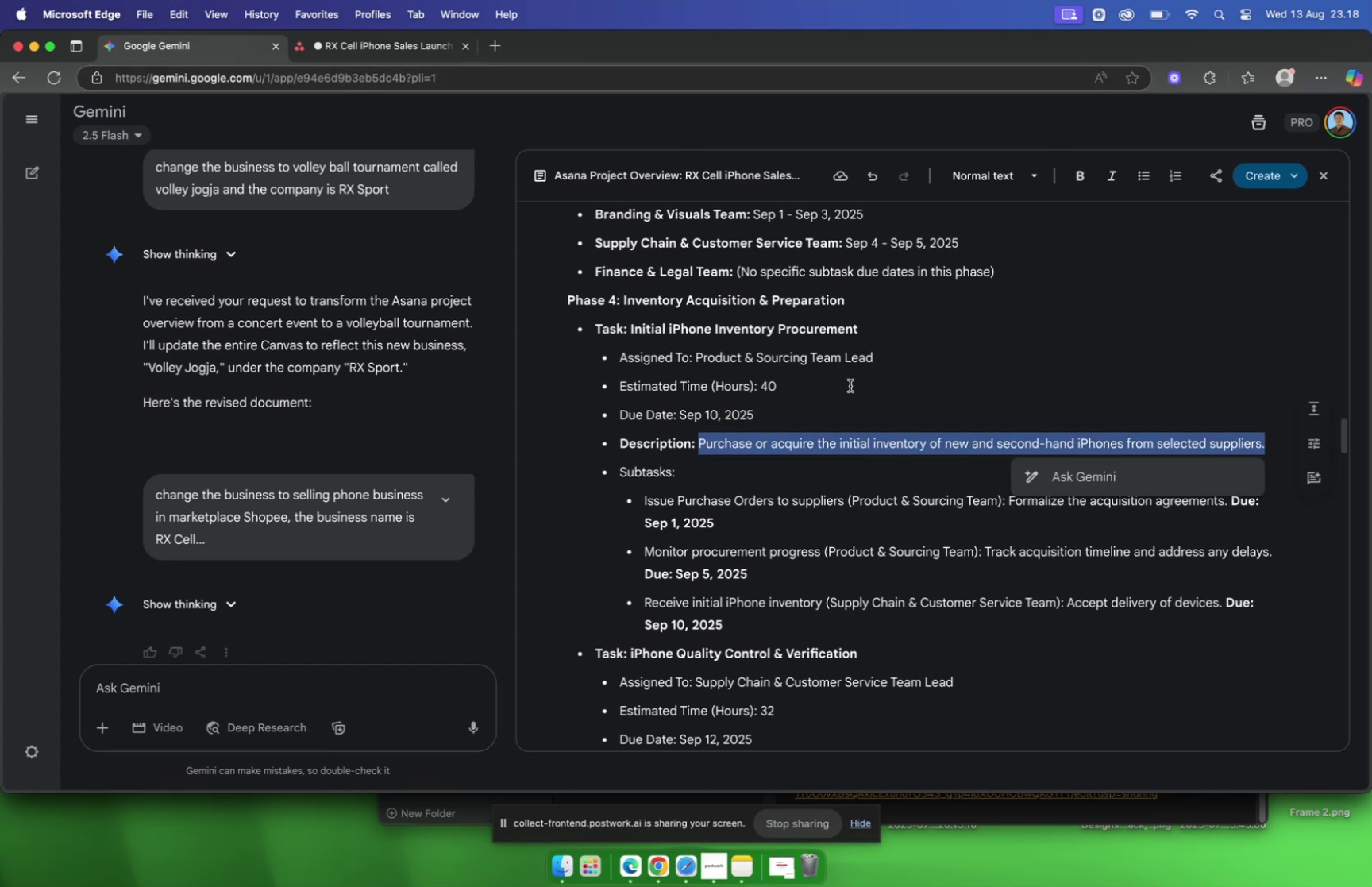 
key(Meta+C)
 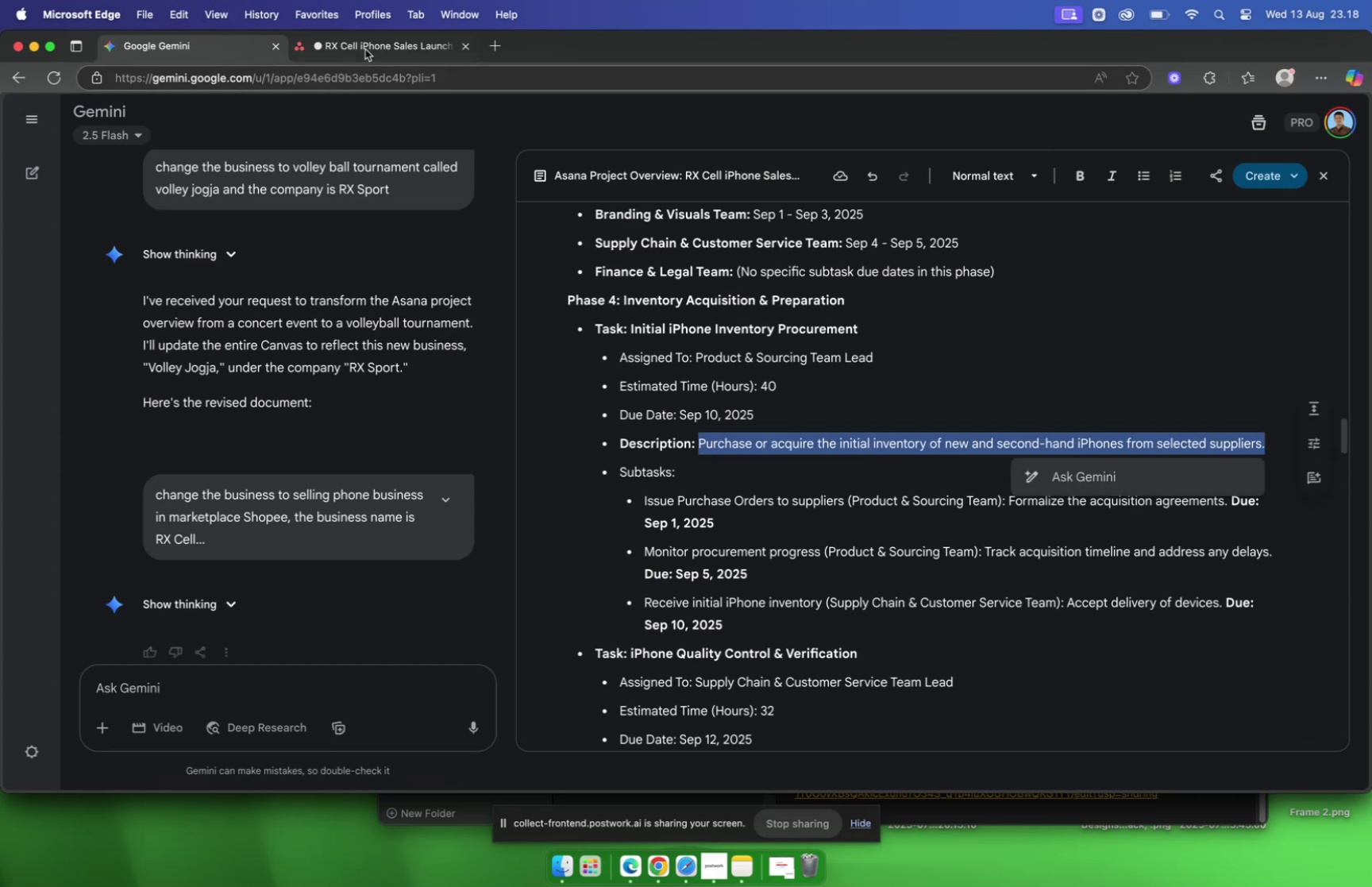 
left_click([365, 48])
 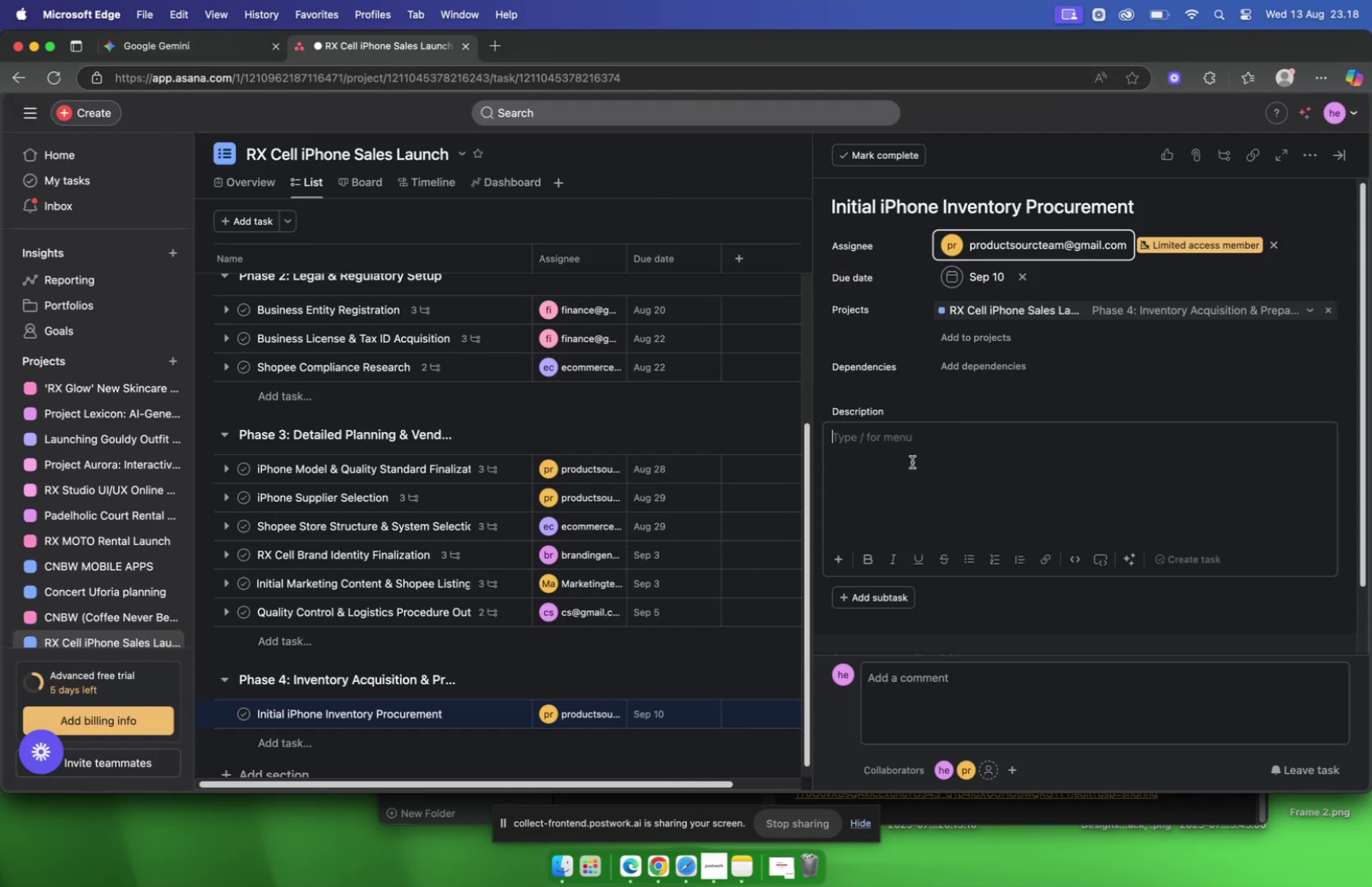 
key(Meta+V)
 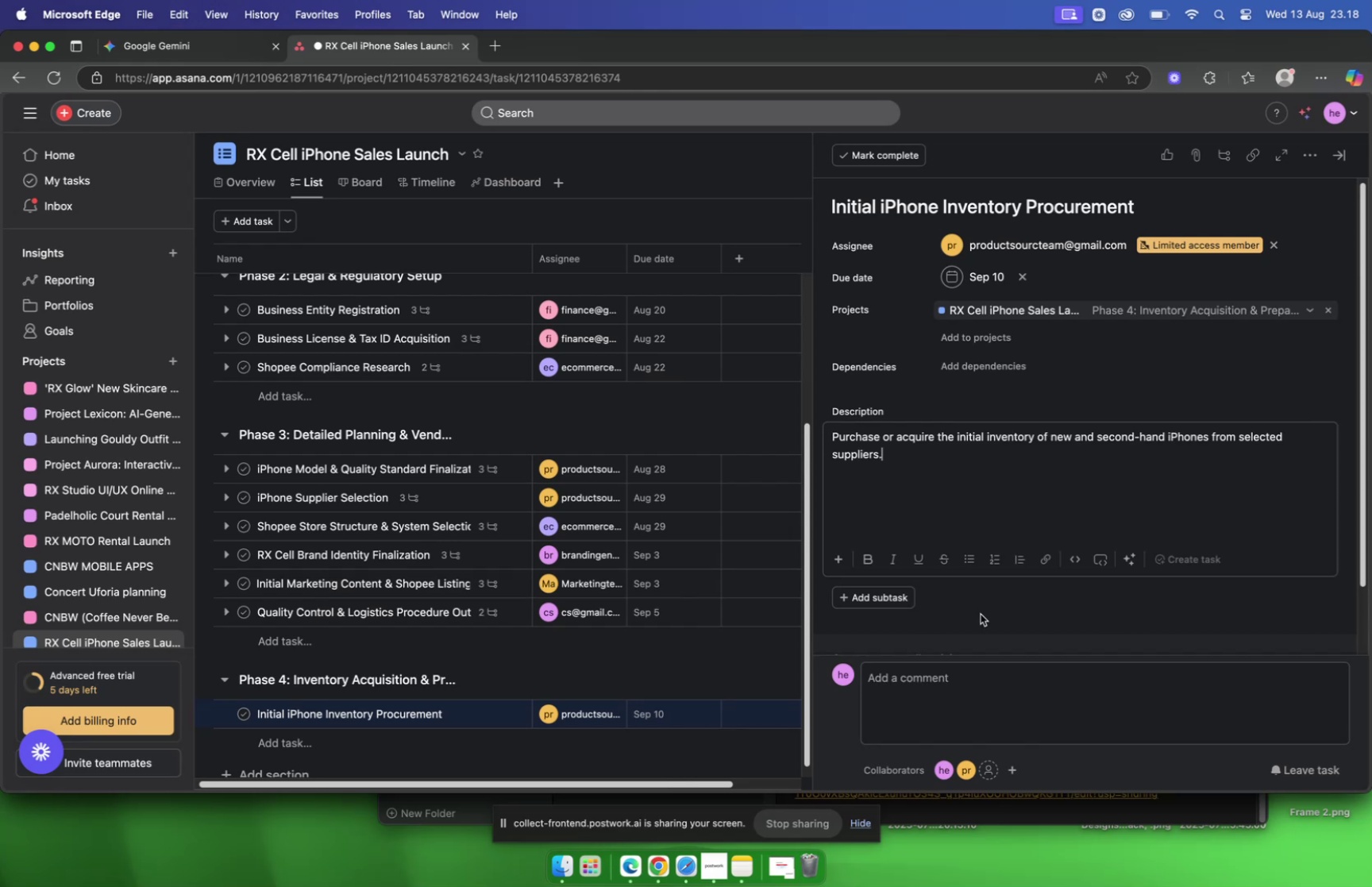 
left_click([978, 607])
 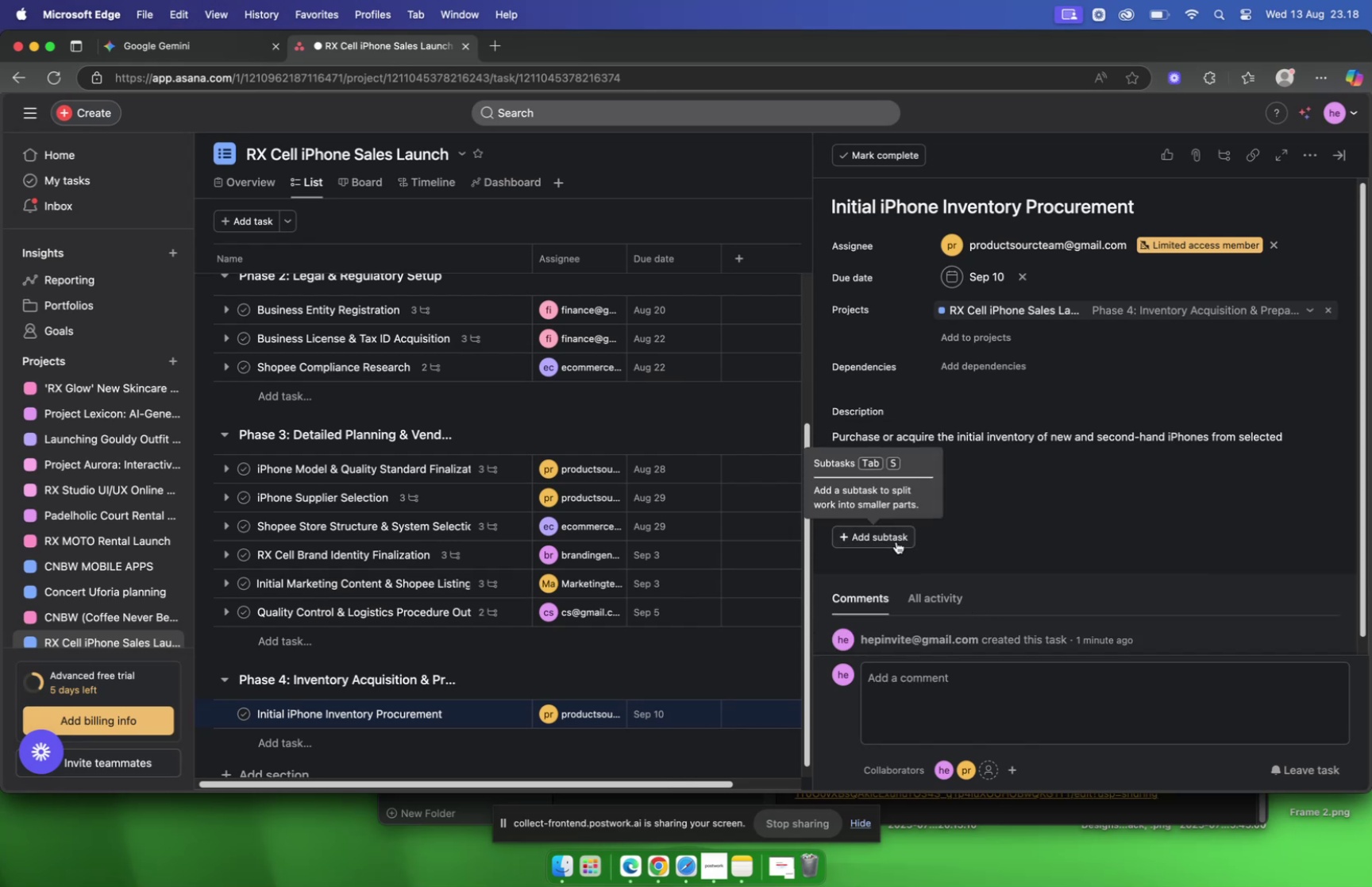 
left_click([896, 541])
 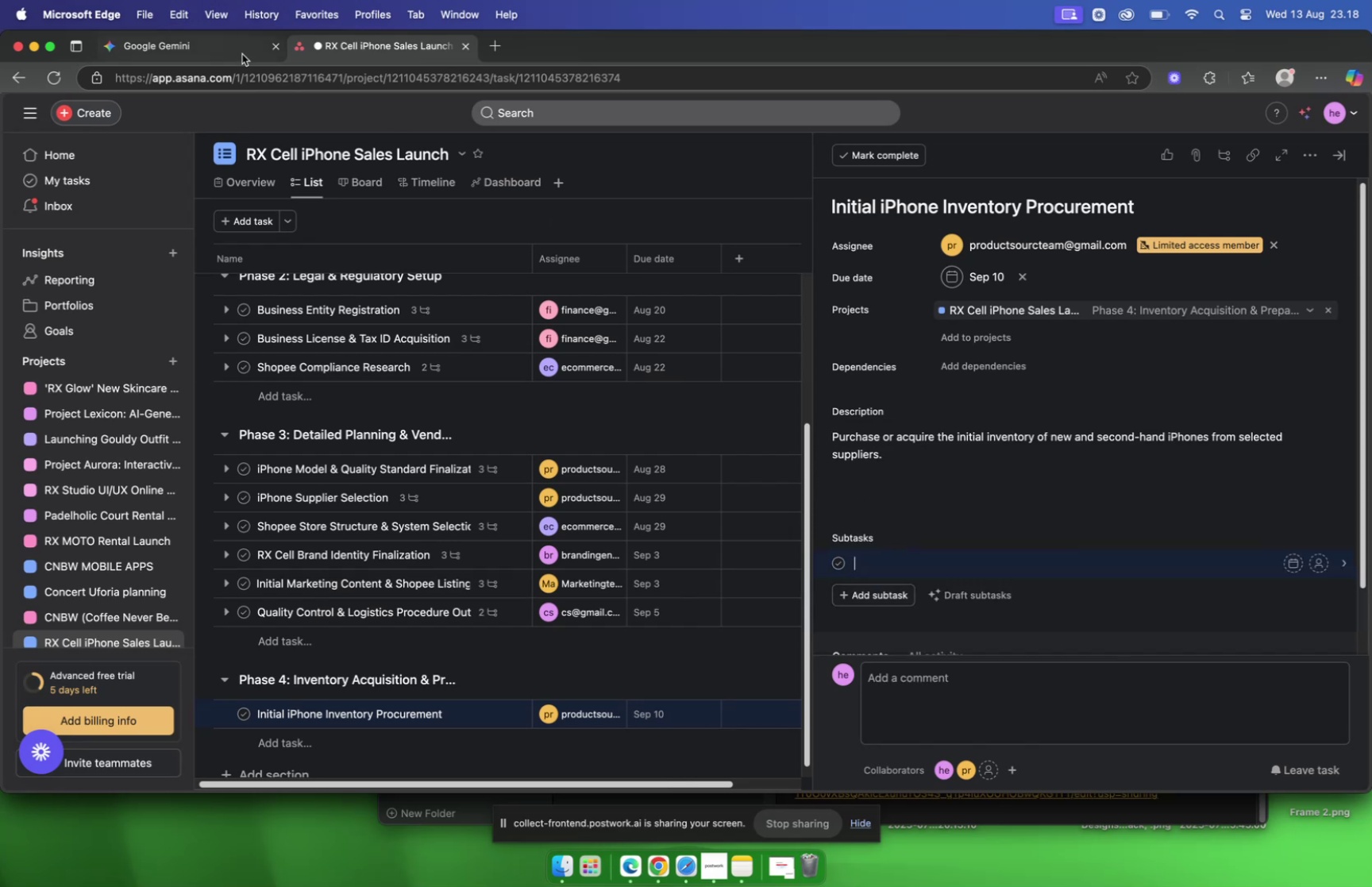 
left_click([187, 49])
 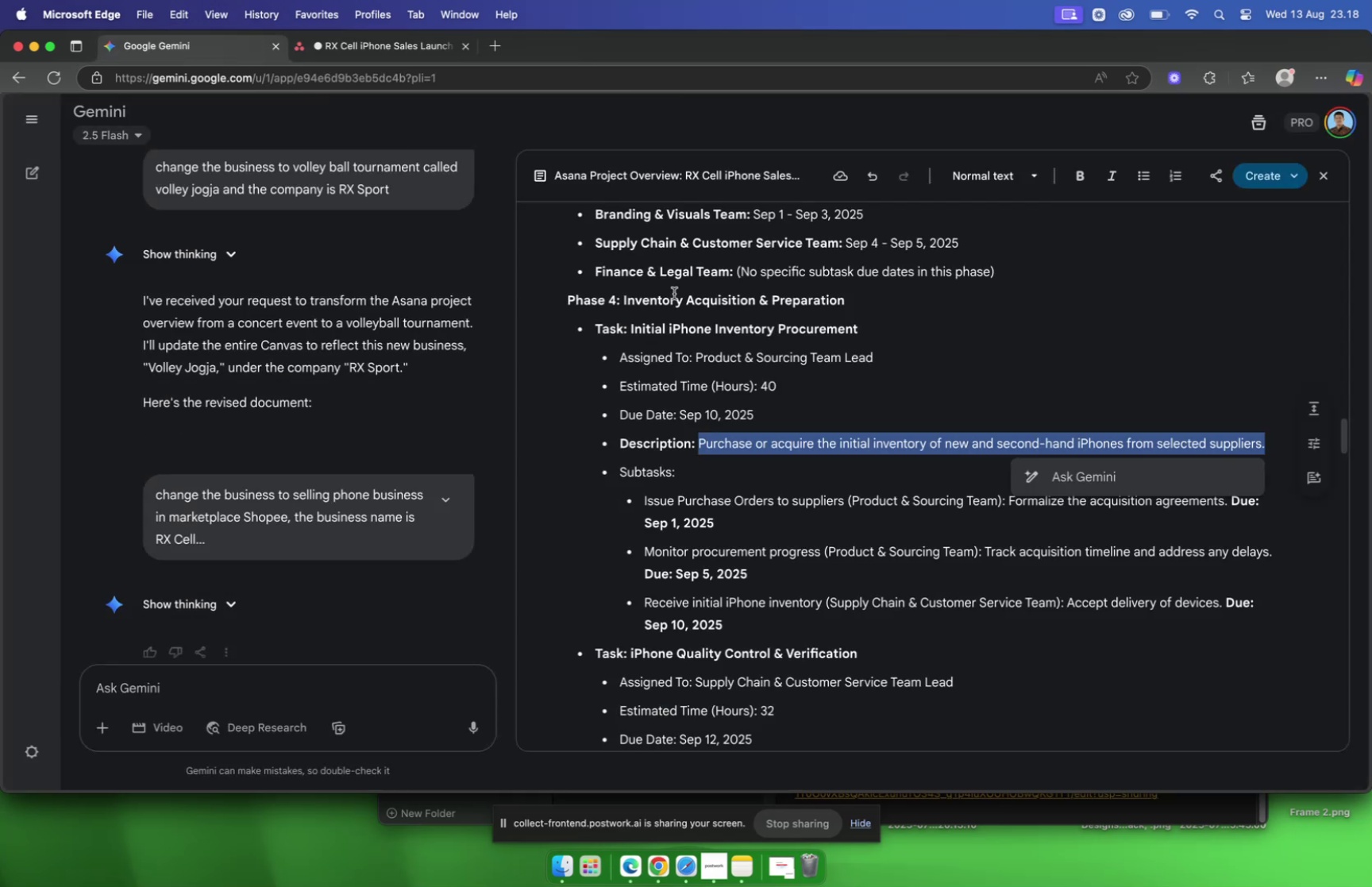 
scroll: coordinate [752, 345], scroll_direction: down, amount: 5.0
 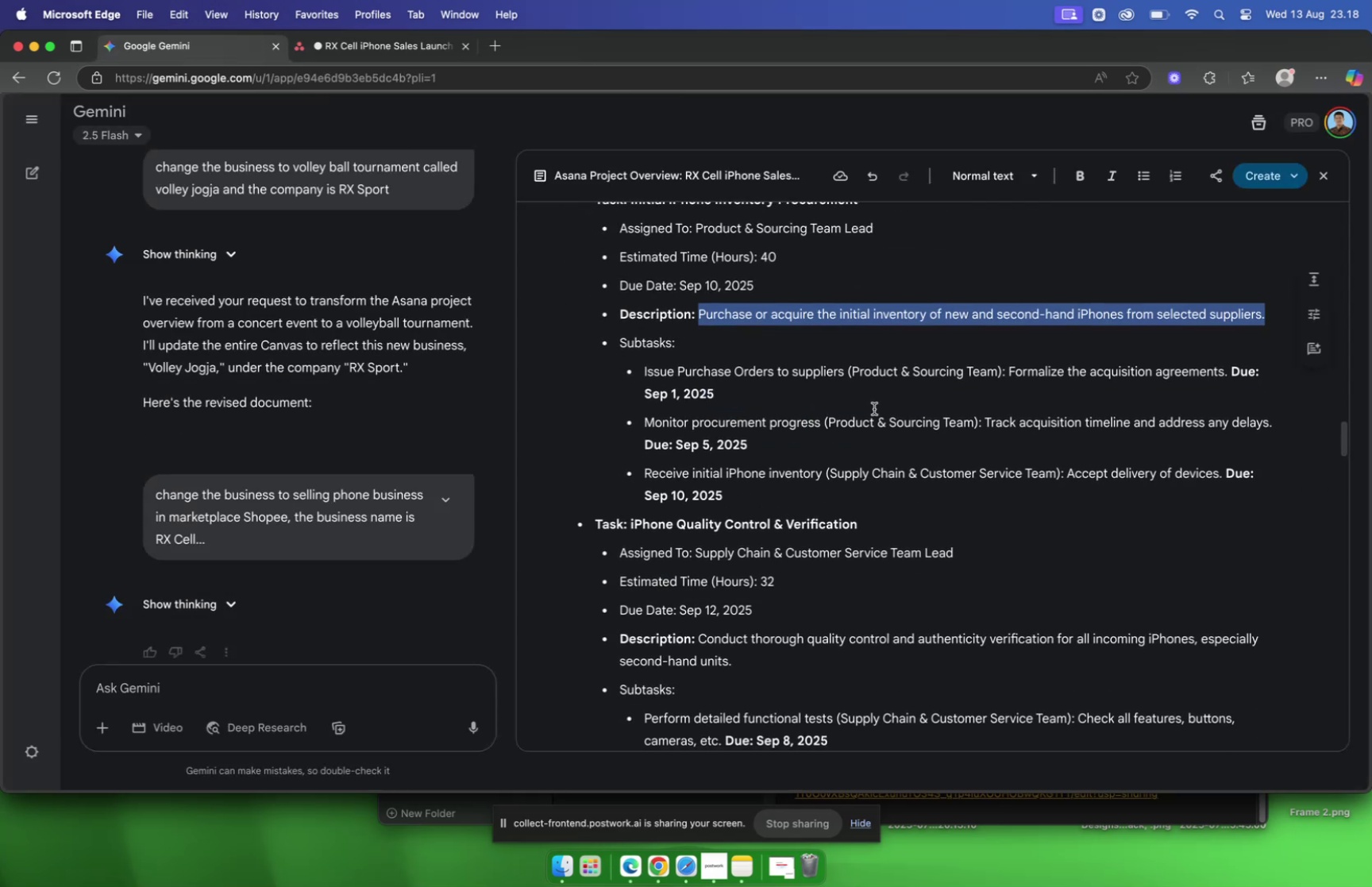 
left_click([843, 371])
 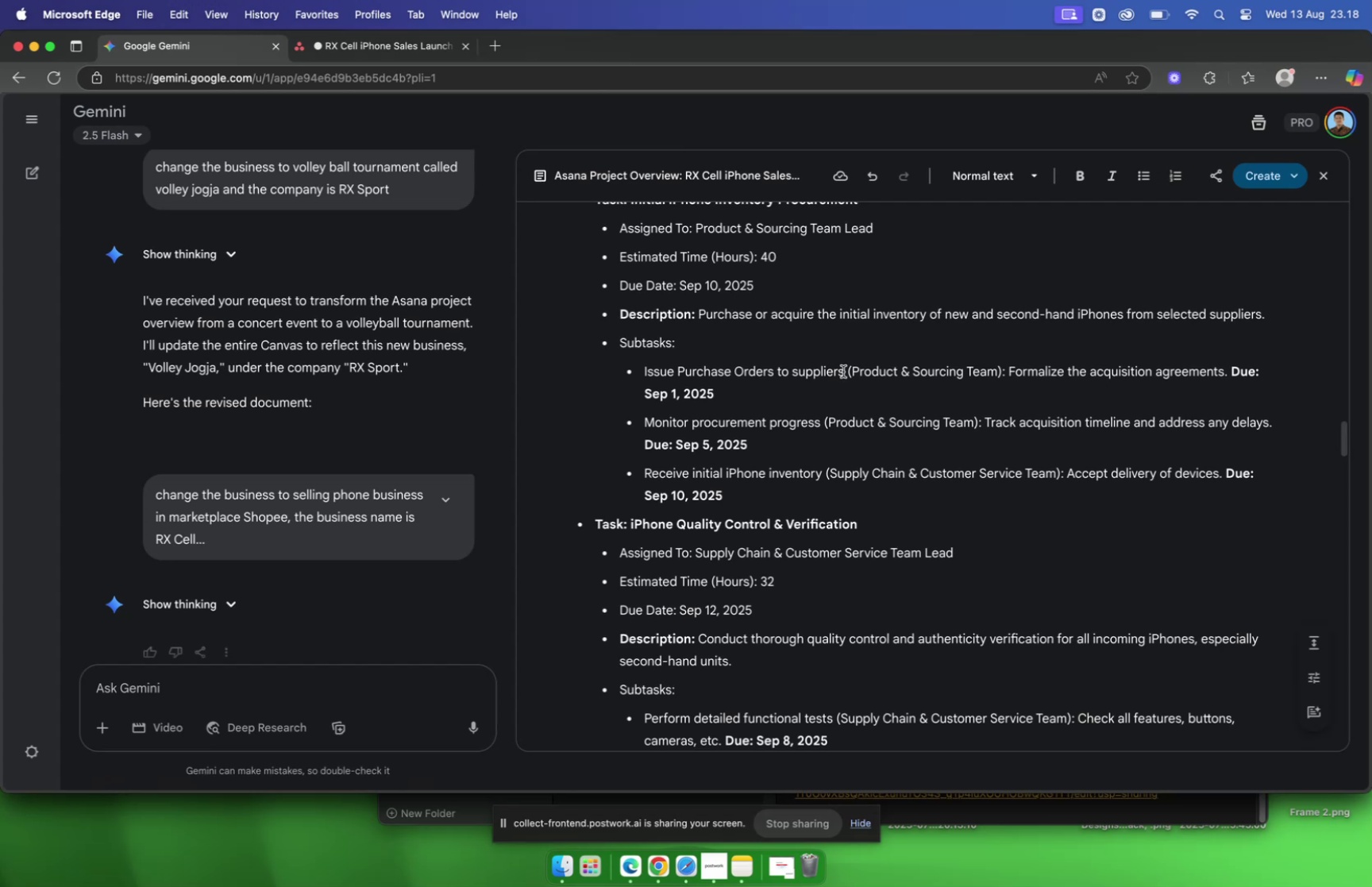 
left_click_drag(start_coordinate=[843, 371], to_coordinate=[642, 370])
 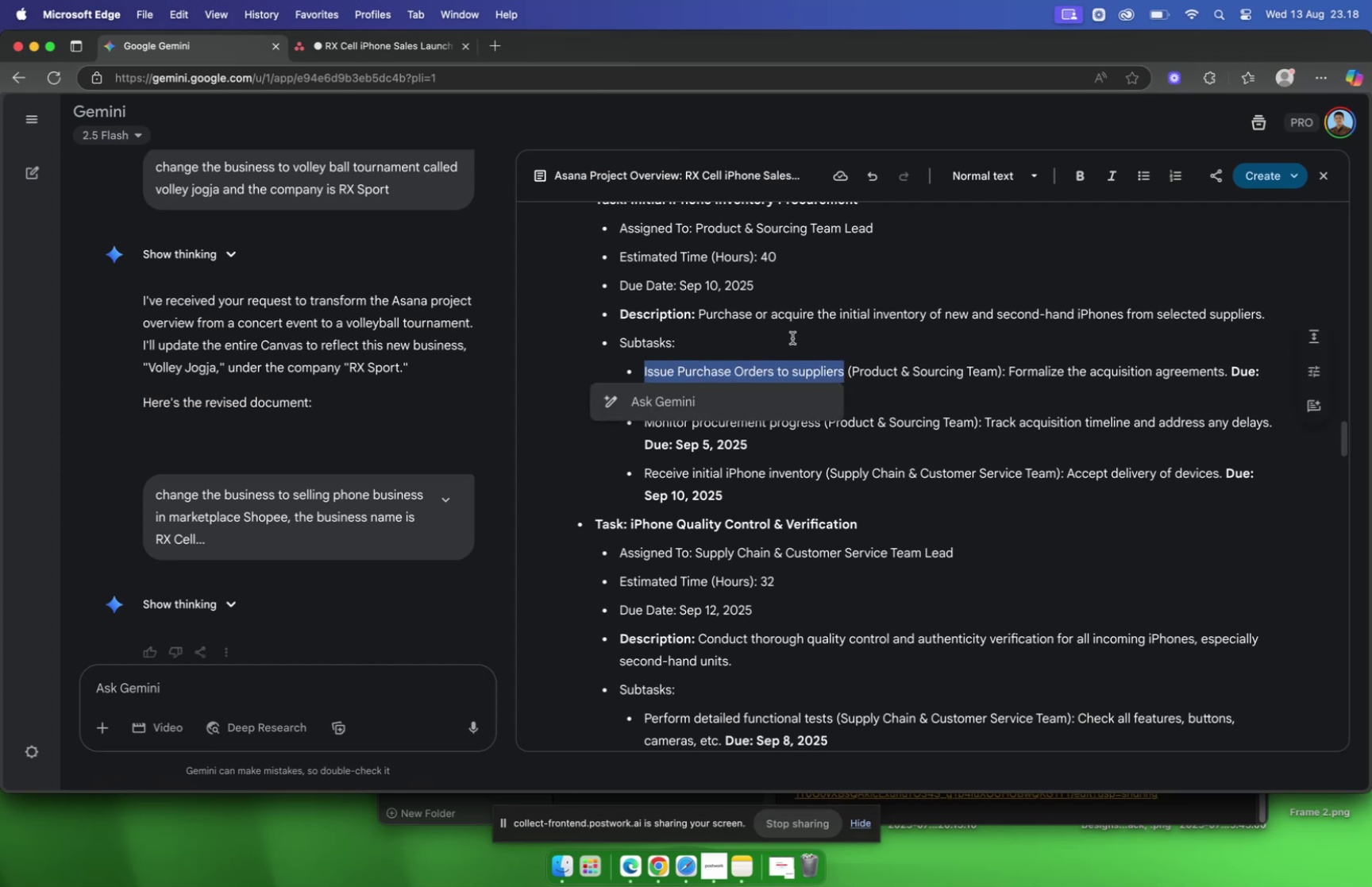 
key(Meta+C)
 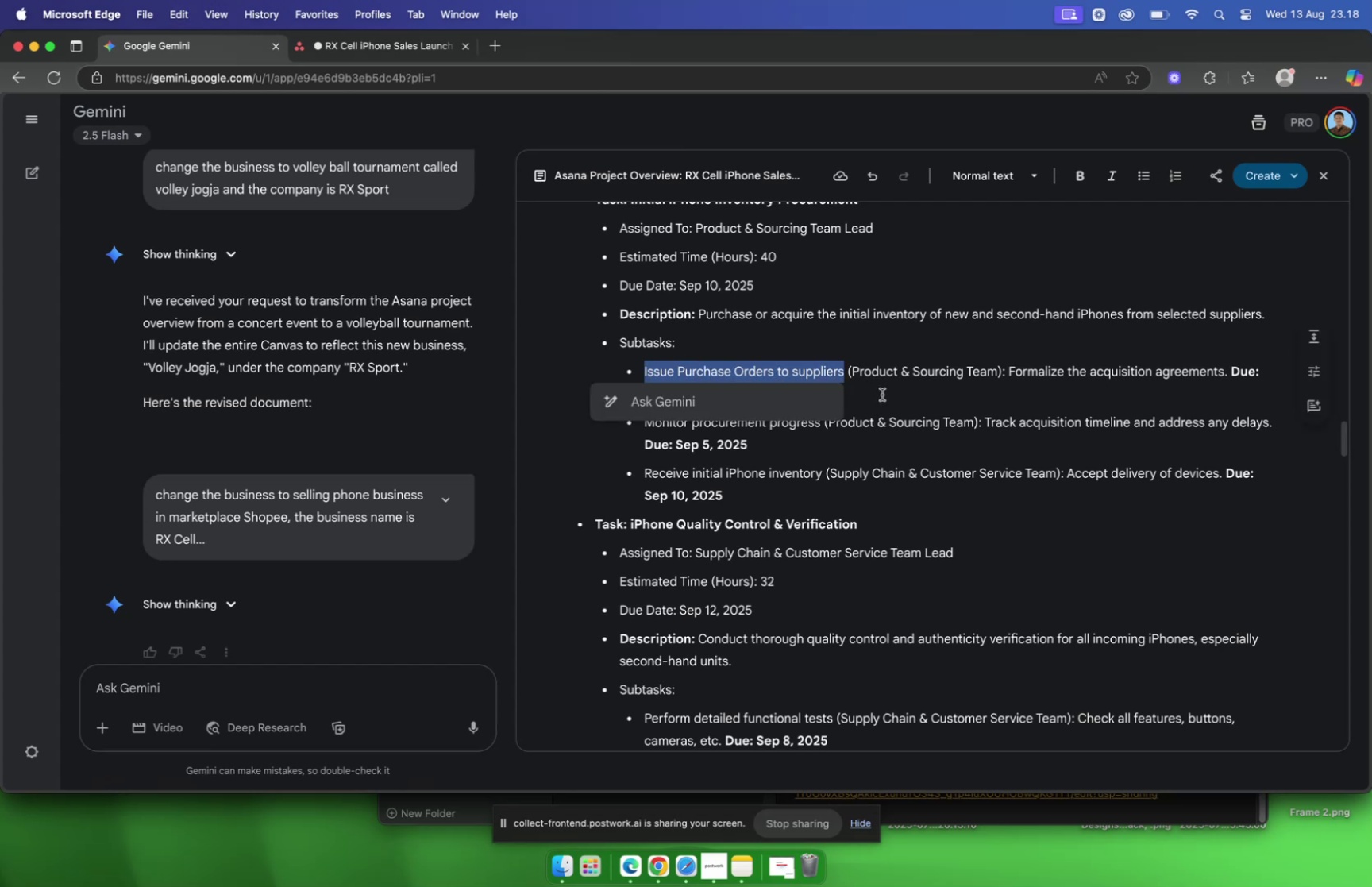 
left_click([882, 395])
 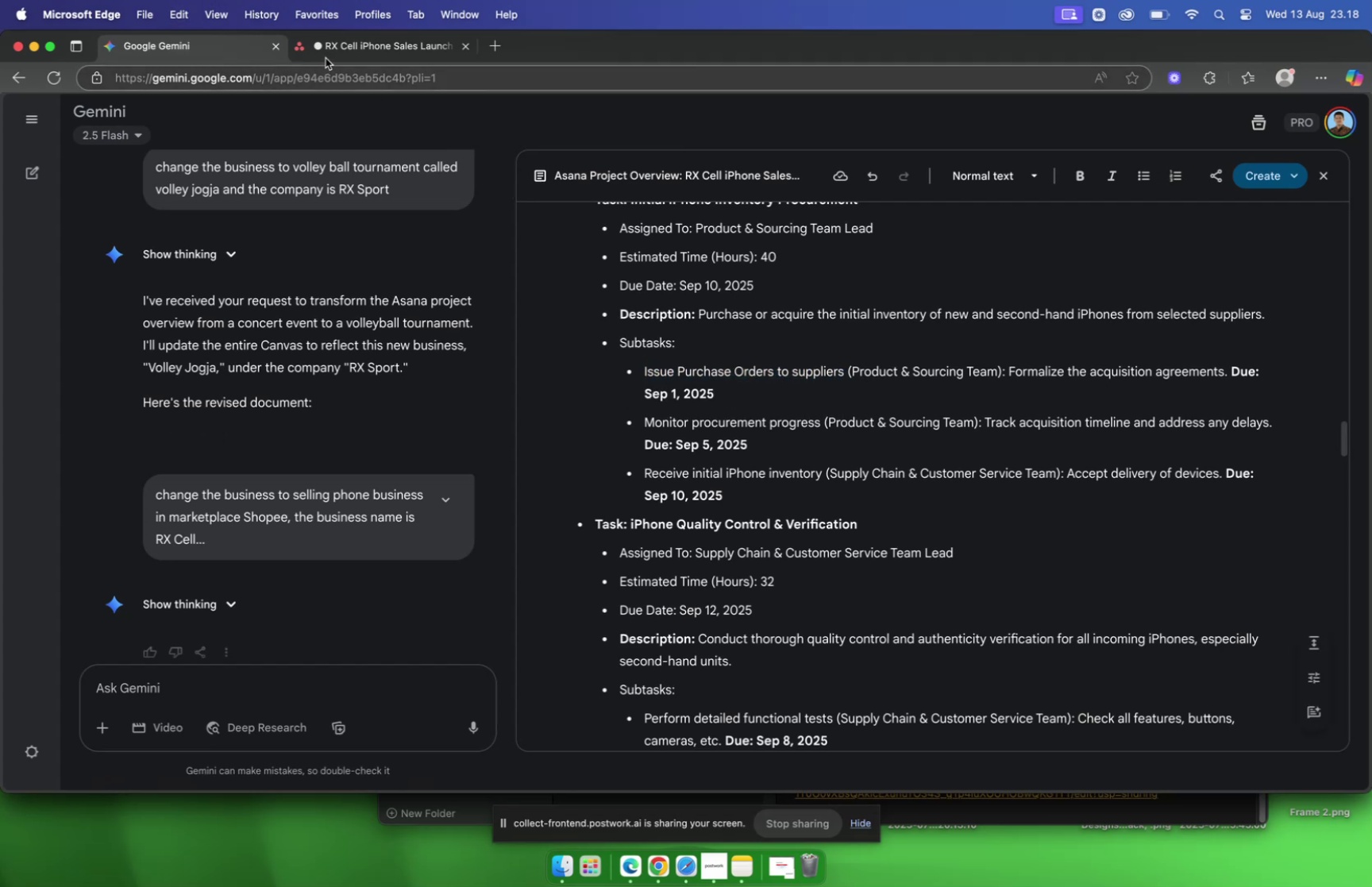 
left_click([334, 51])
 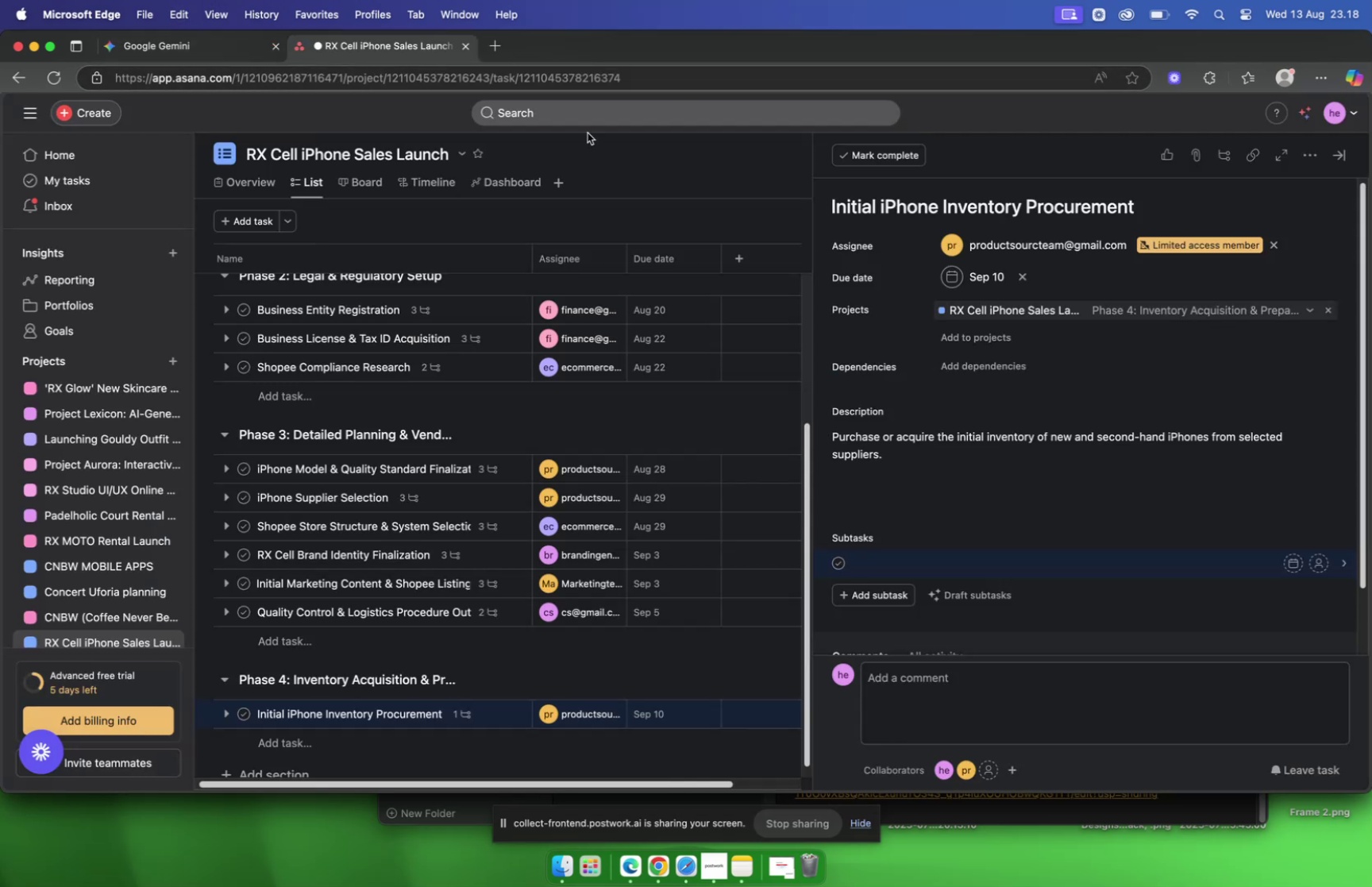 
key(Meta+V)
 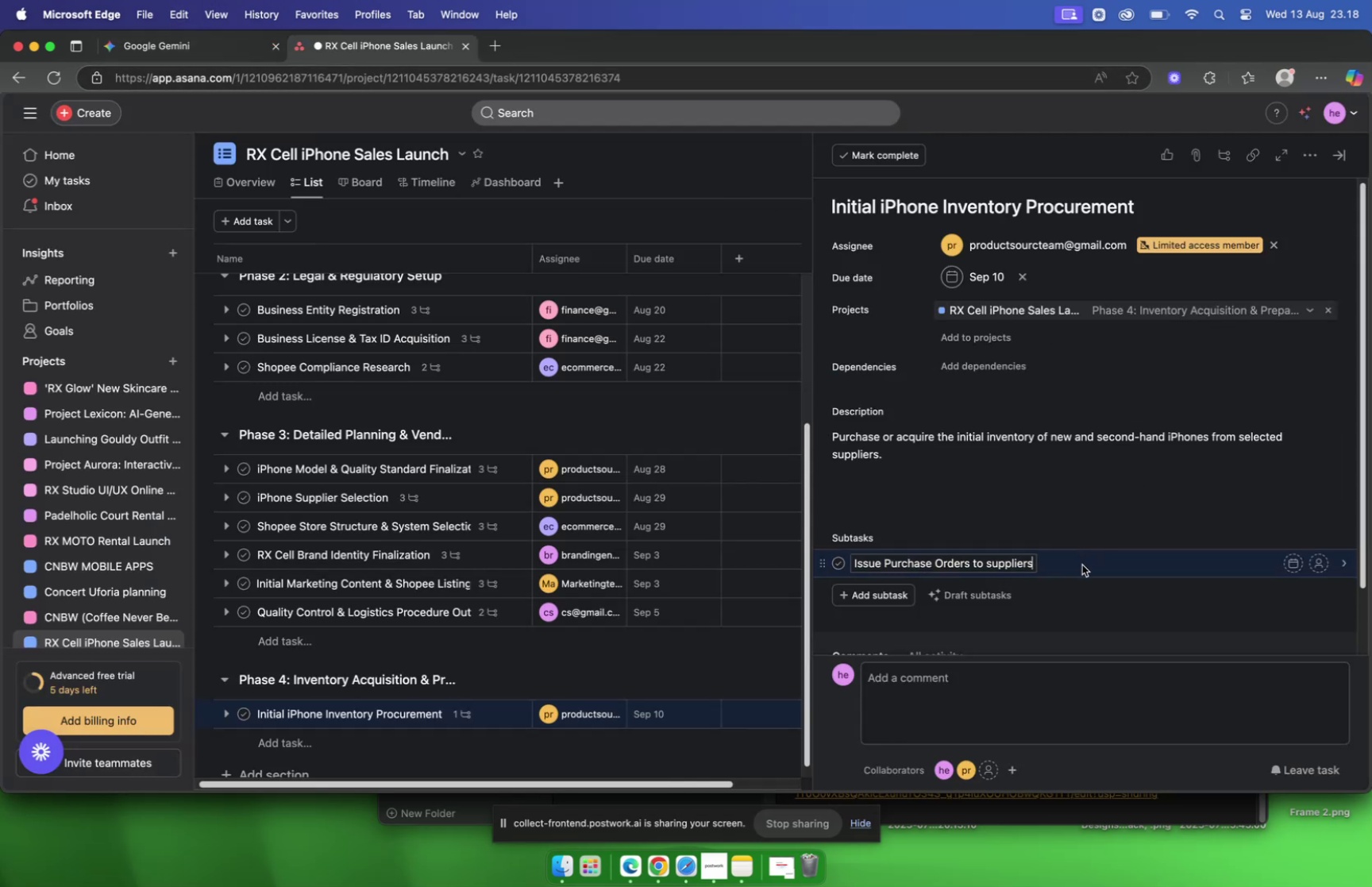 
left_click([1082, 564])
 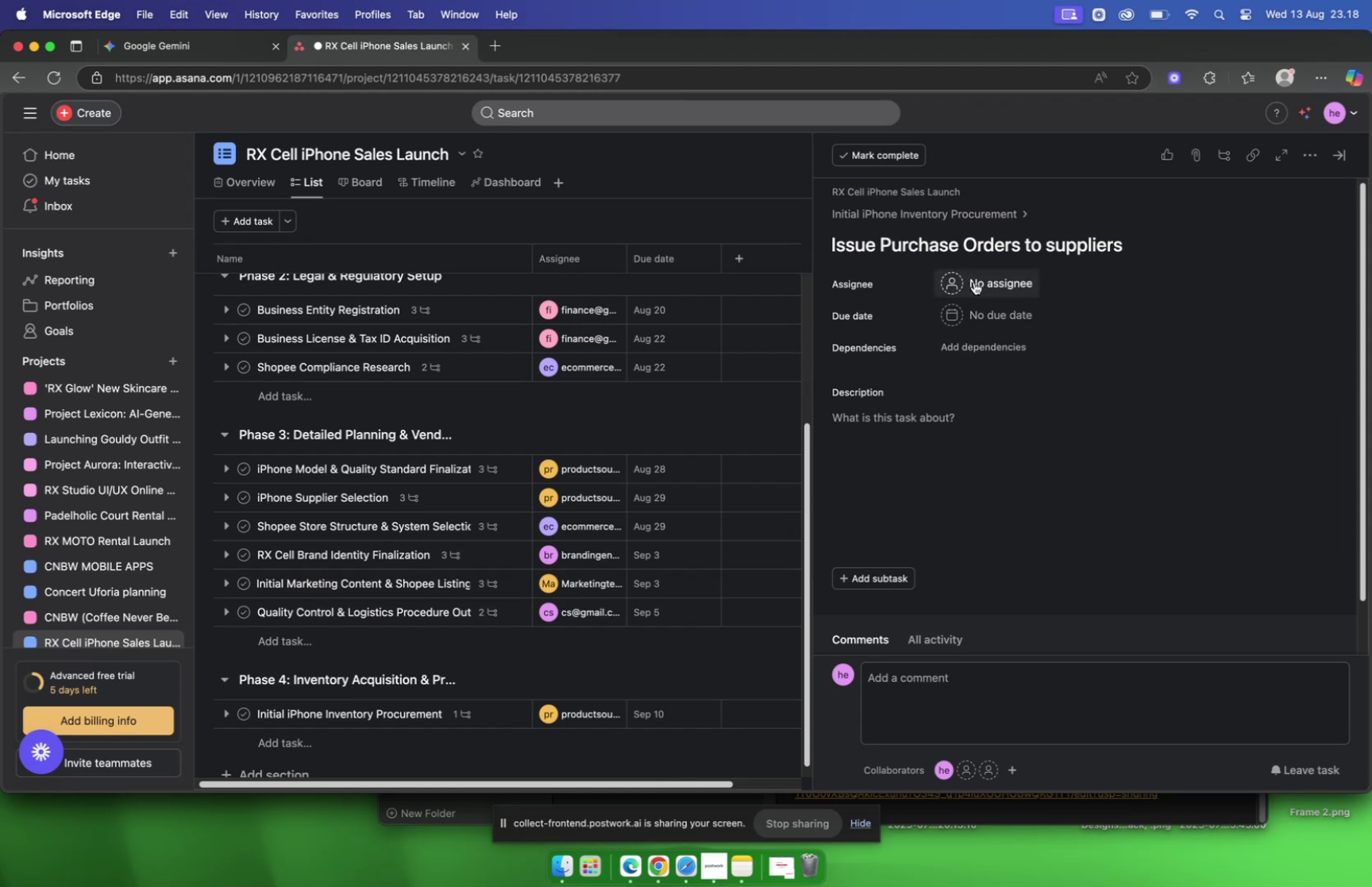 
left_click([974, 282])
 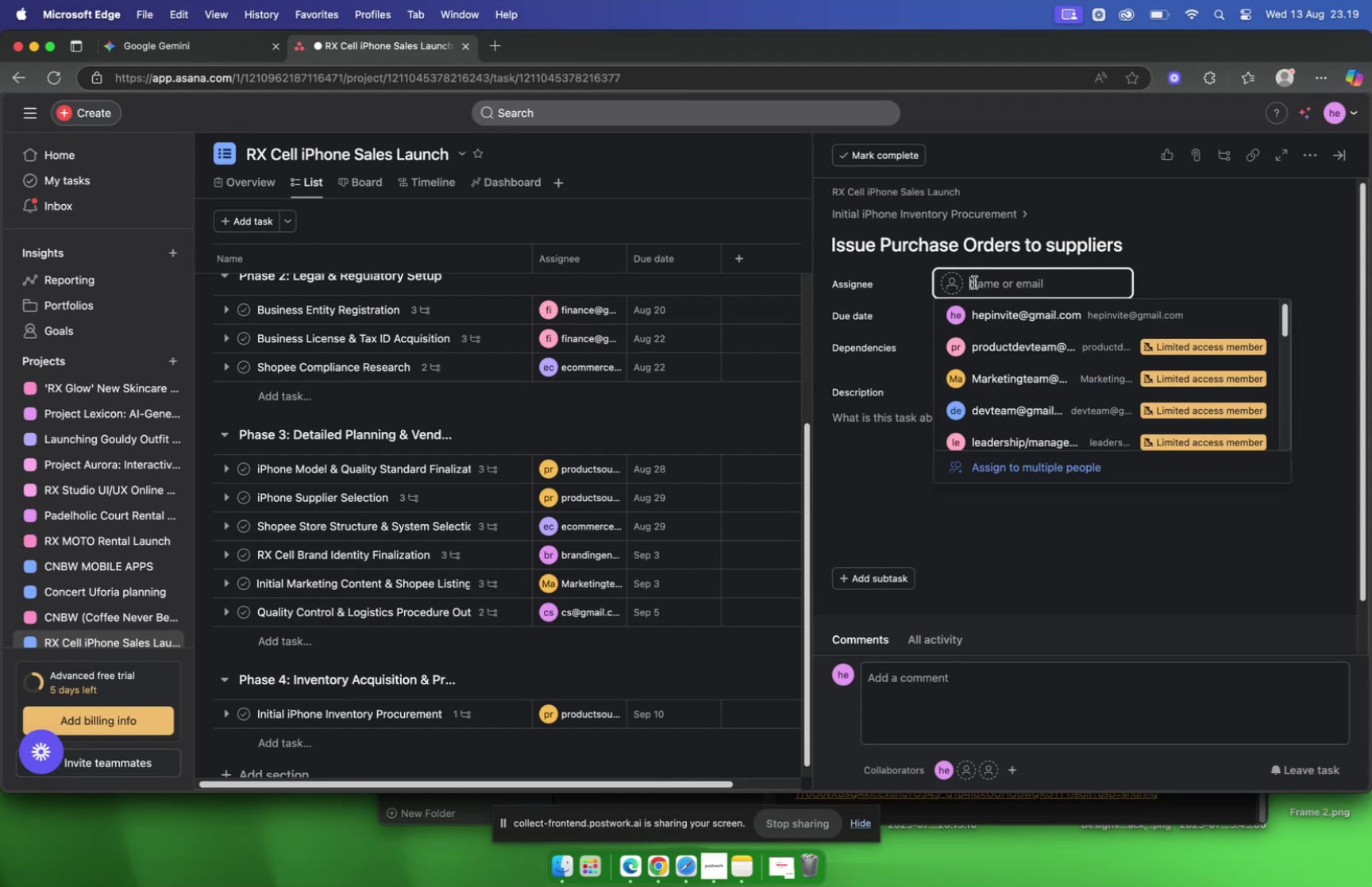 
type(pro)
 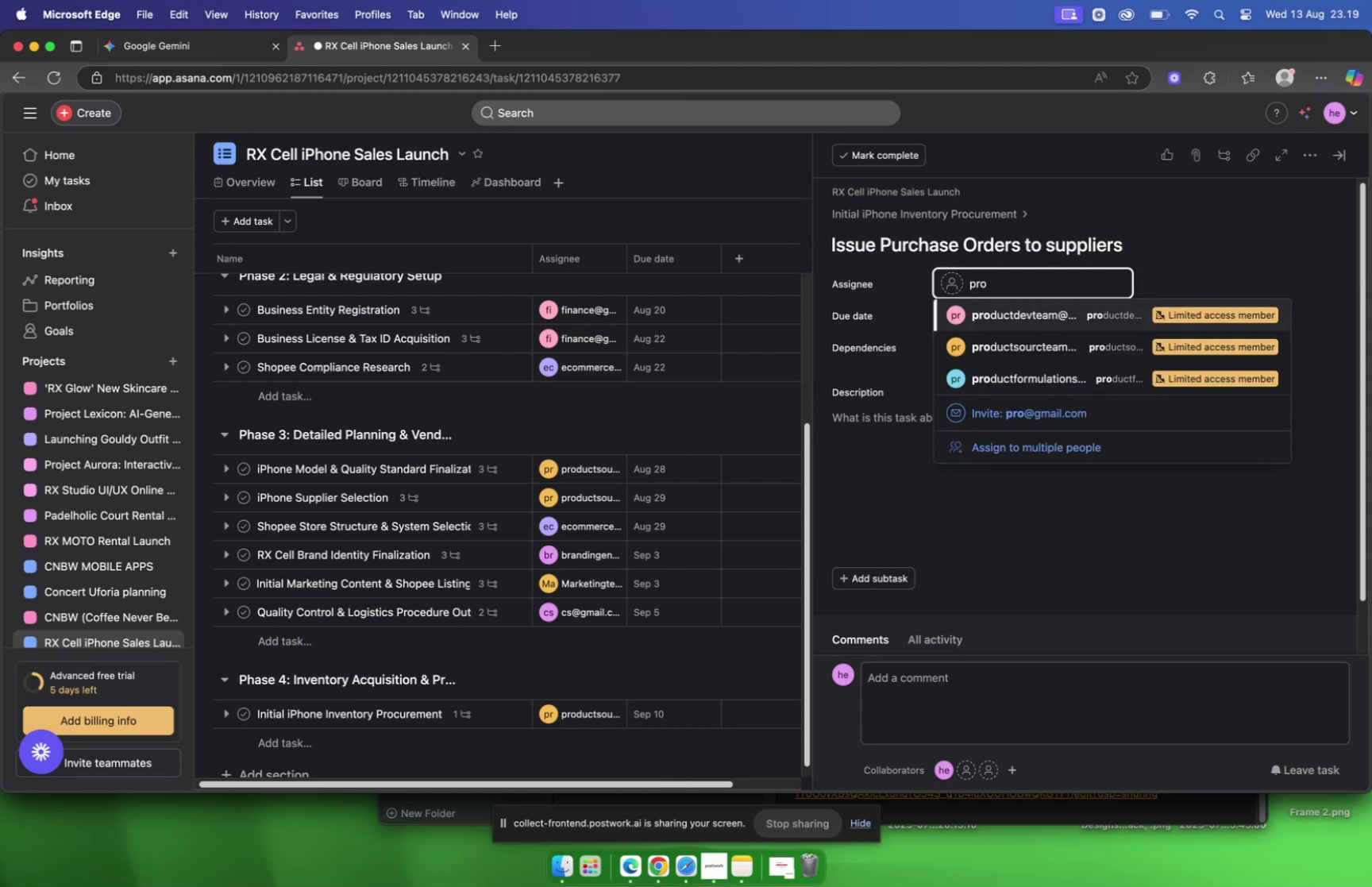 
key(ArrowDown)
 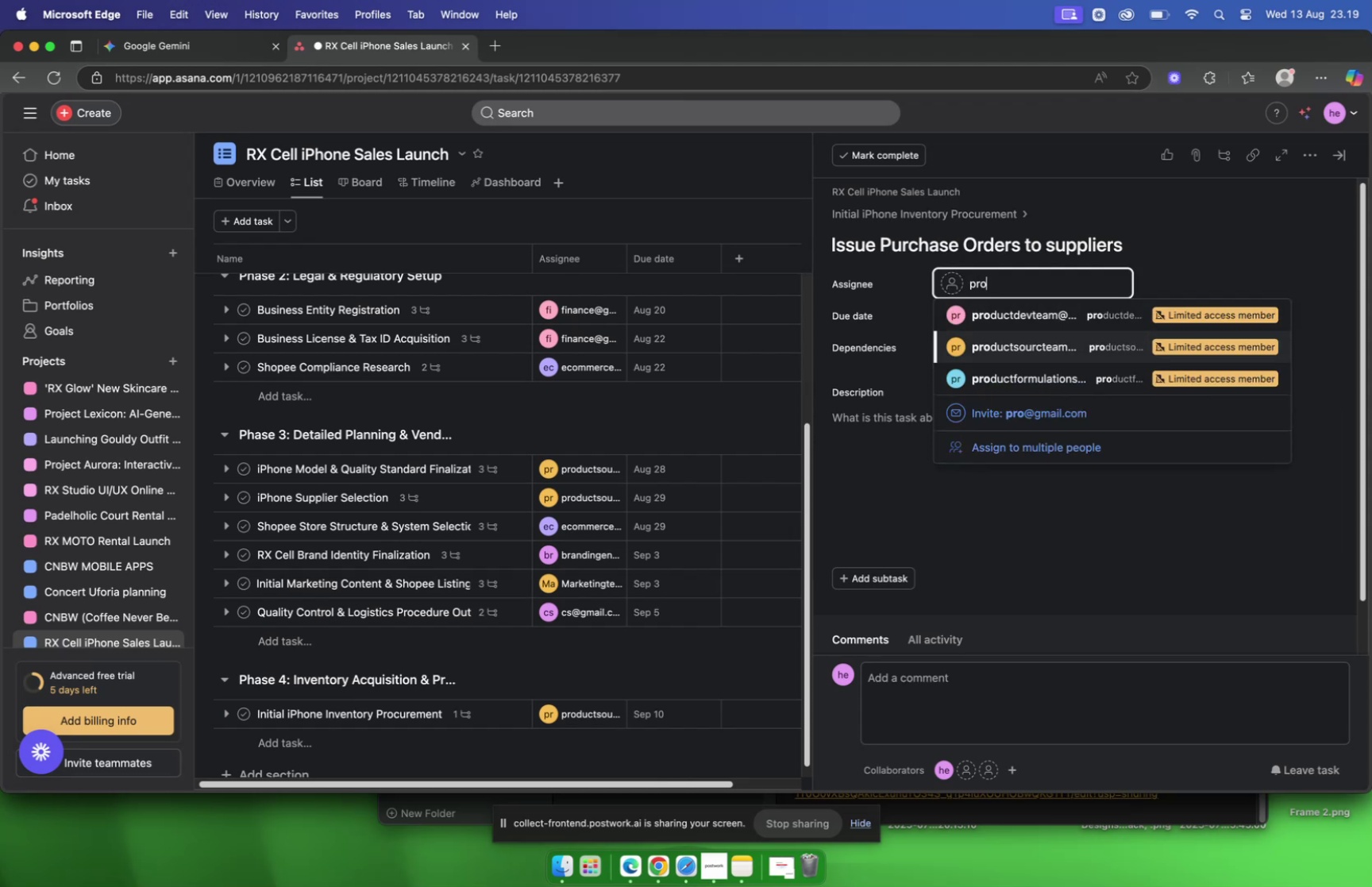 
key(Enter)
 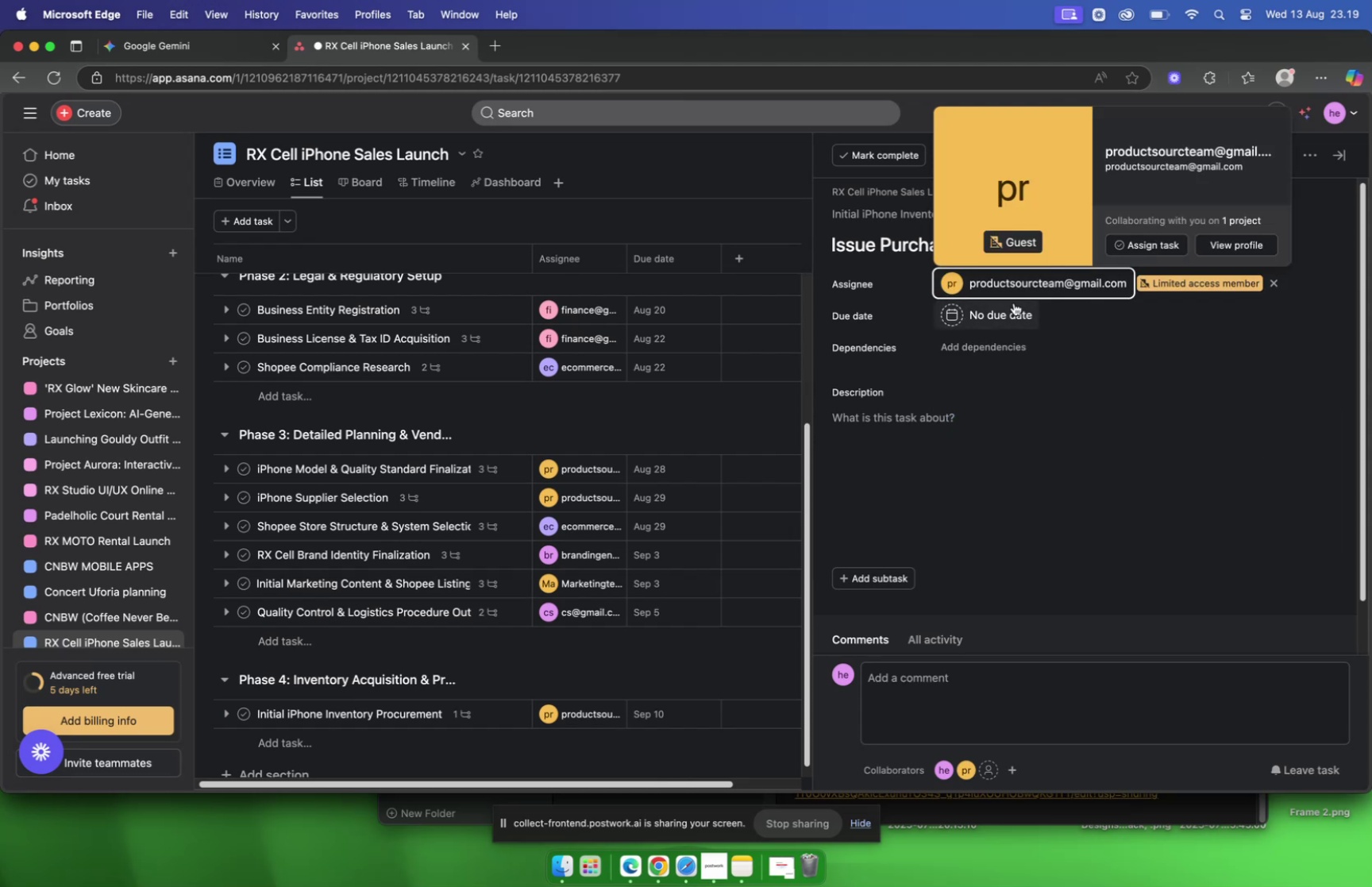 
left_click([1012, 308])
 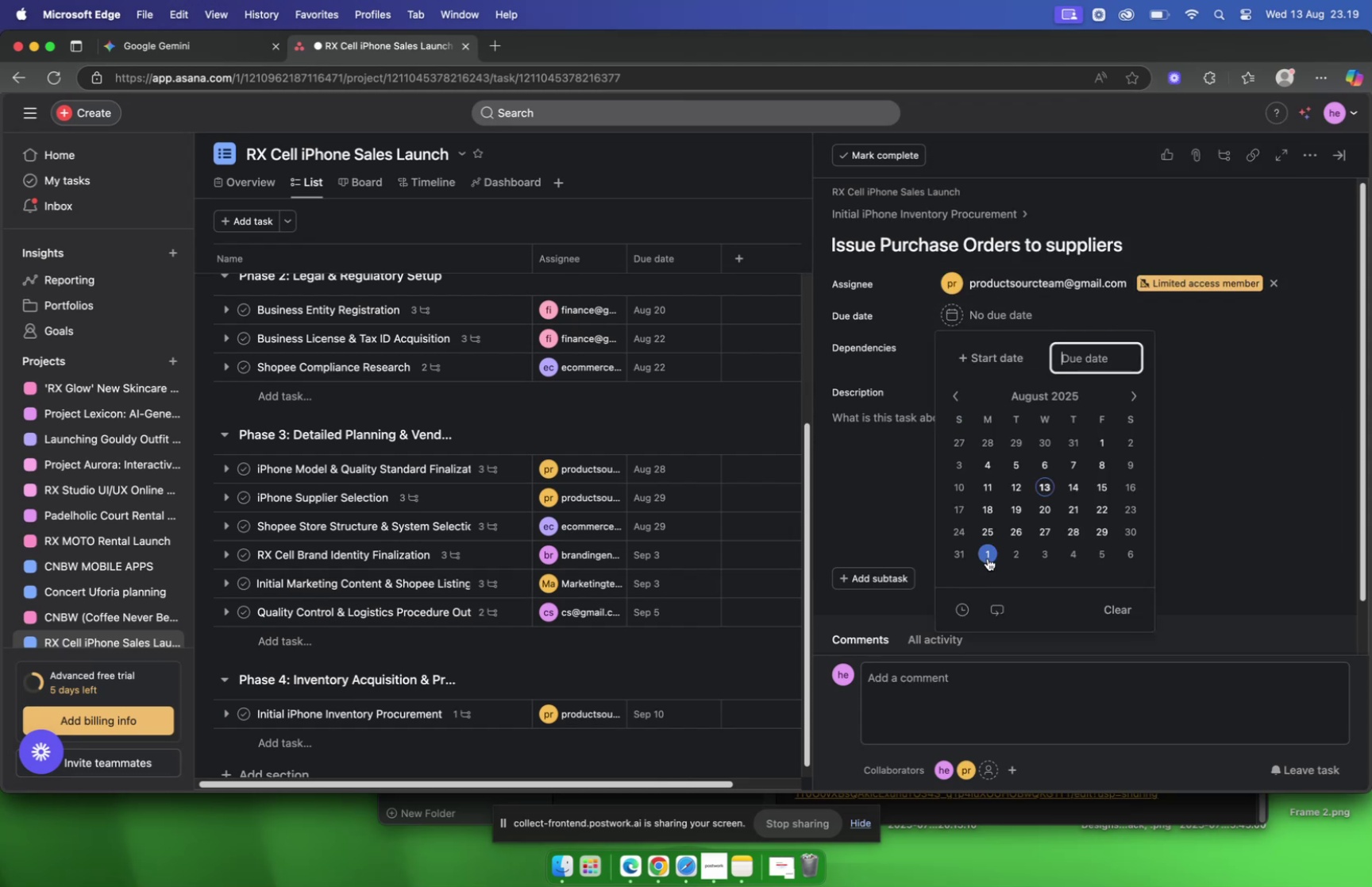 
left_click([988, 557])
 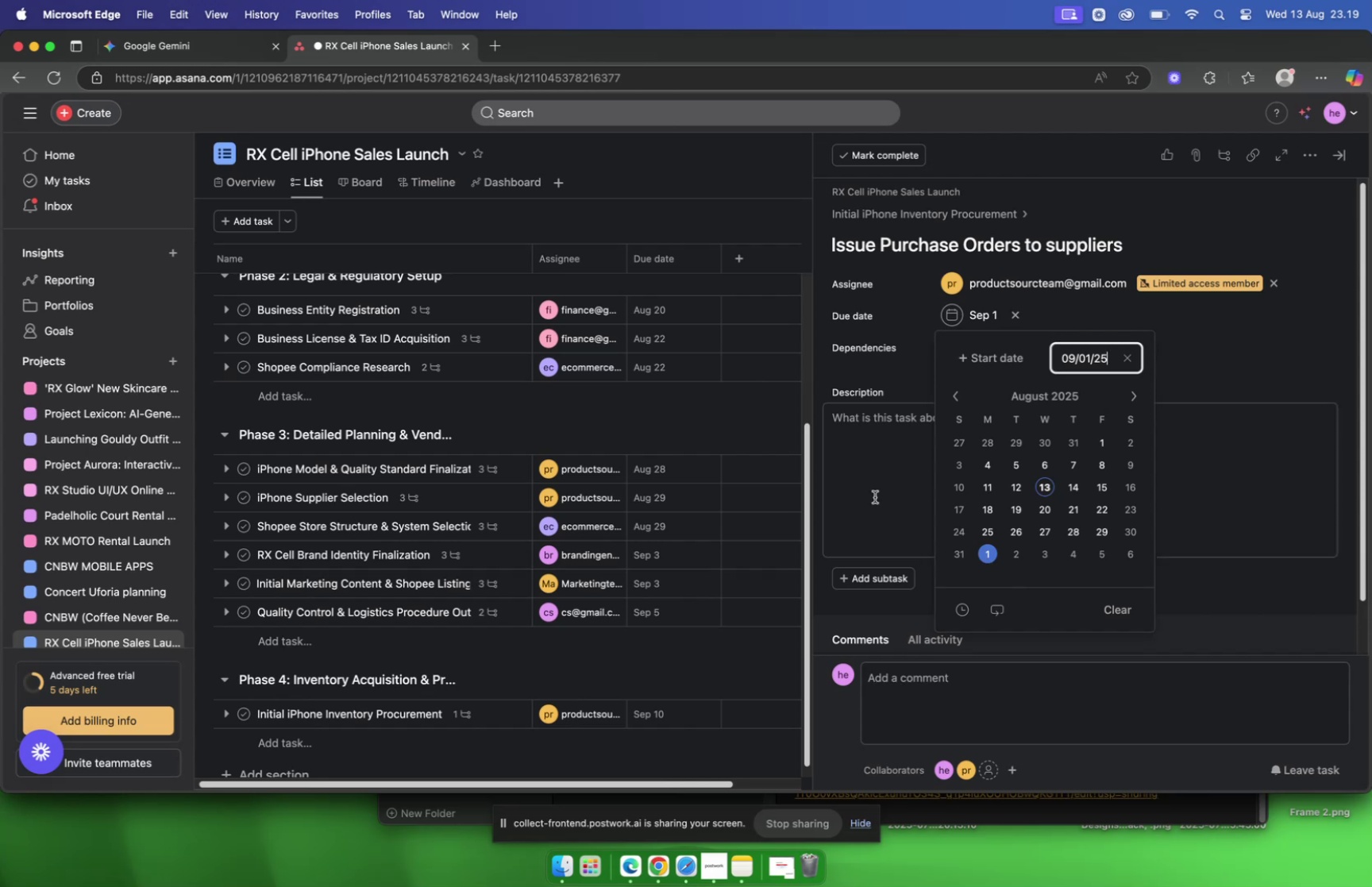 
left_click([875, 496])
 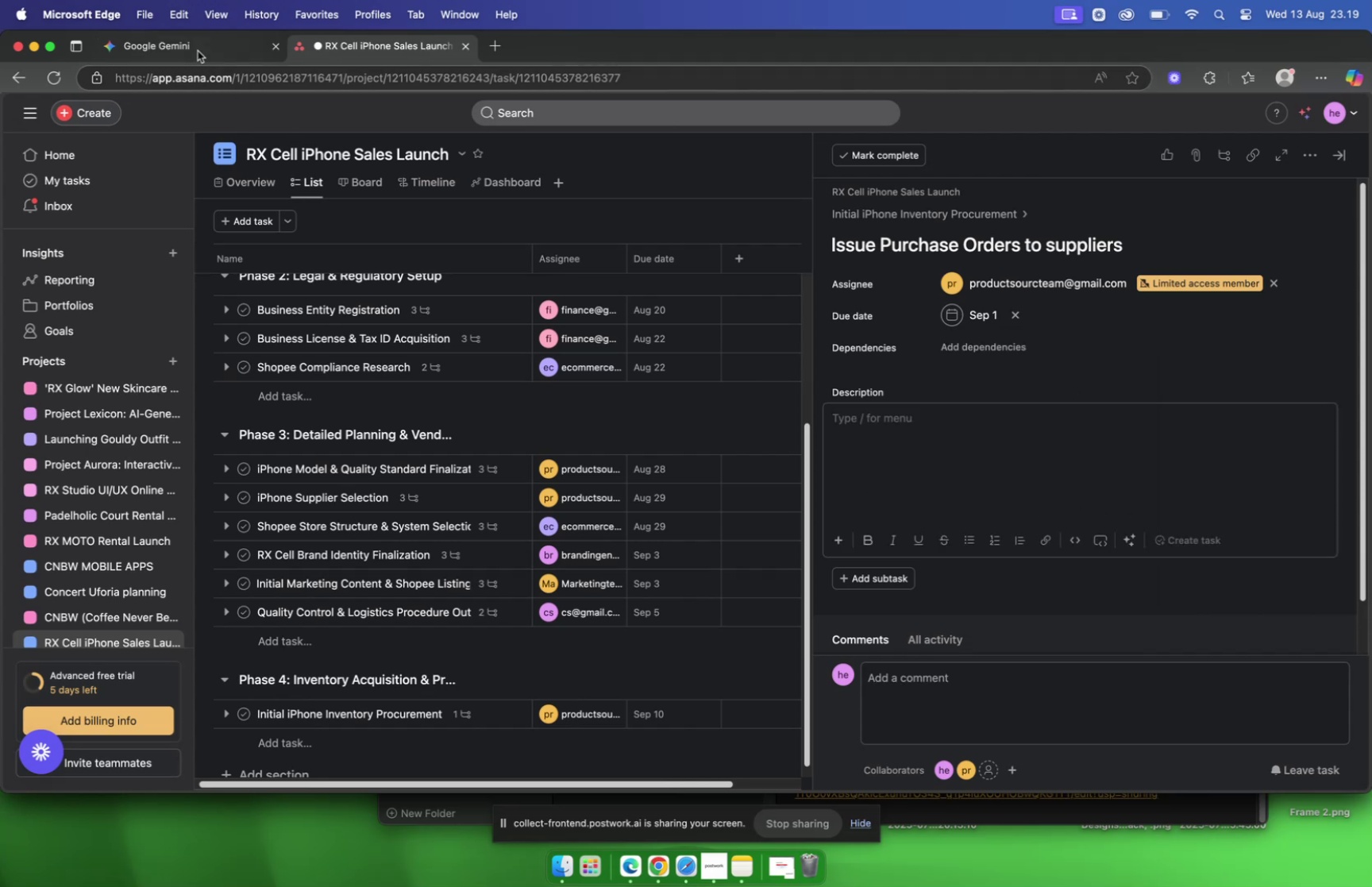 
left_click([191, 44])
 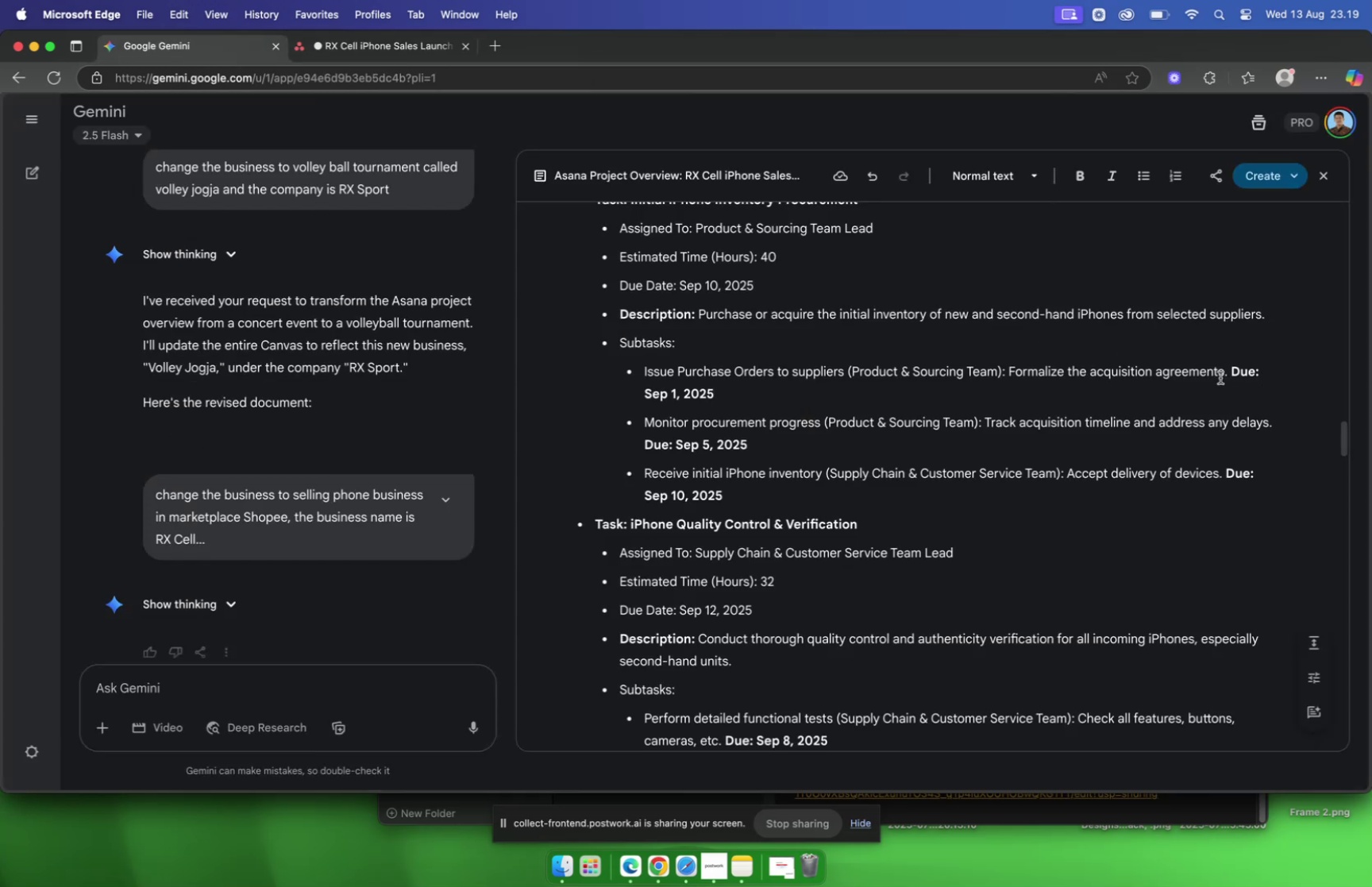 
left_click_drag(start_coordinate=[1227, 378], to_coordinate=[1008, 378])
 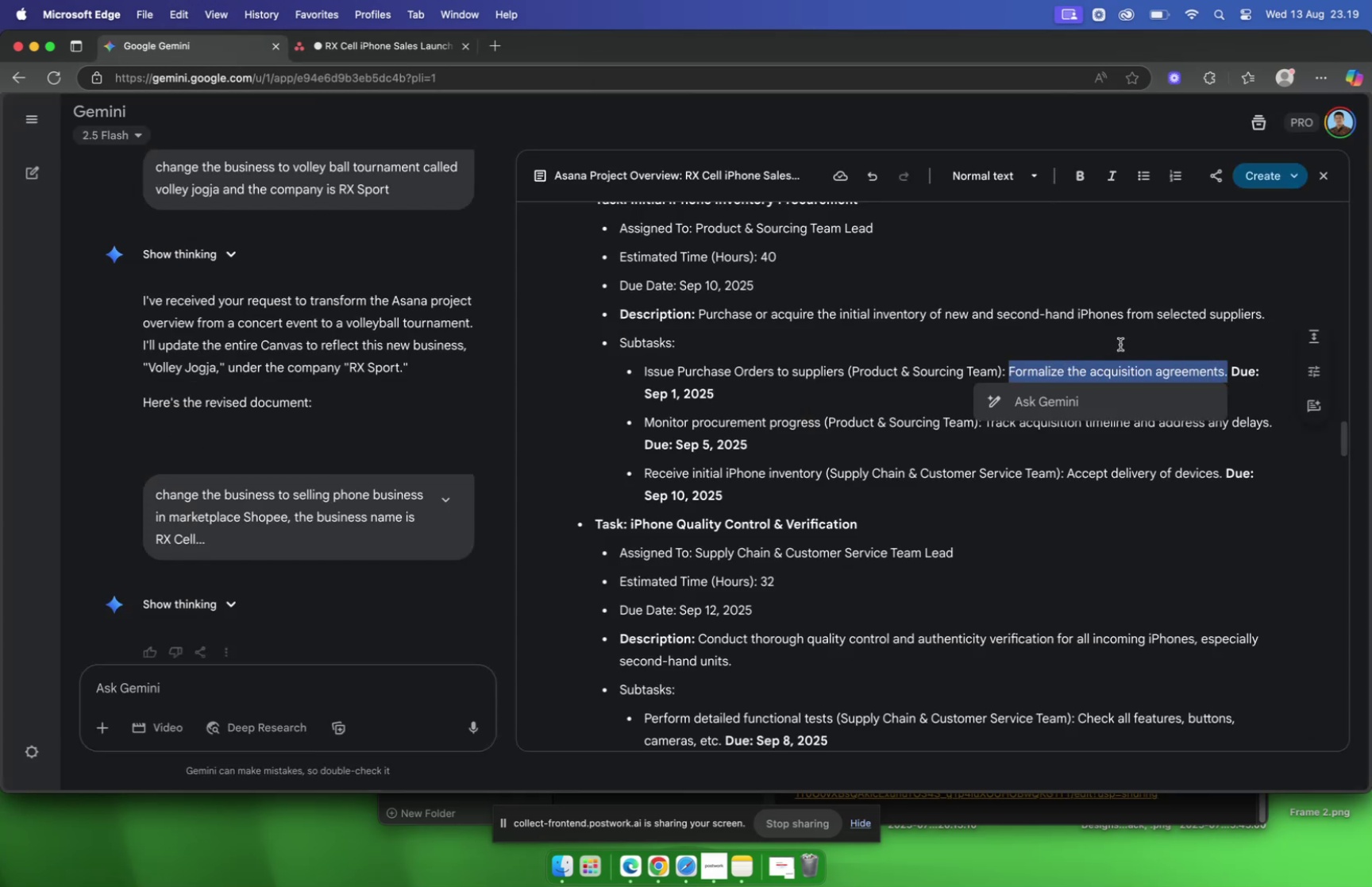 
key(Meta+C)
 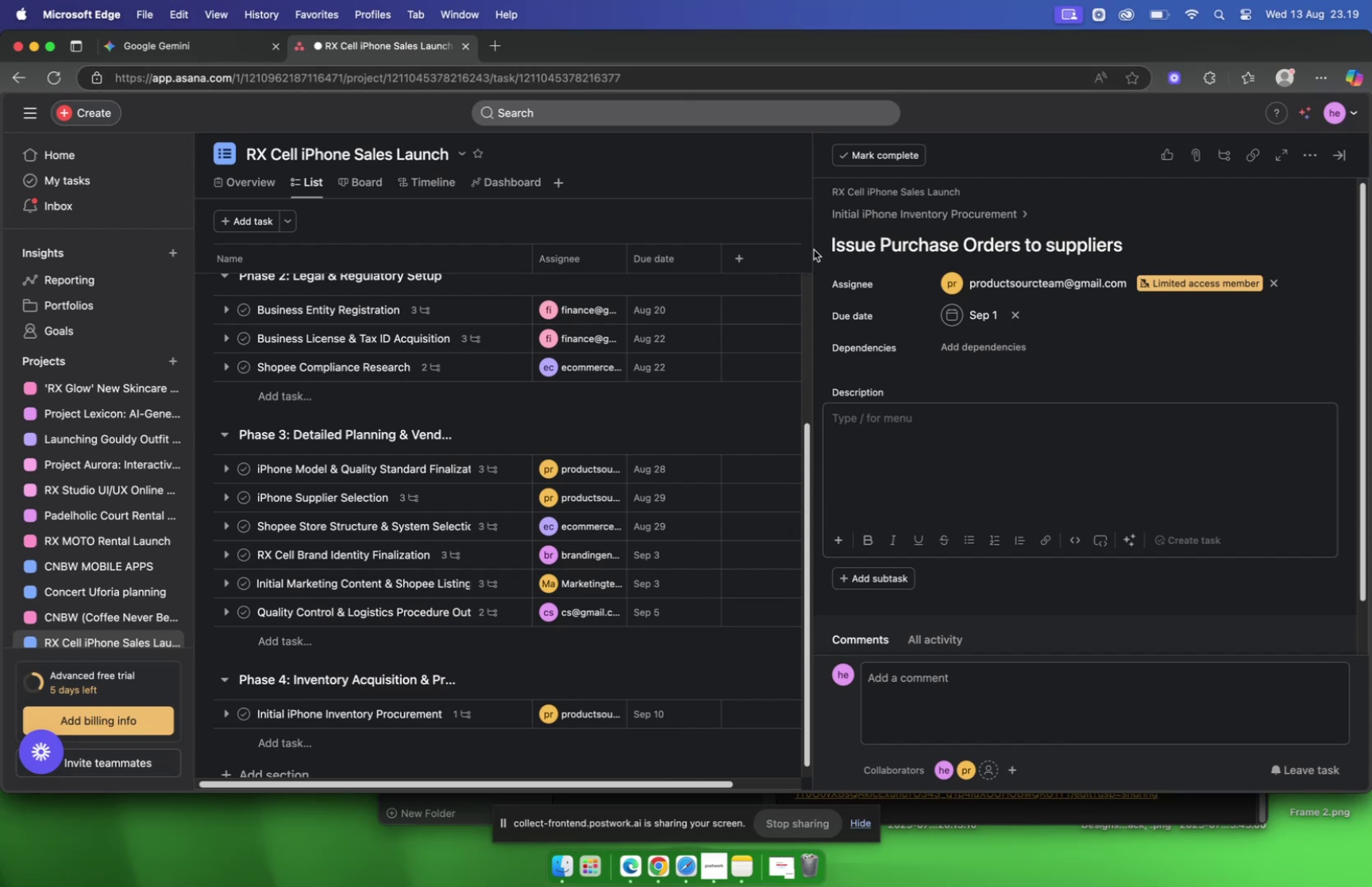 
left_click([905, 447])
 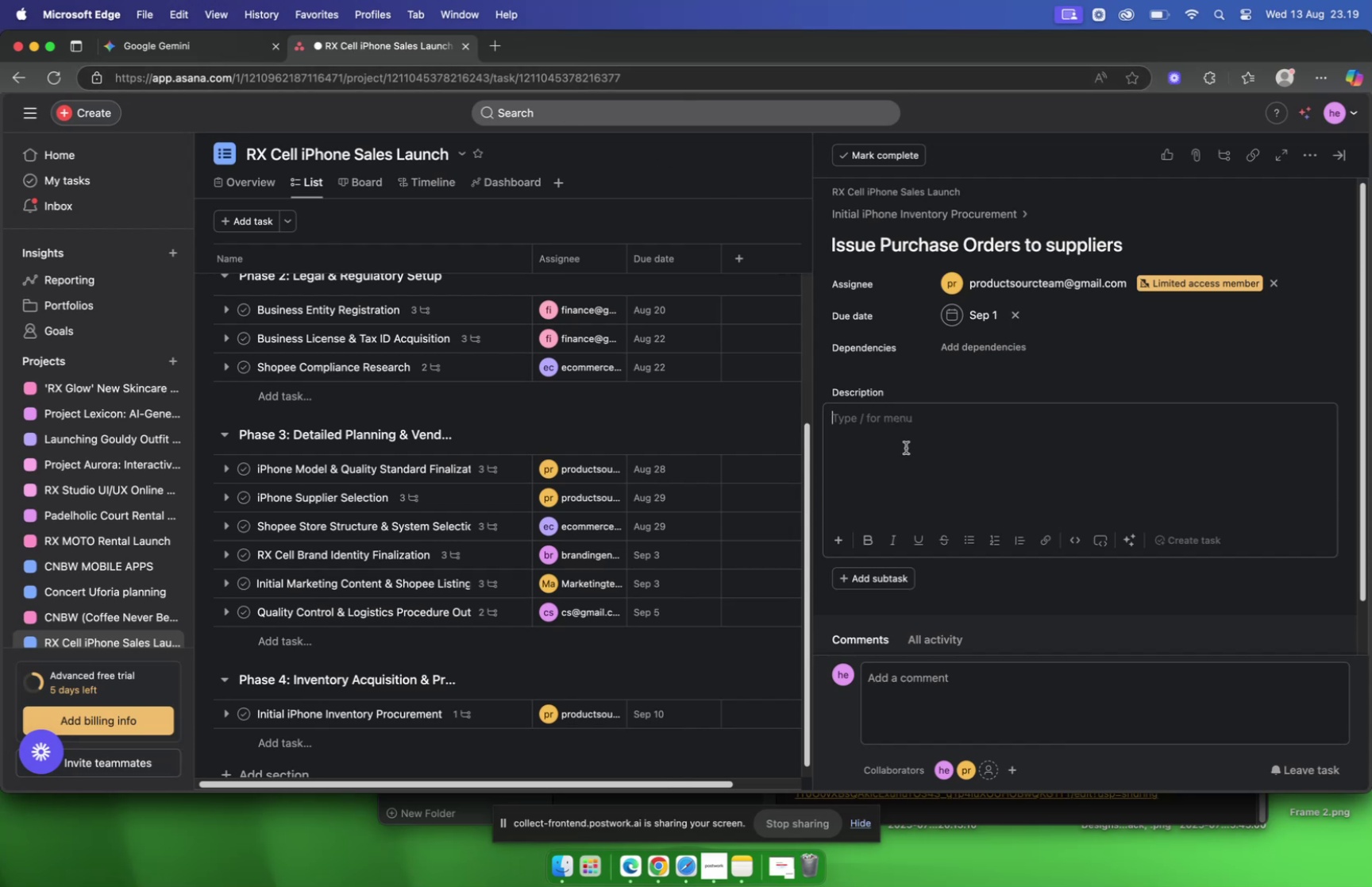 
key(Meta+CommandLeft)
 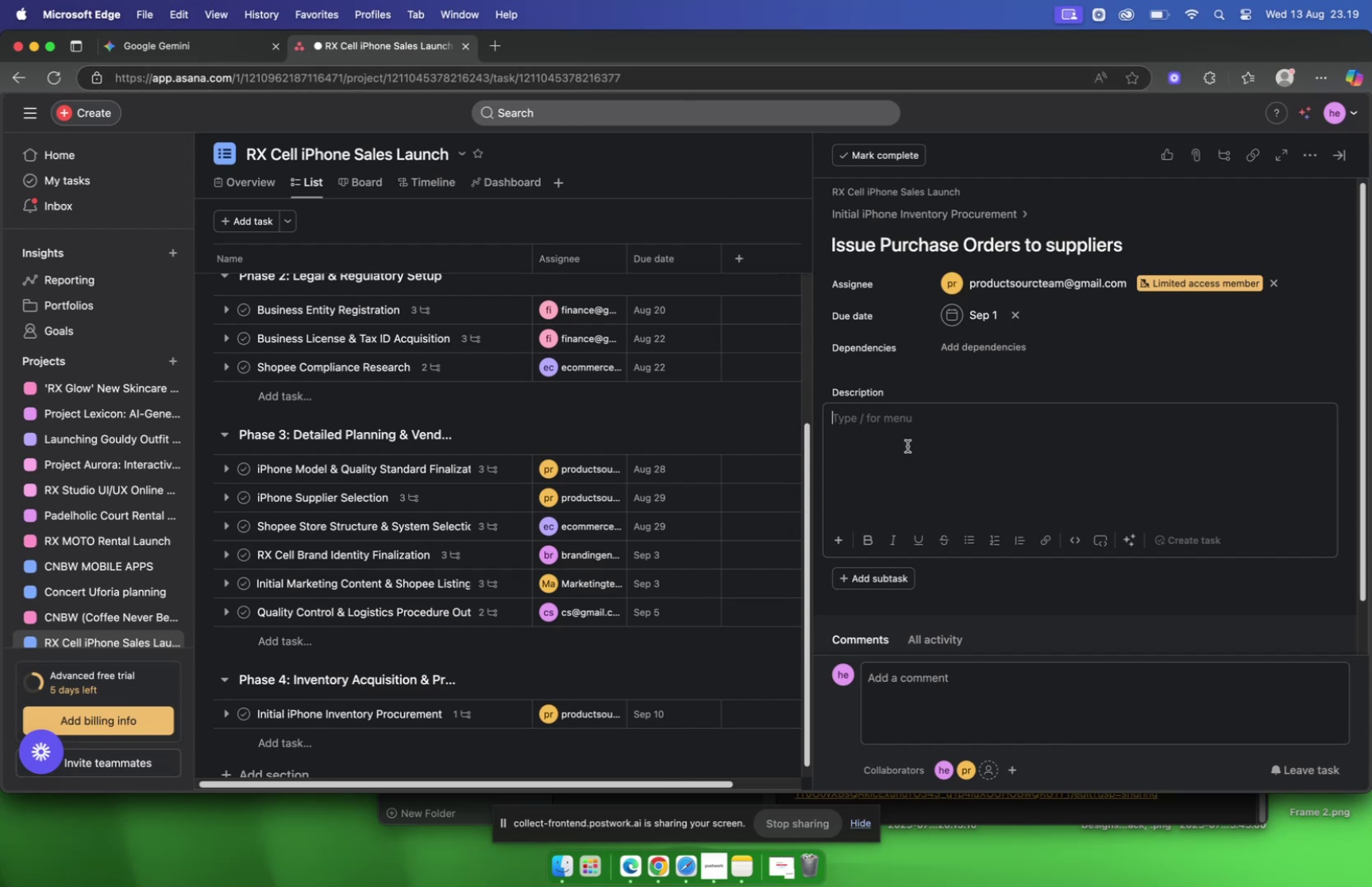 
key(Meta+V)
 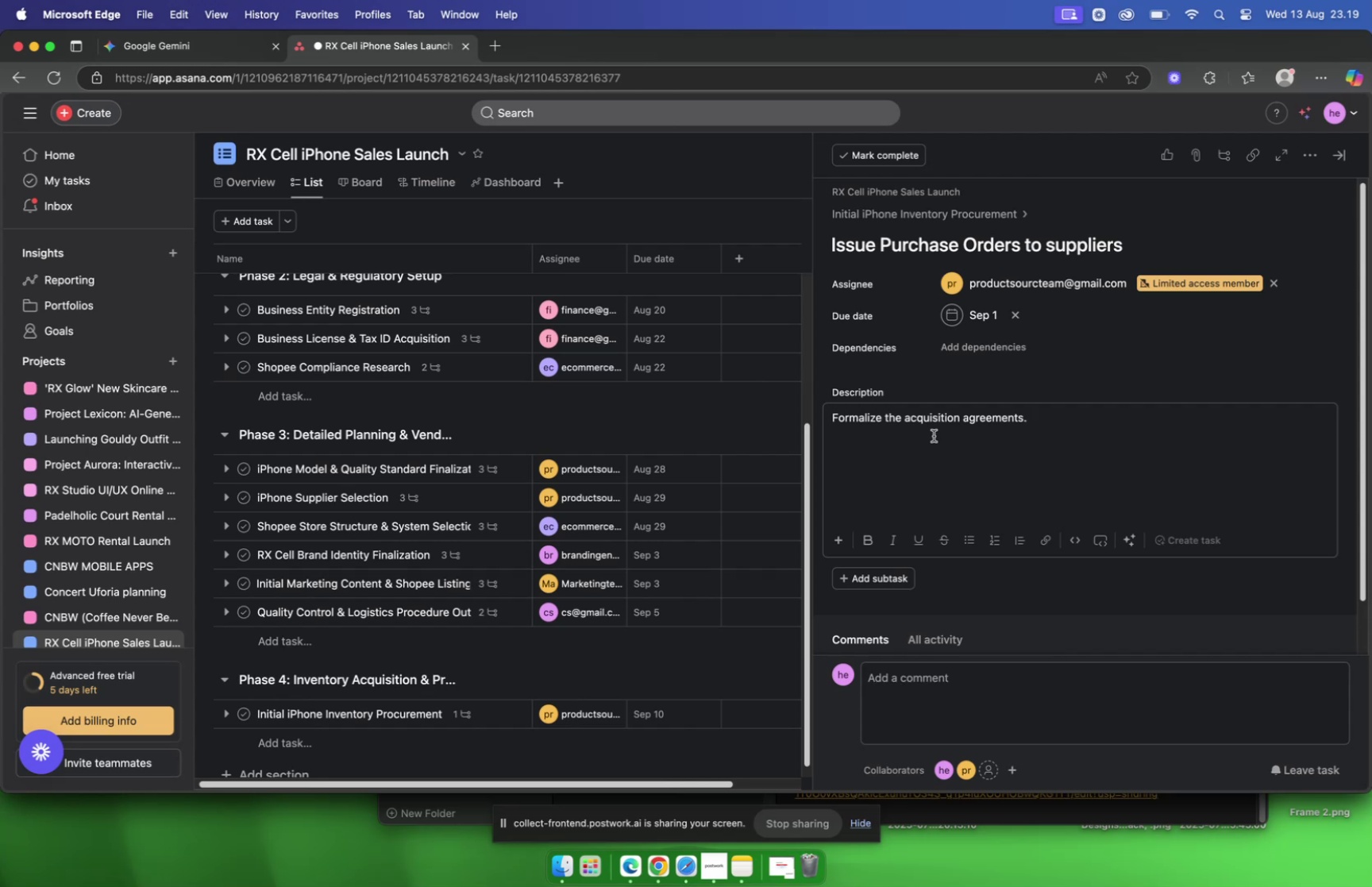 
wait(21.64)
 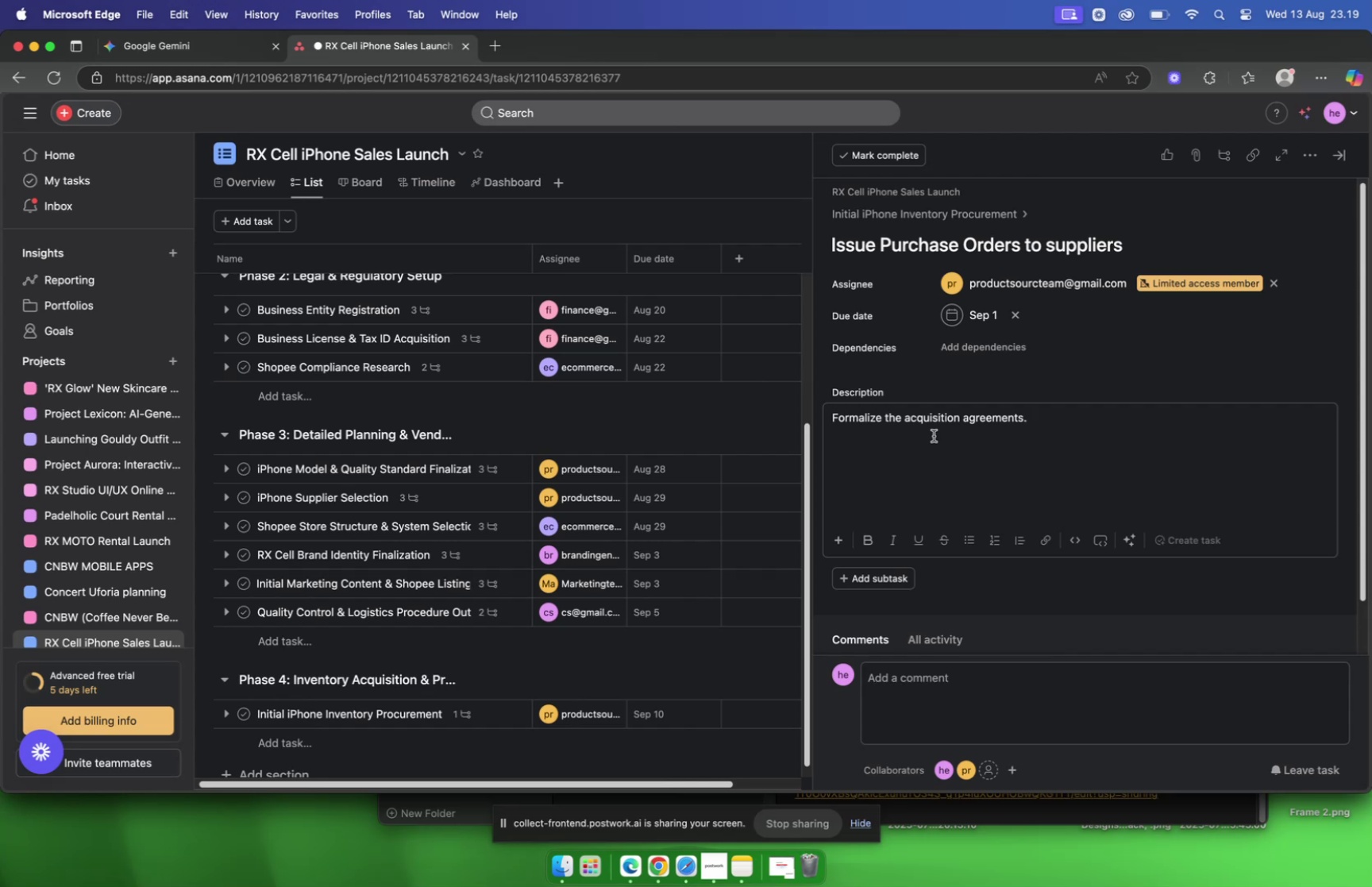 
left_click([152, 40])
 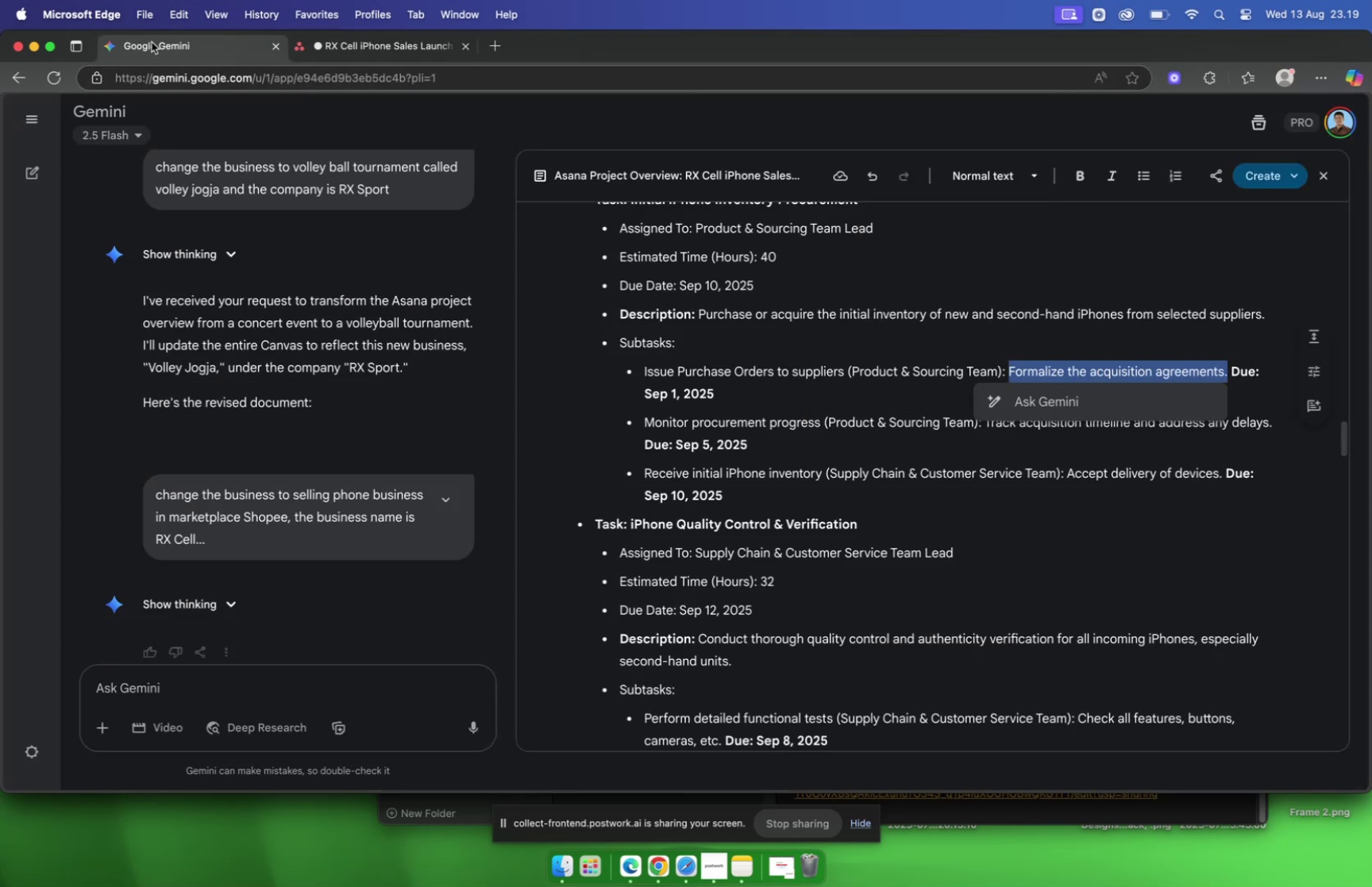 
mouse_move([331, 49])
 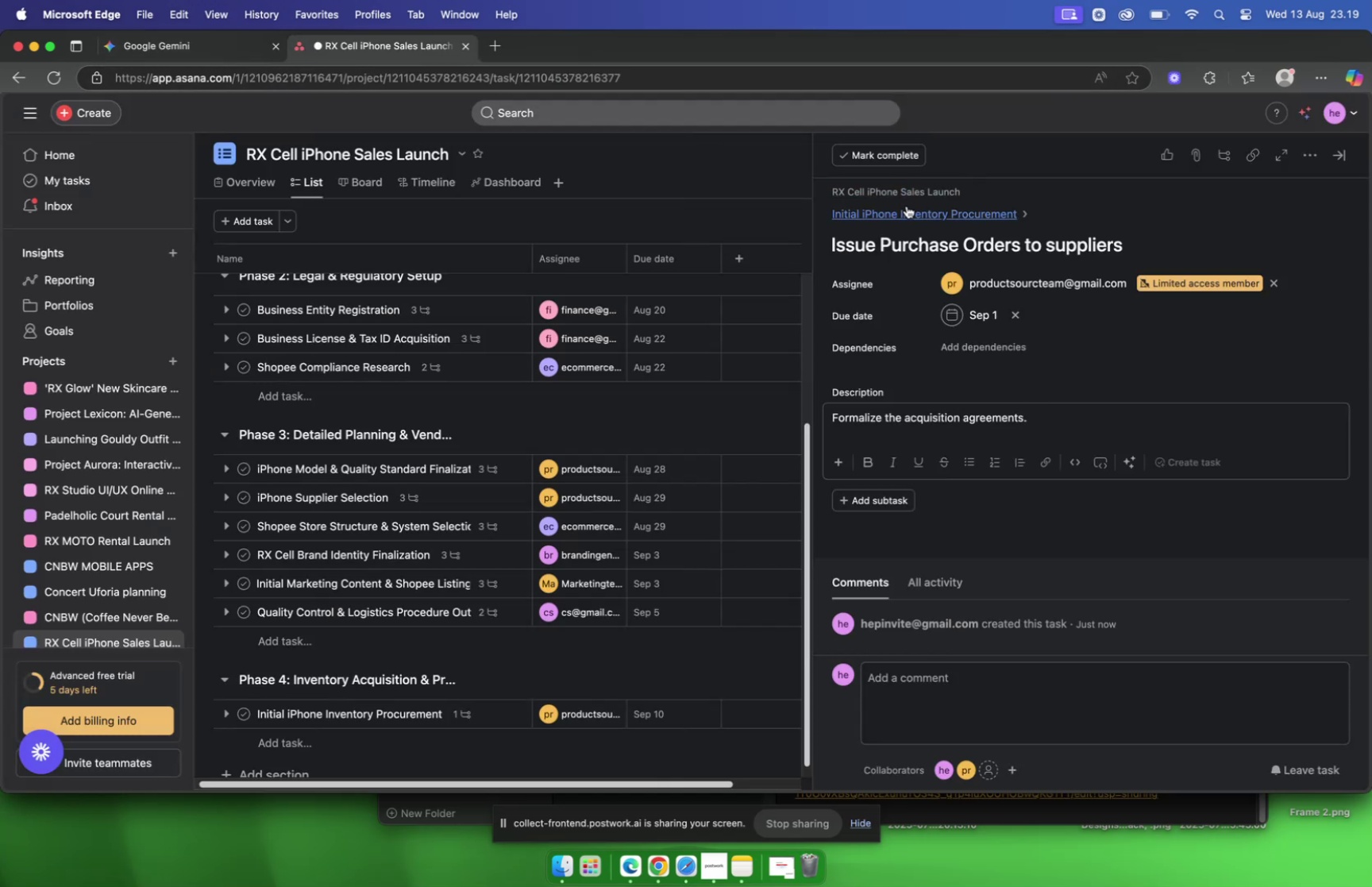 
left_click([907, 208])
 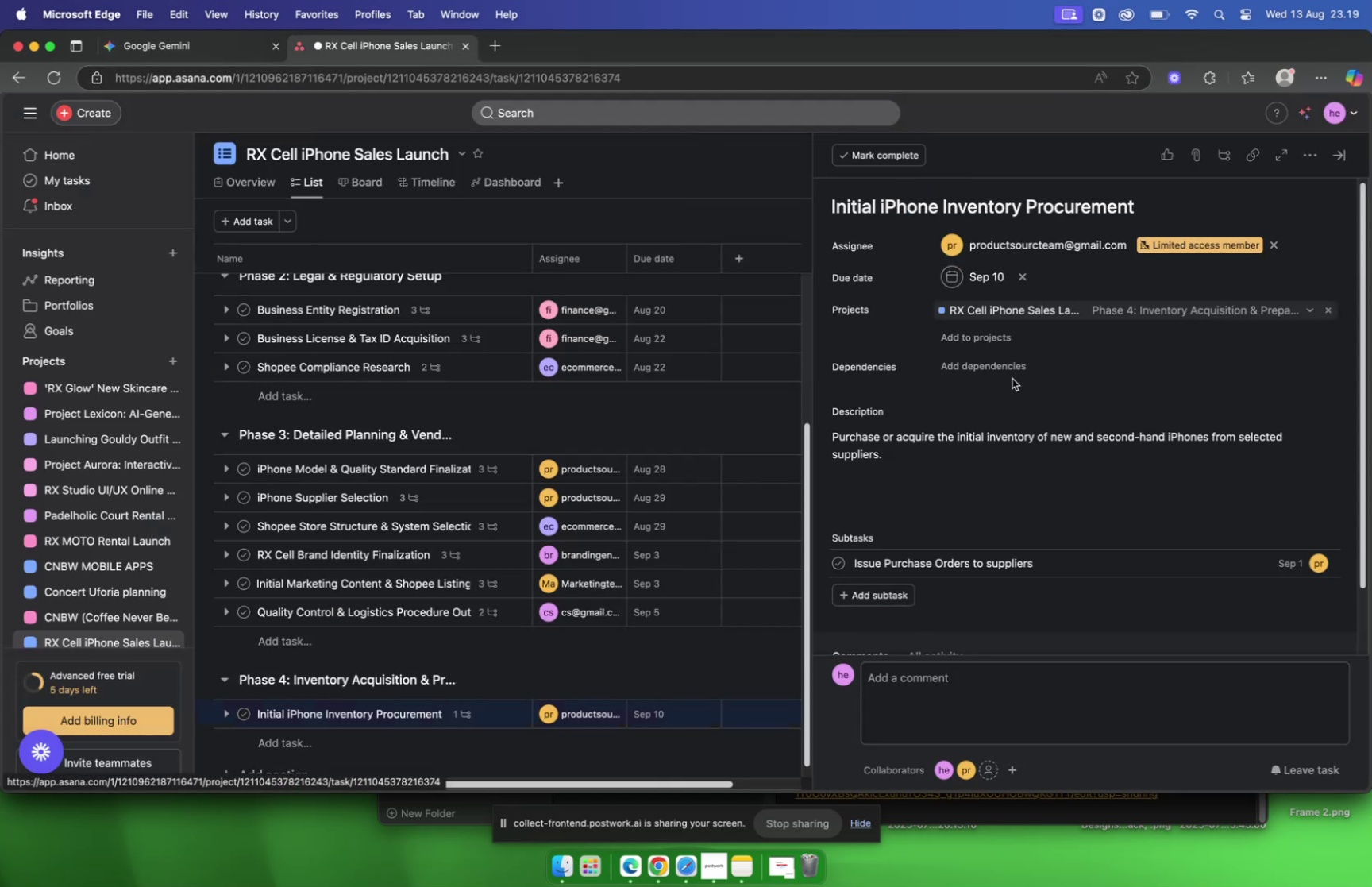 
scroll: coordinate [1012, 378], scroll_direction: down, amount: 5.0
 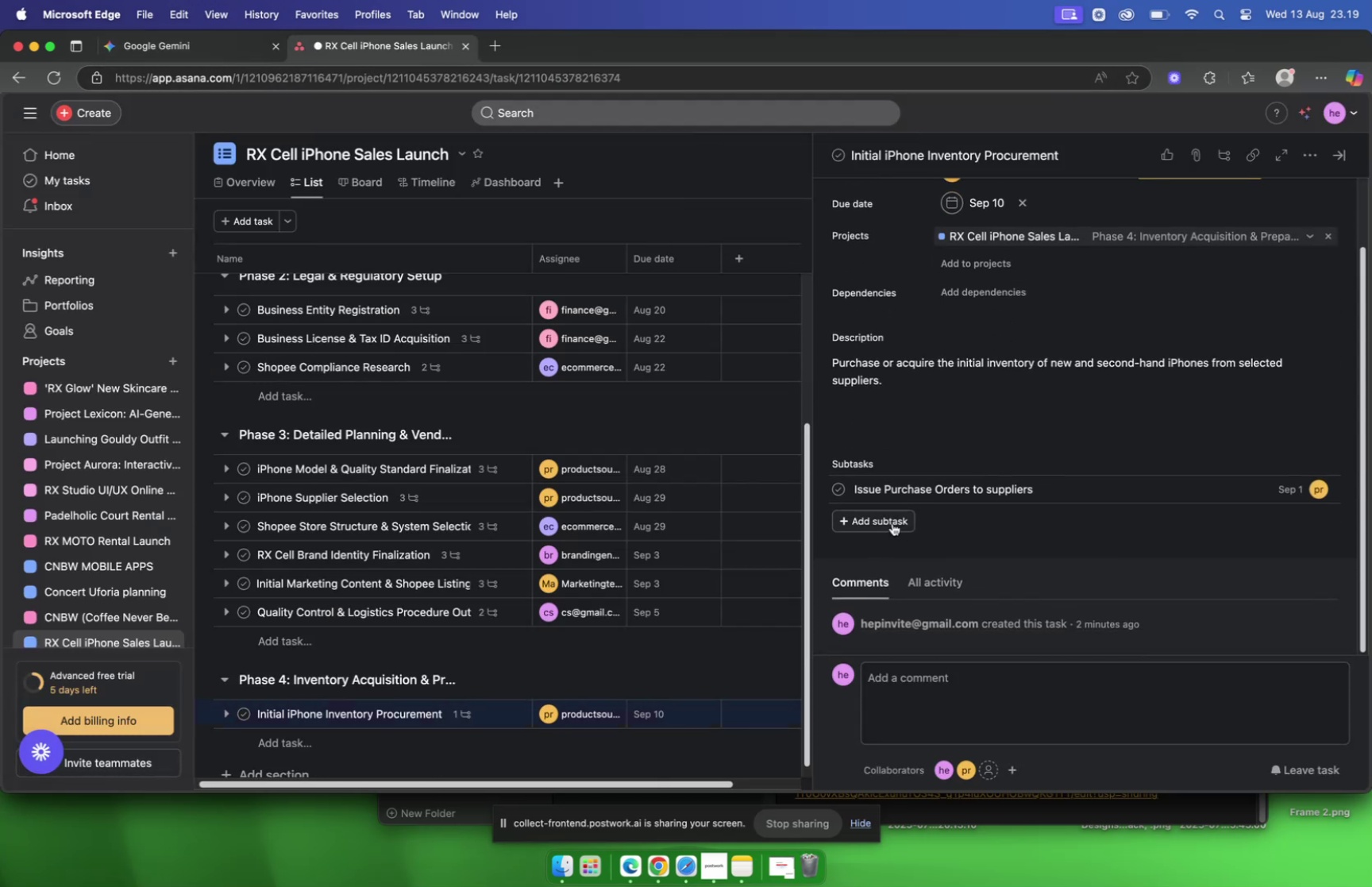 
left_click([892, 523])
 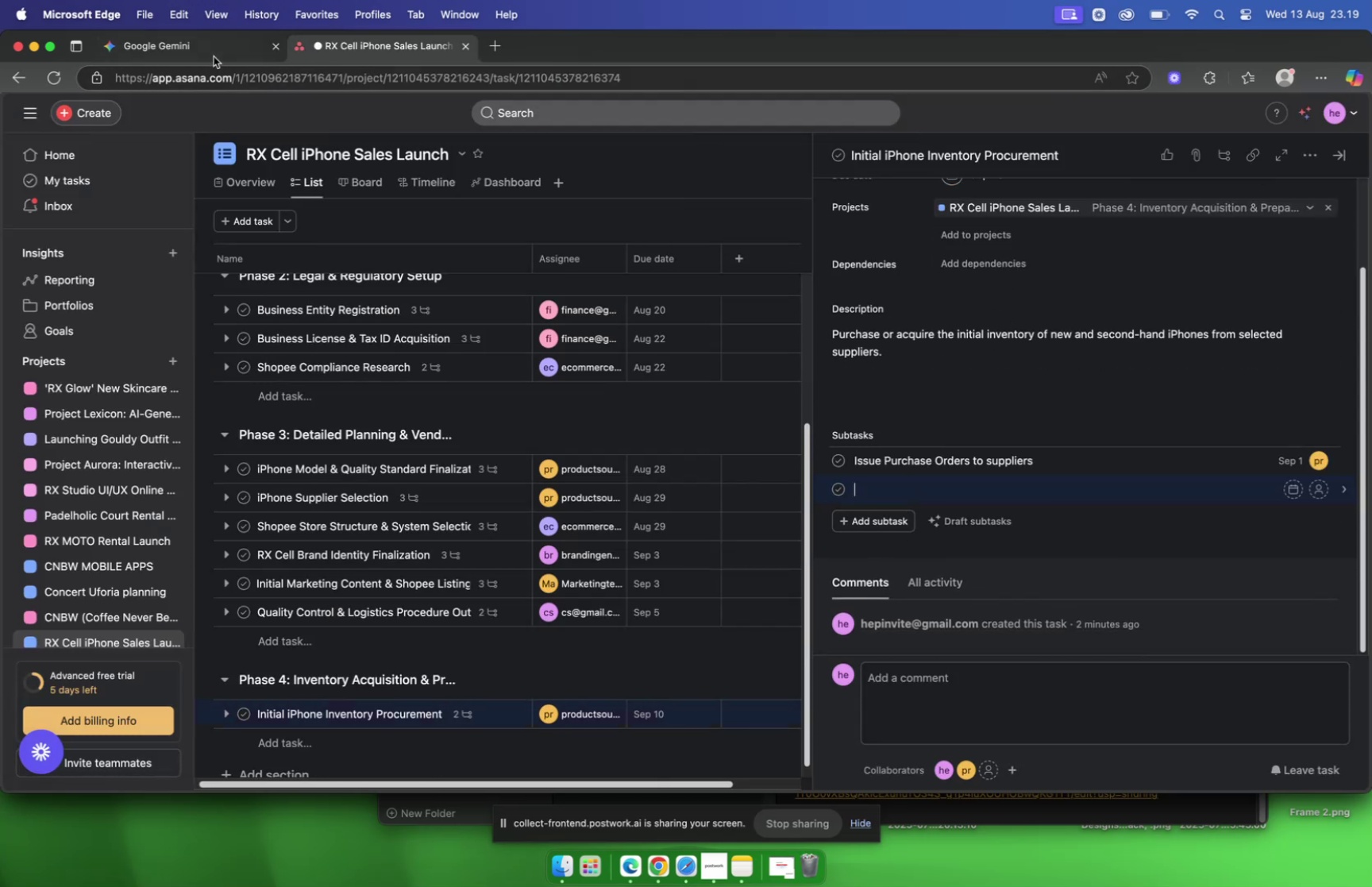 
left_click([200, 46])
 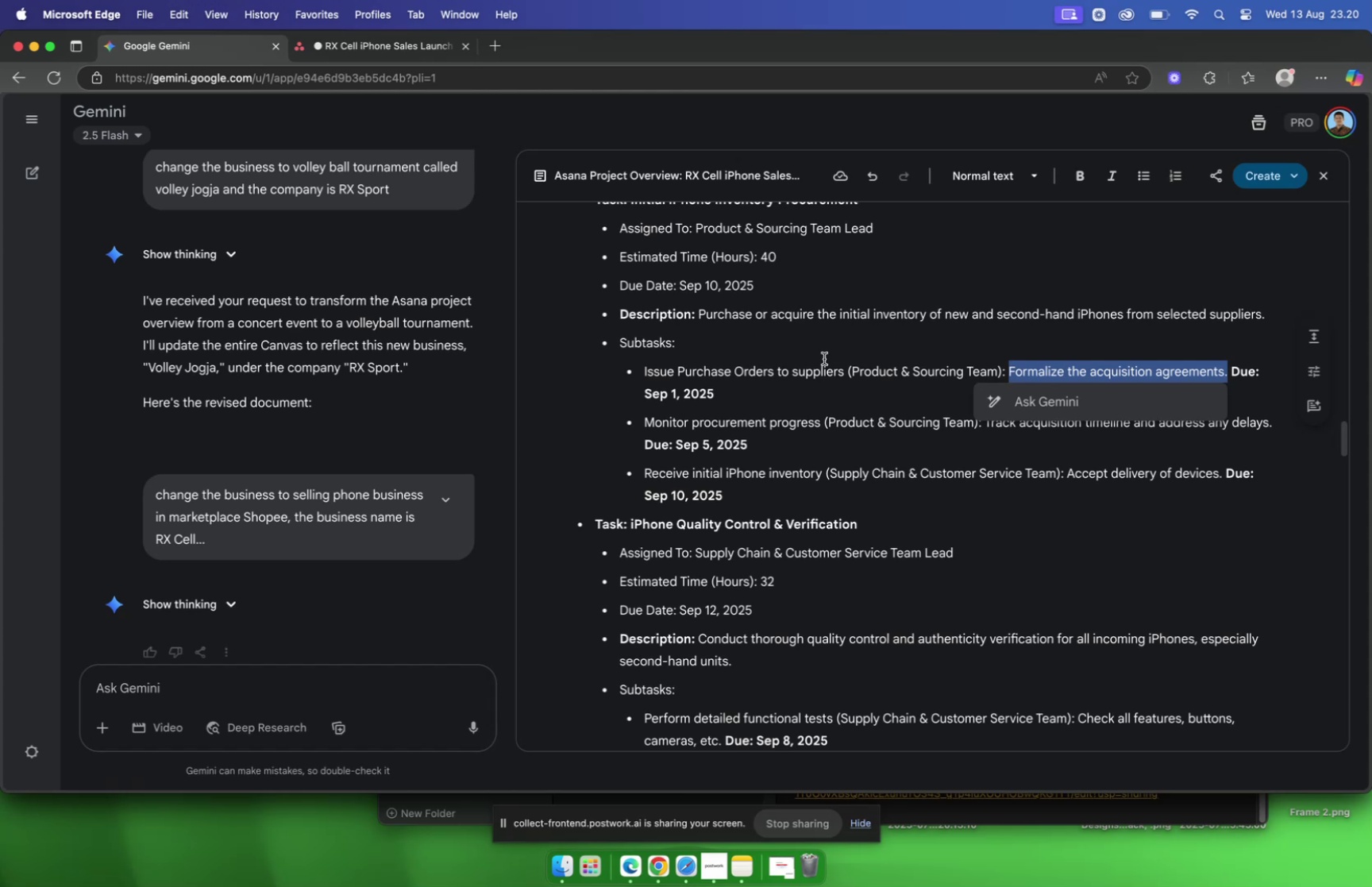 
wait(29.49)
 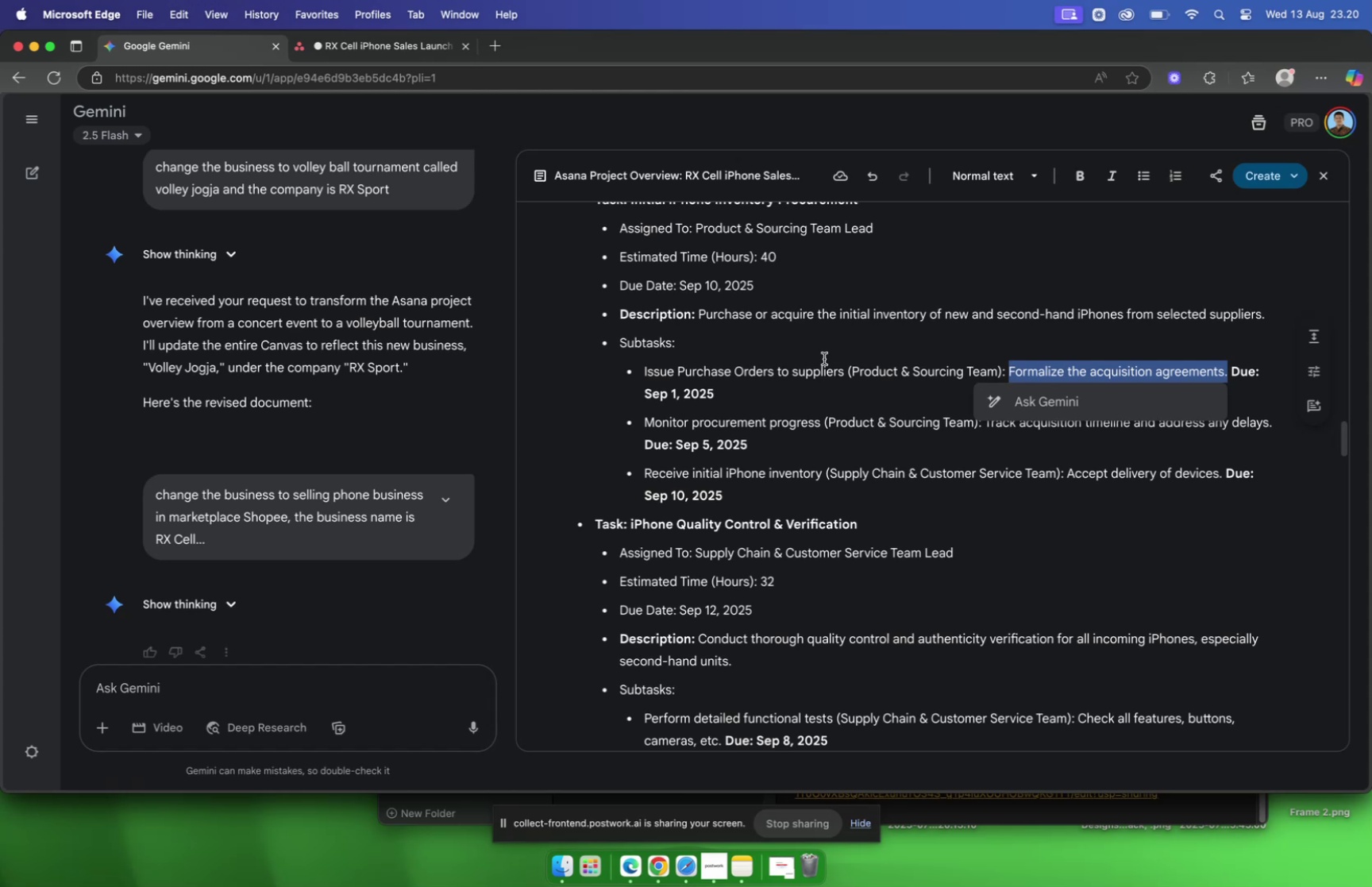 
left_click([365, 50])
 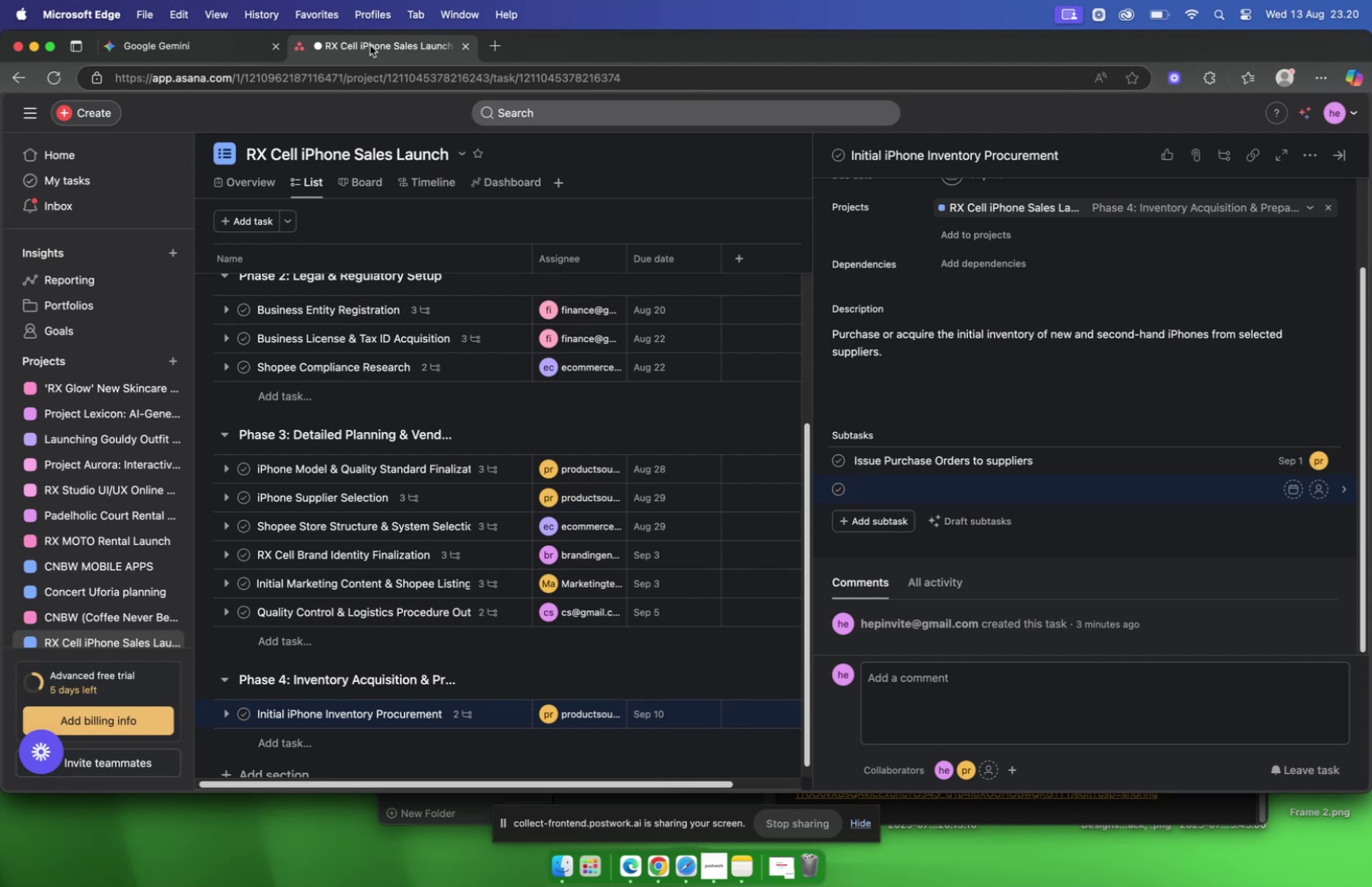 
wait(12.45)
 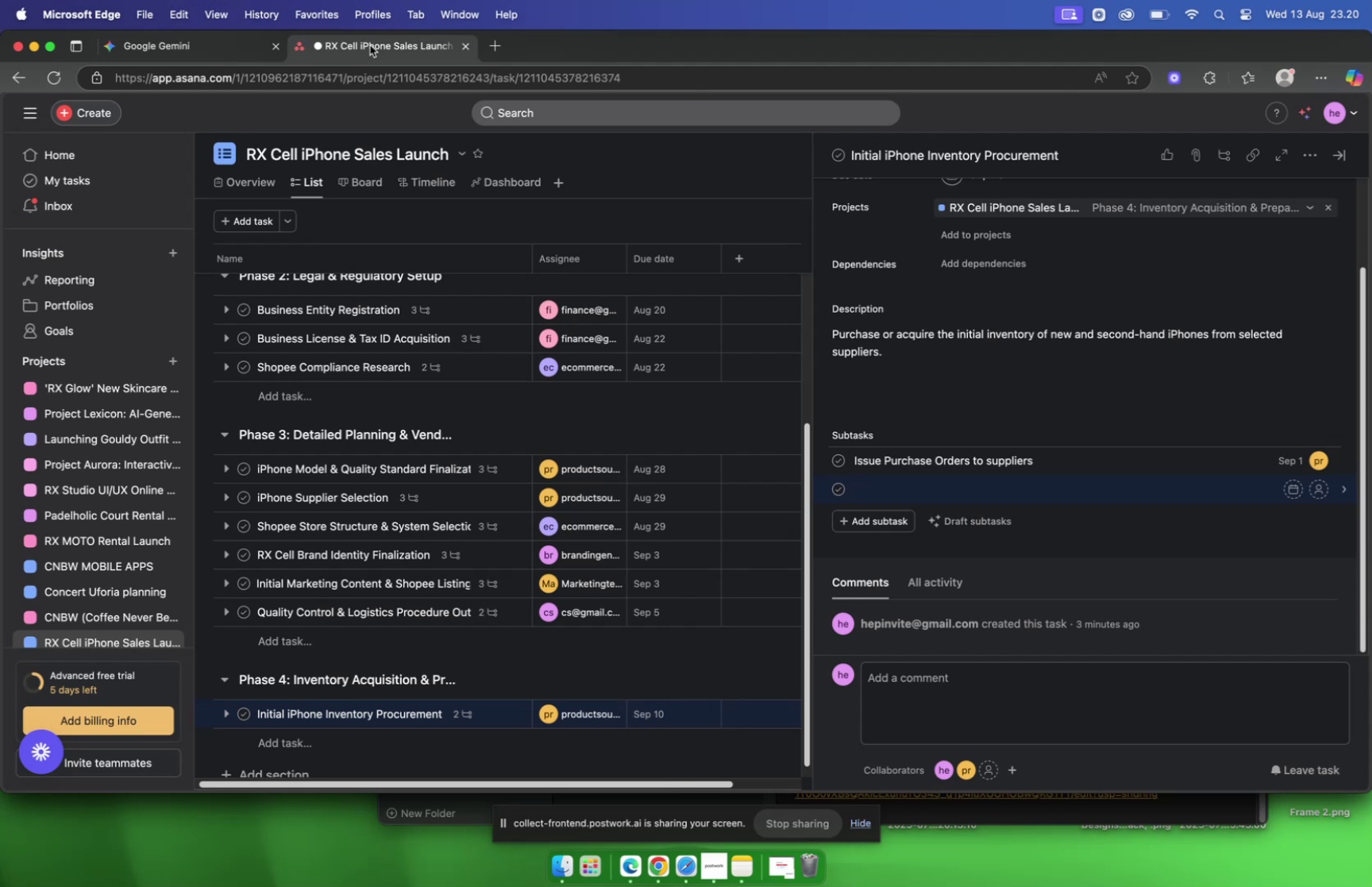 
left_click([177, 42])
 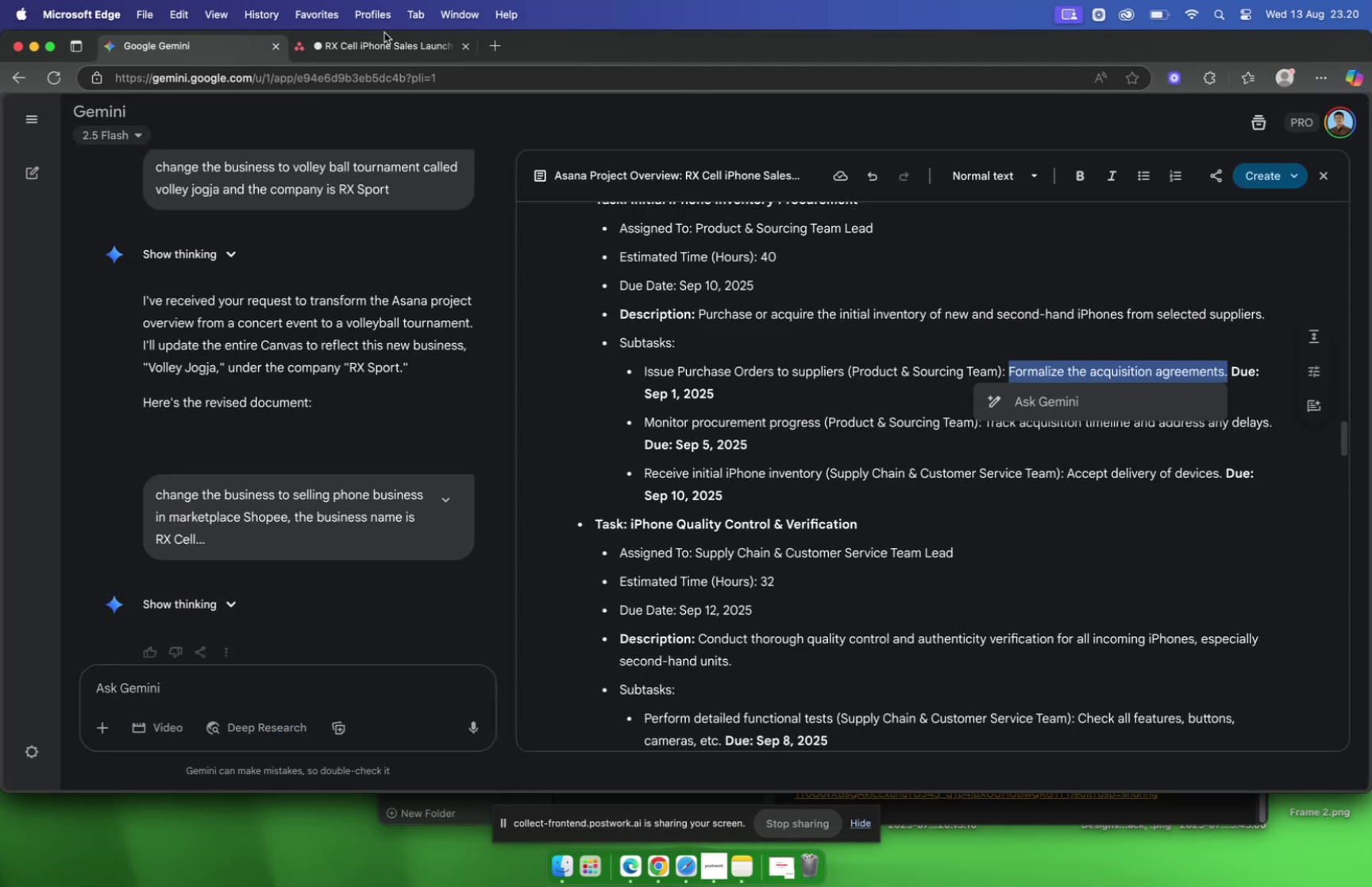 
left_click([383, 39])
 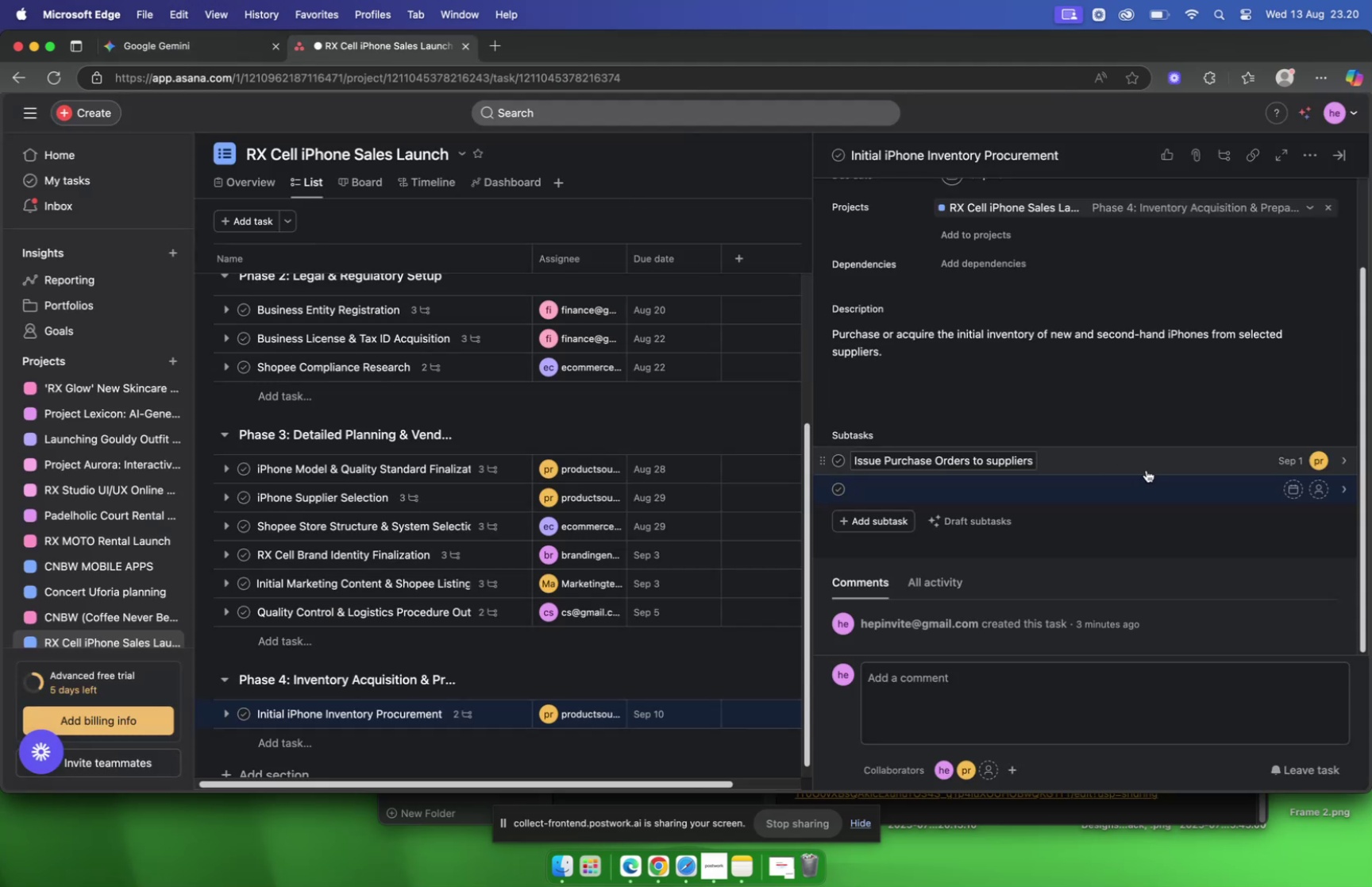 
left_click([1146, 469])
 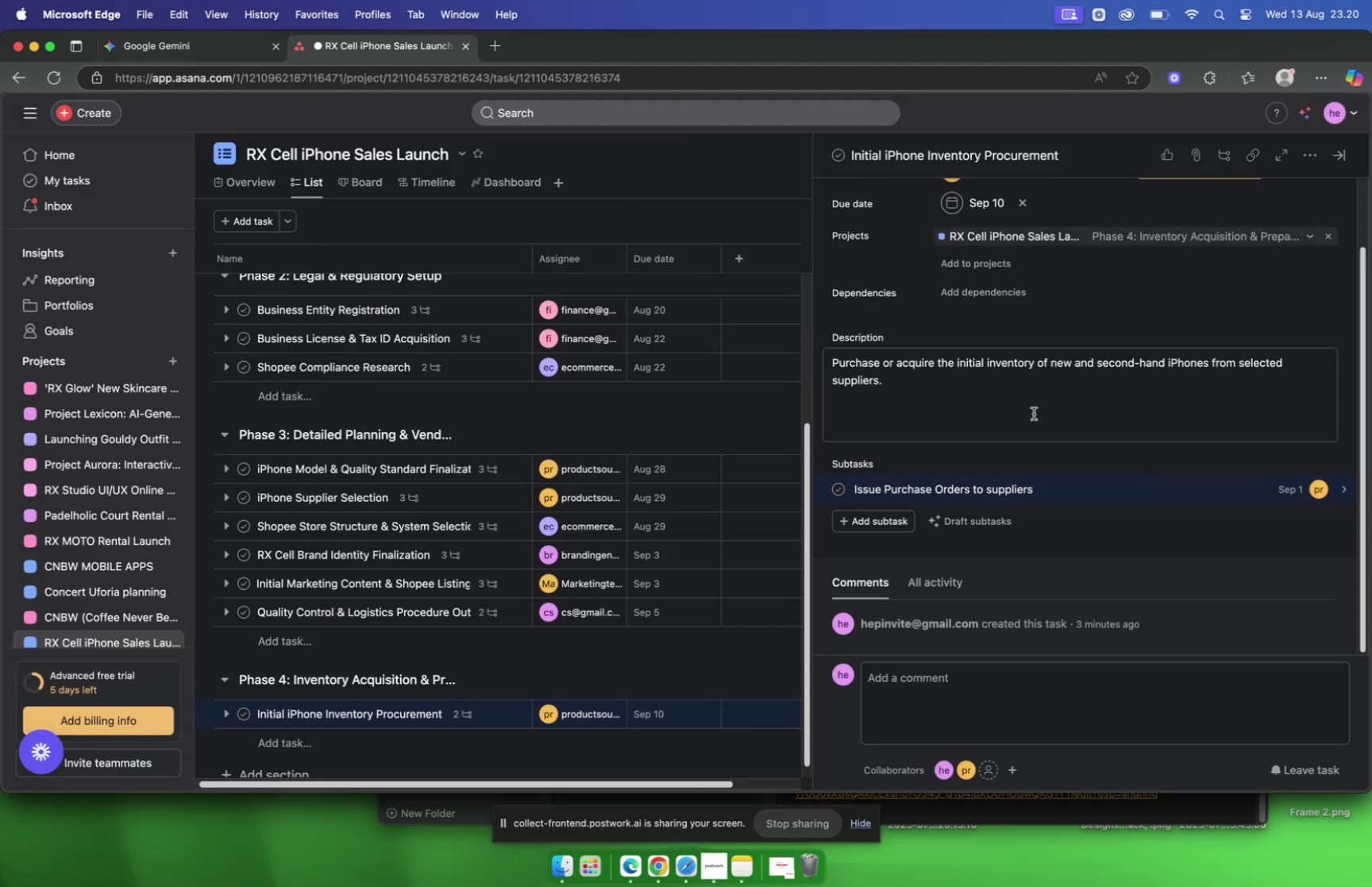 
scroll: coordinate [976, 342], scroll_direction: down, amount: 12.0
 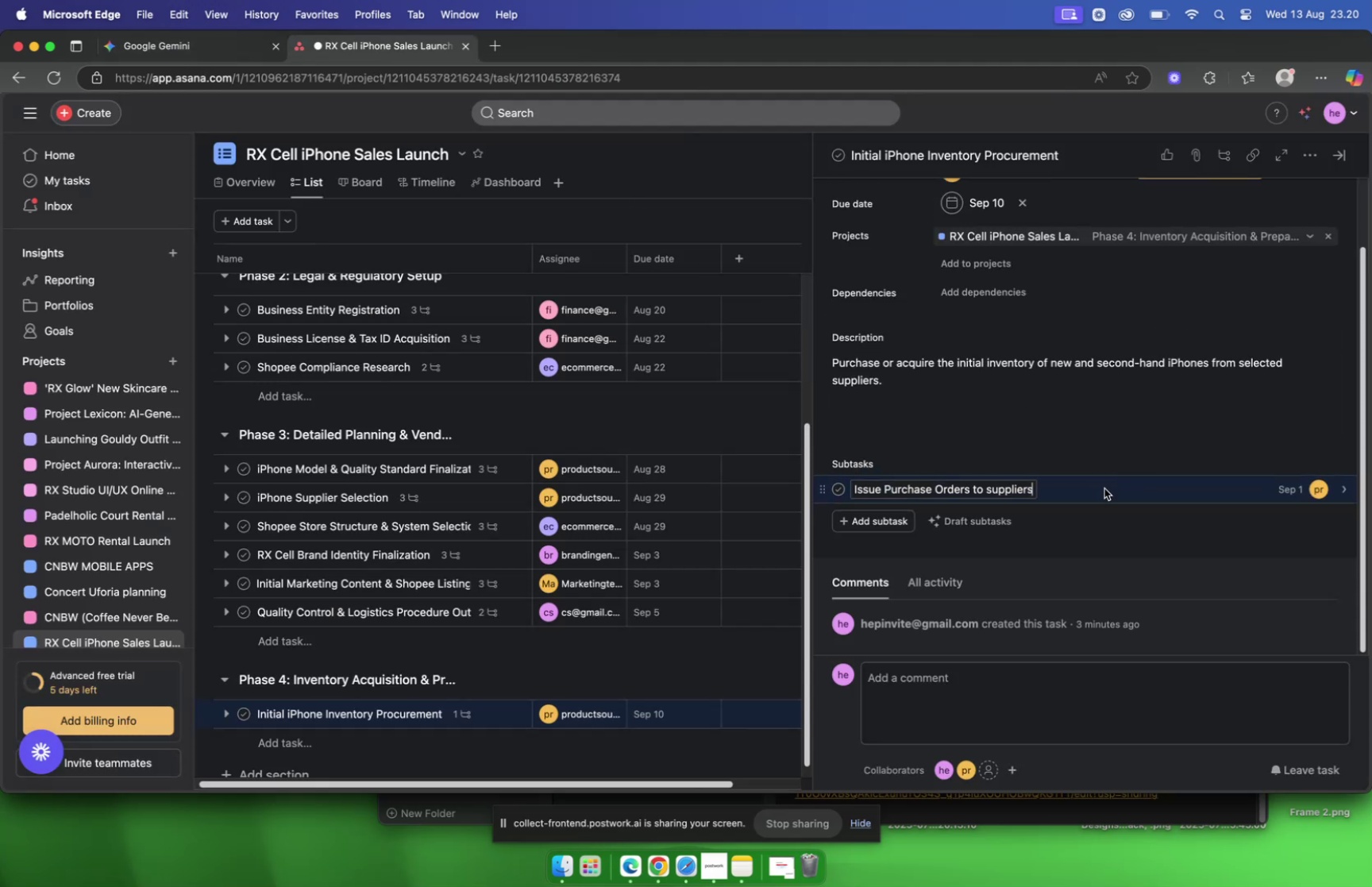 
left_click([1104, 488])
 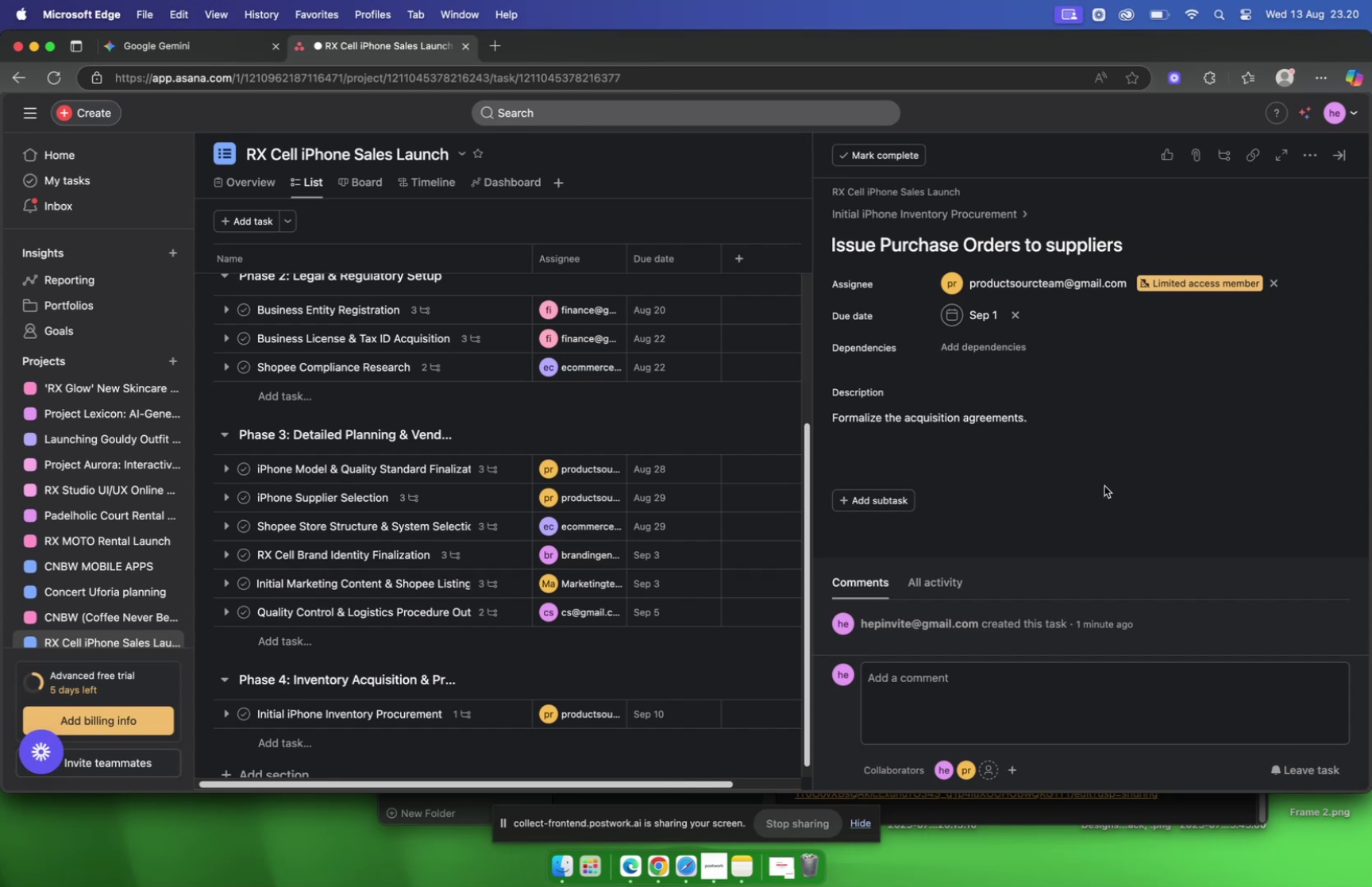 
wait(23.52)
 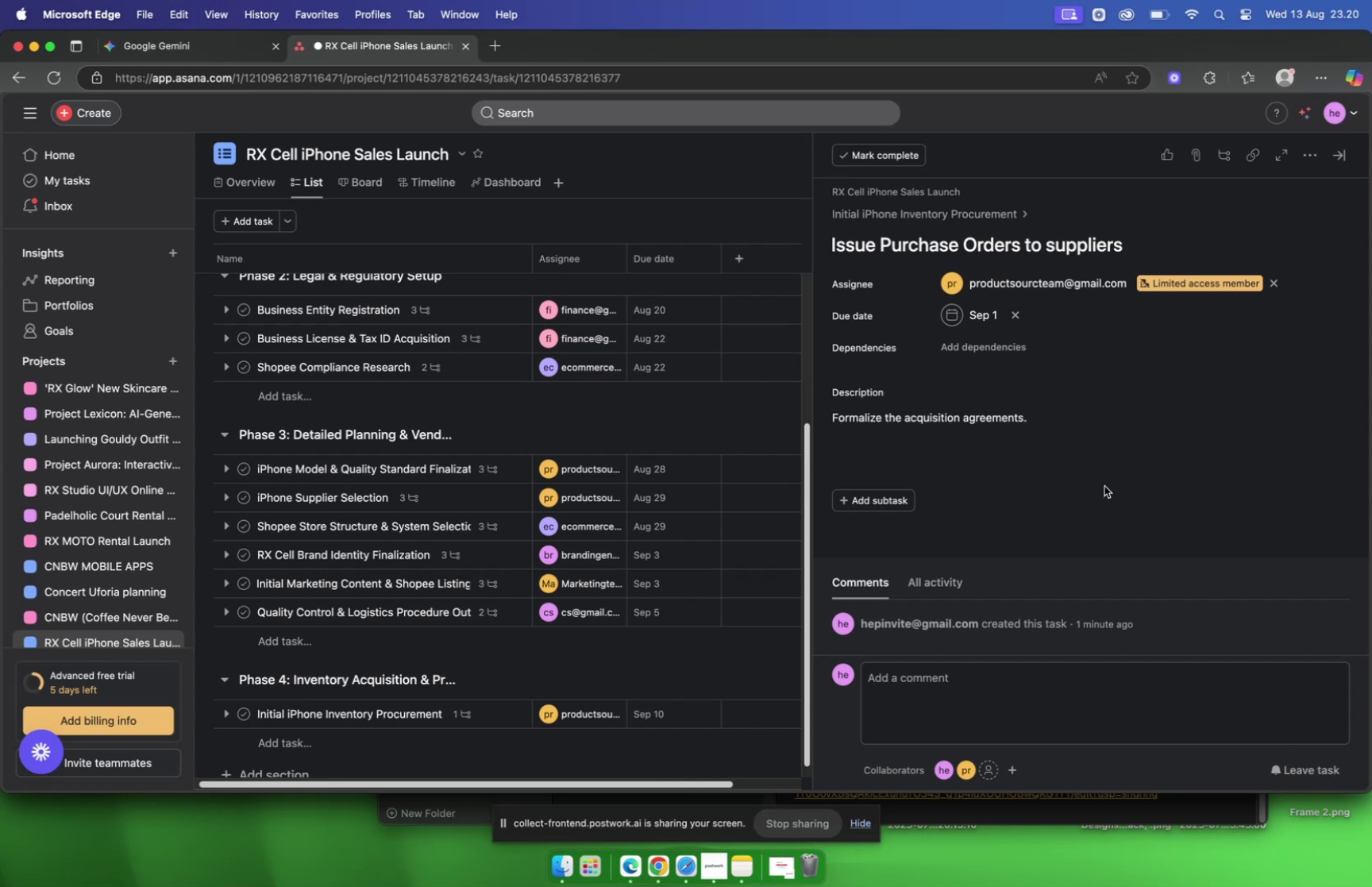 
scroll: coordinate [1027, 355], scroll_direction: down, amount: 2.0
 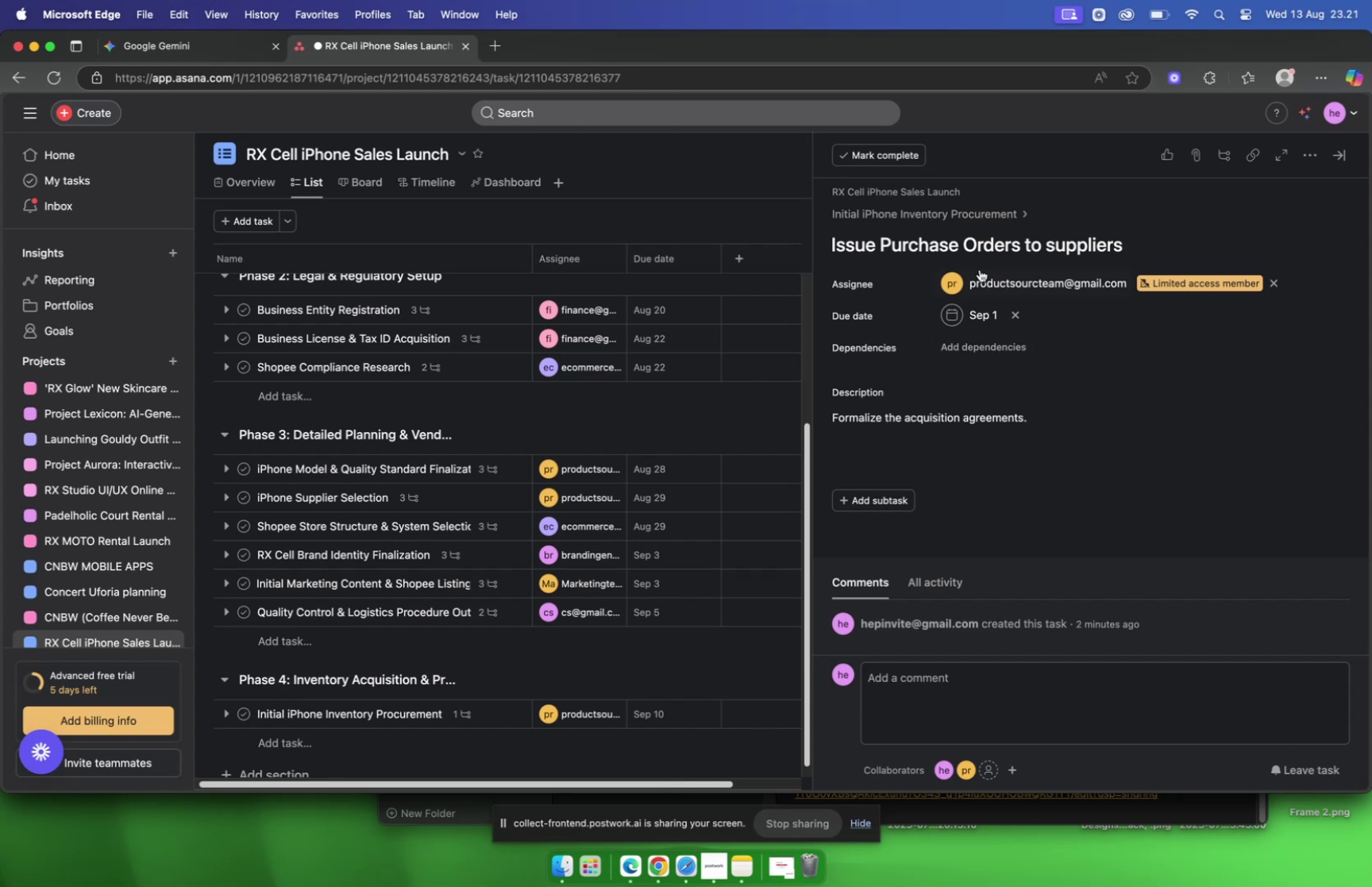 
scroll: coordinate [972, 283], scroll_direction: up, amount: 2.0
 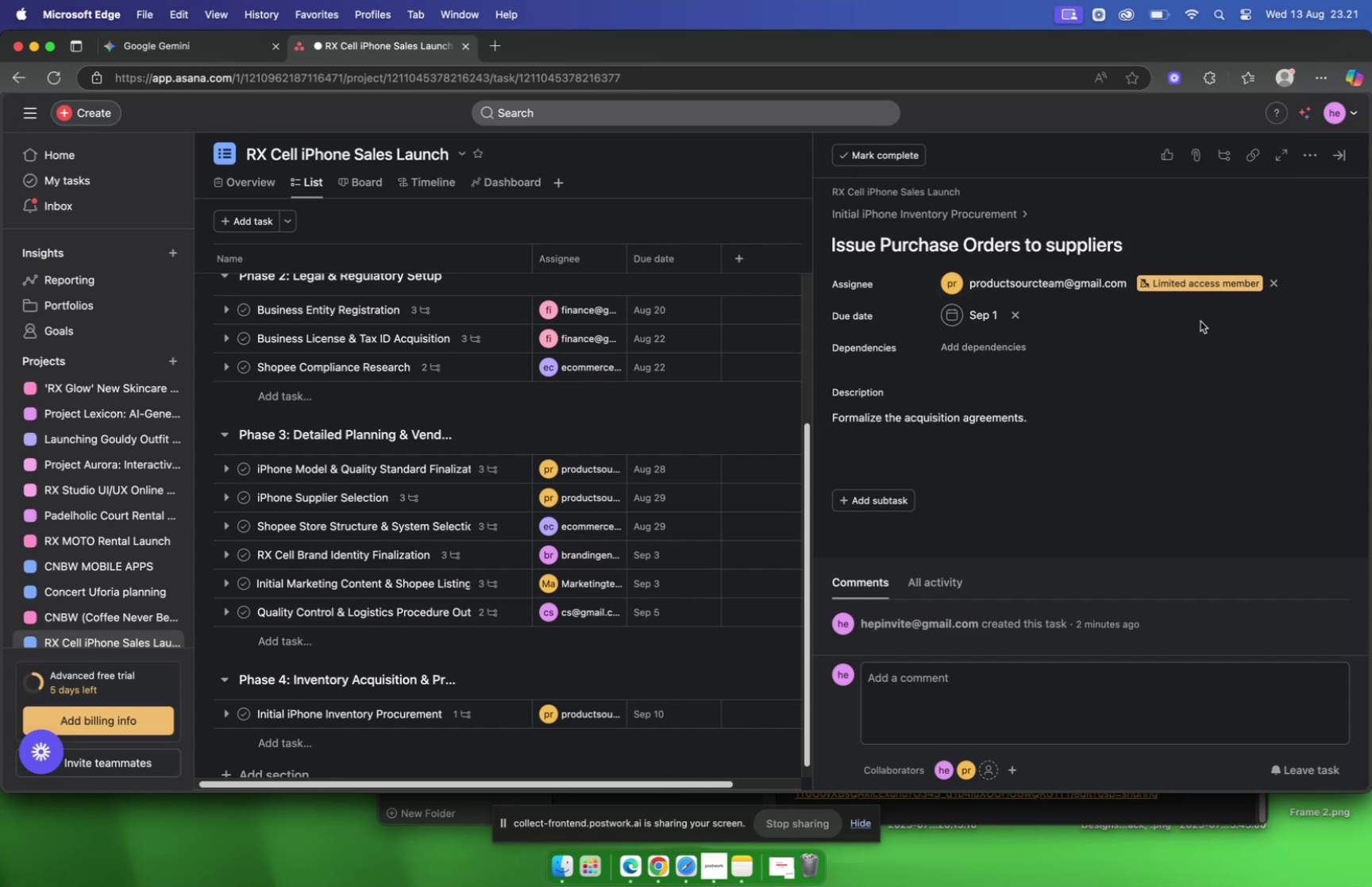 
wait(10.8)
 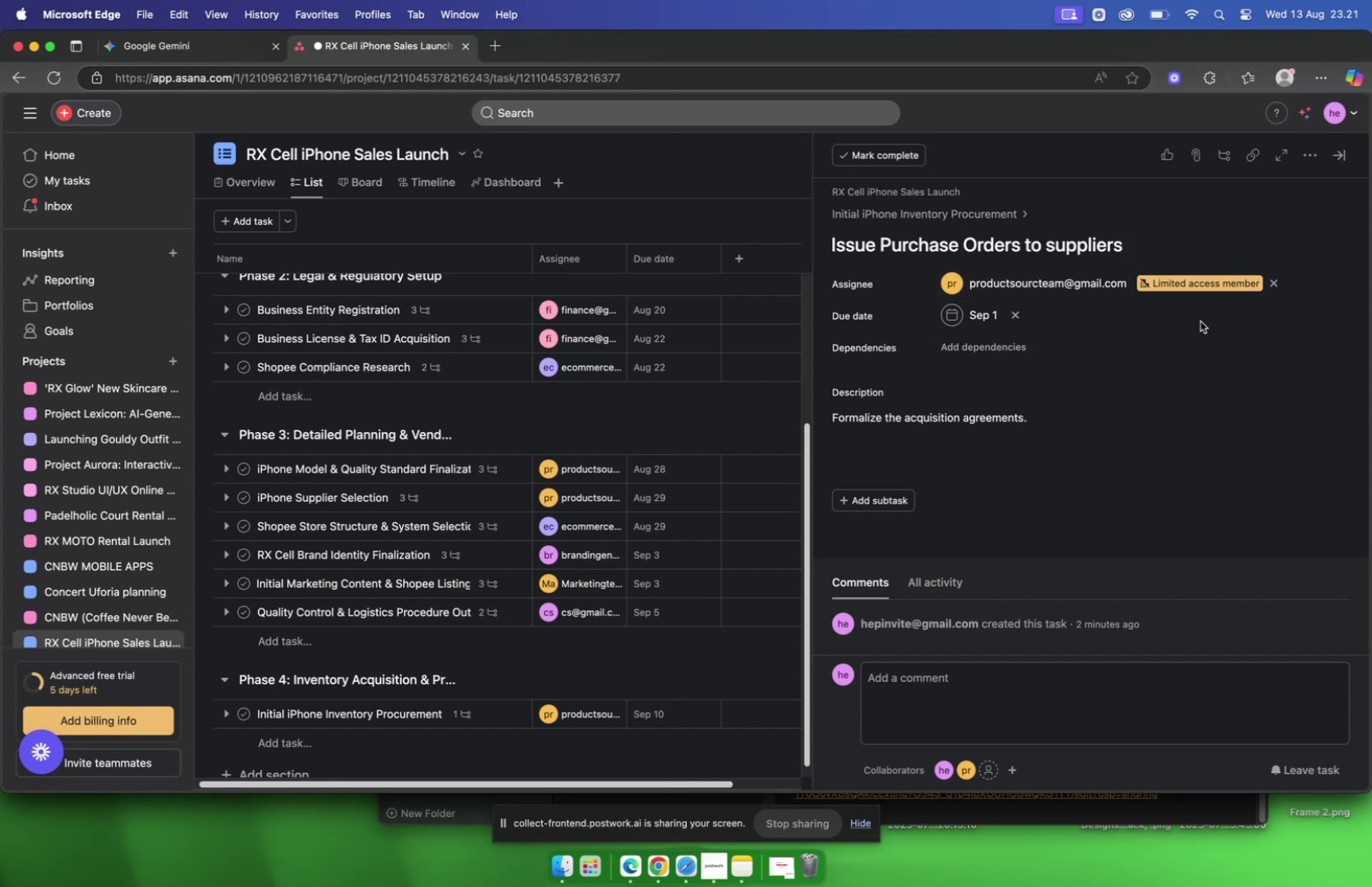 
left_click([981, 214])
 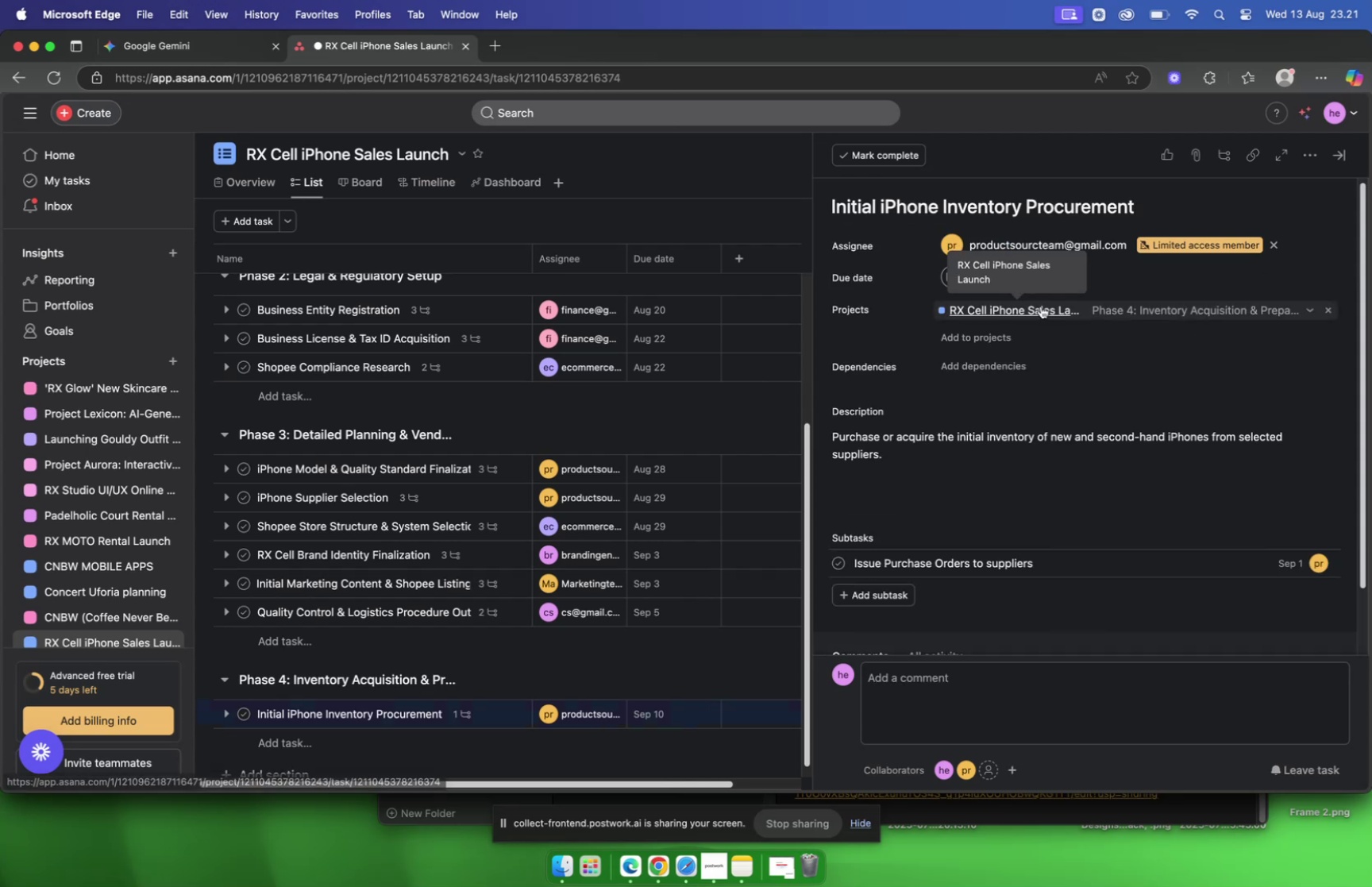 
scroll: coordinate [1050, 318], scroll_direction: down, amount: 6.0
 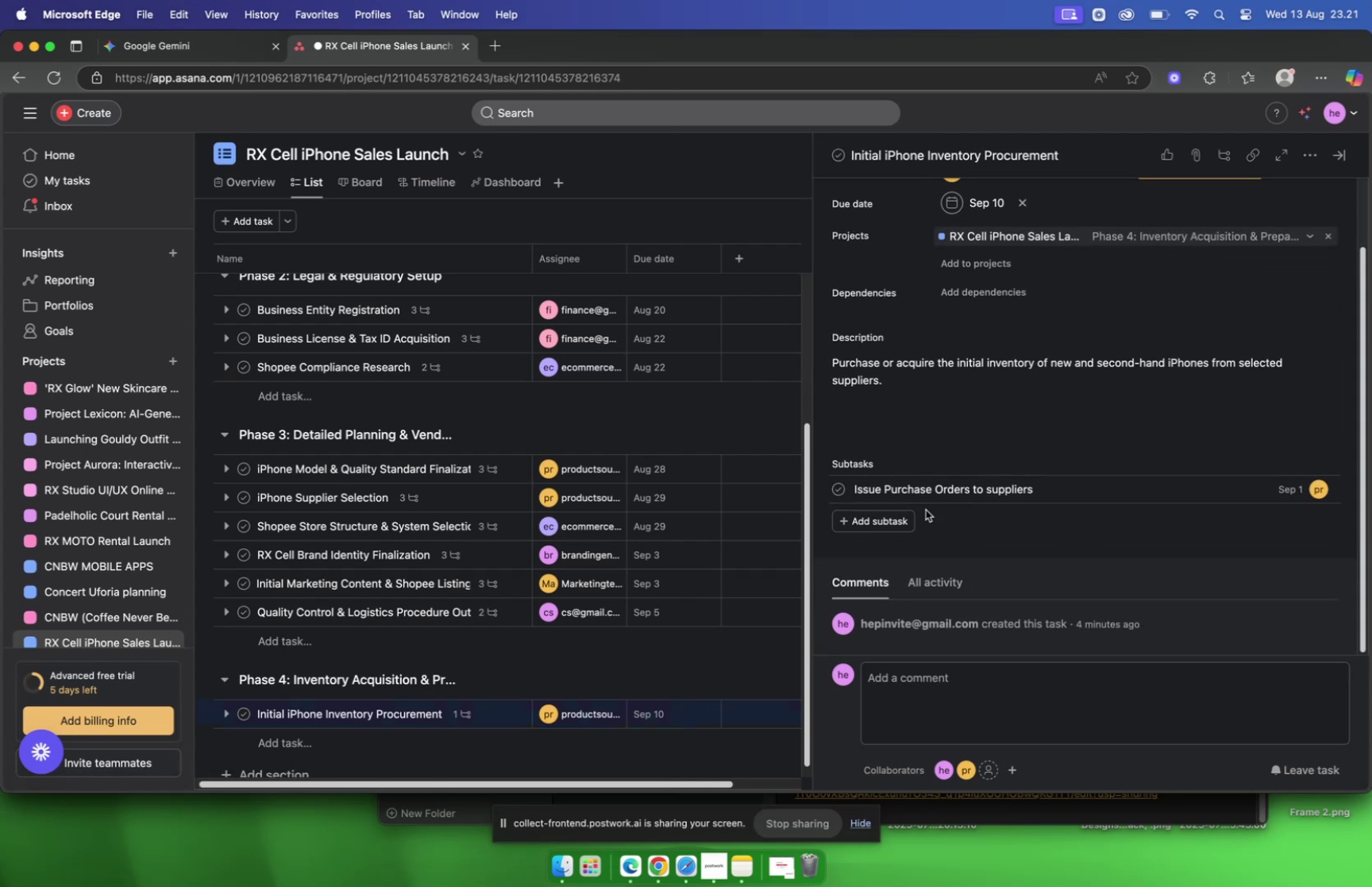 
wait(6.53)
 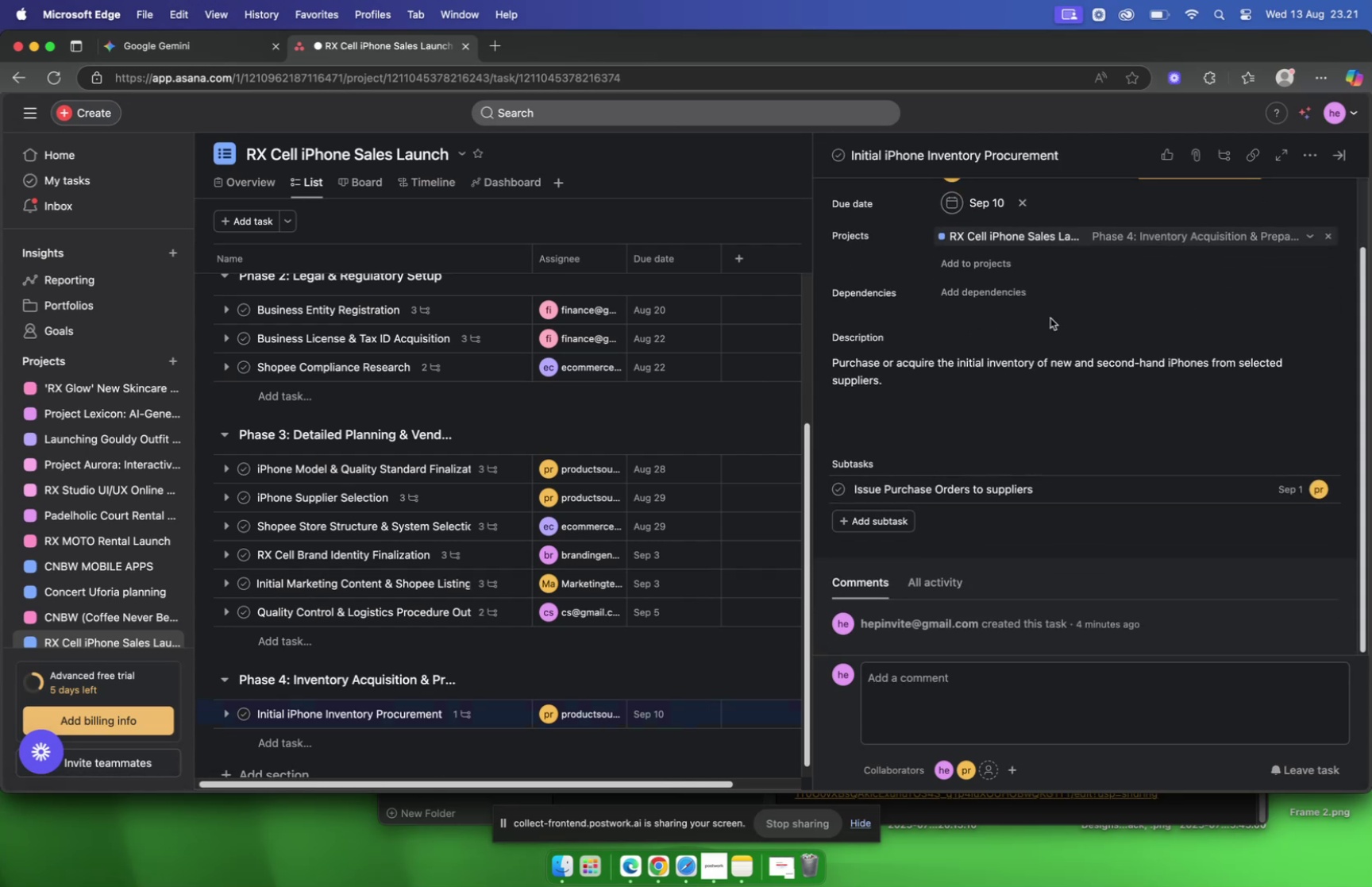 
left_click([1092, 496])
 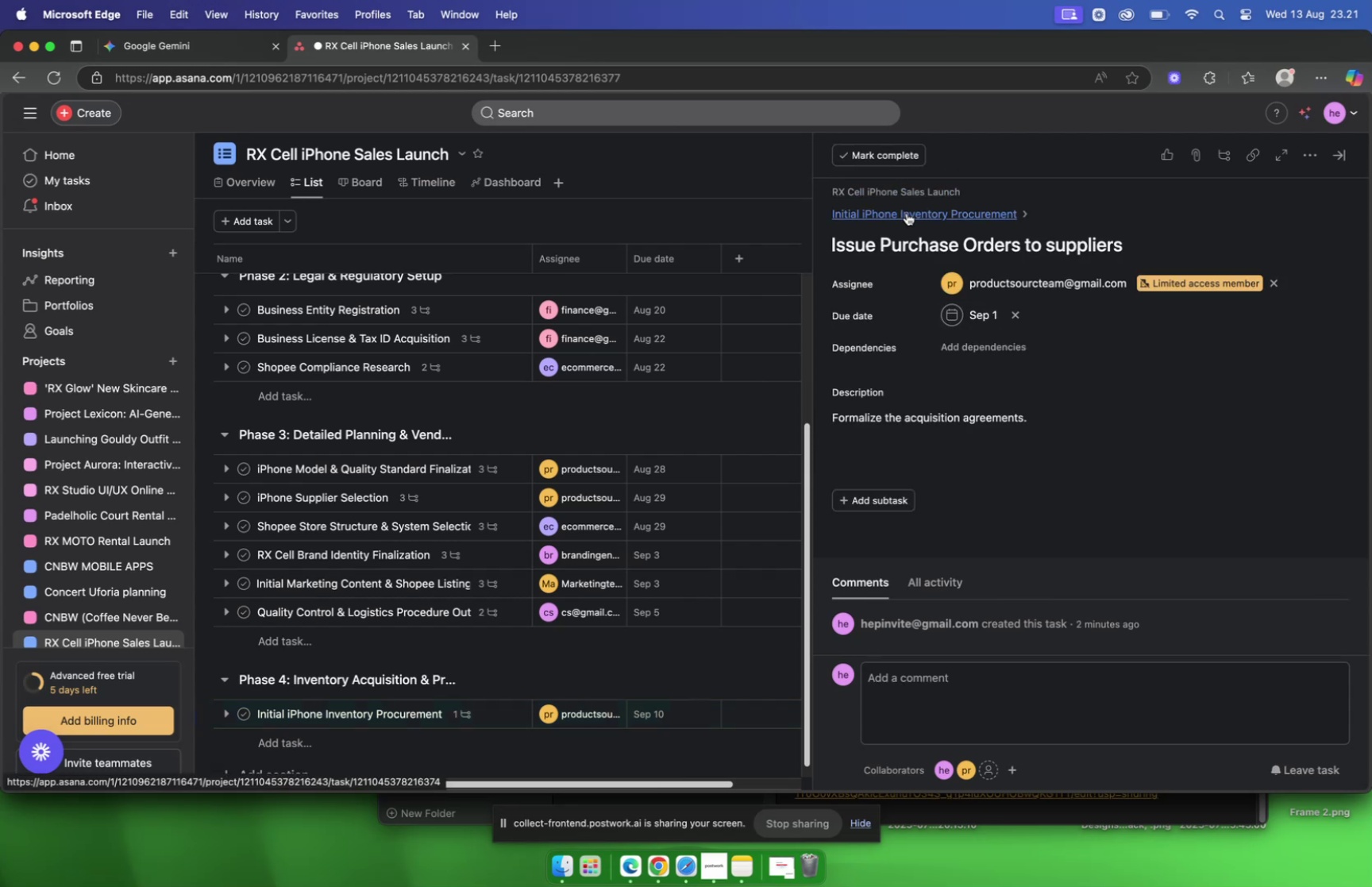 
left_click([907, 213])
 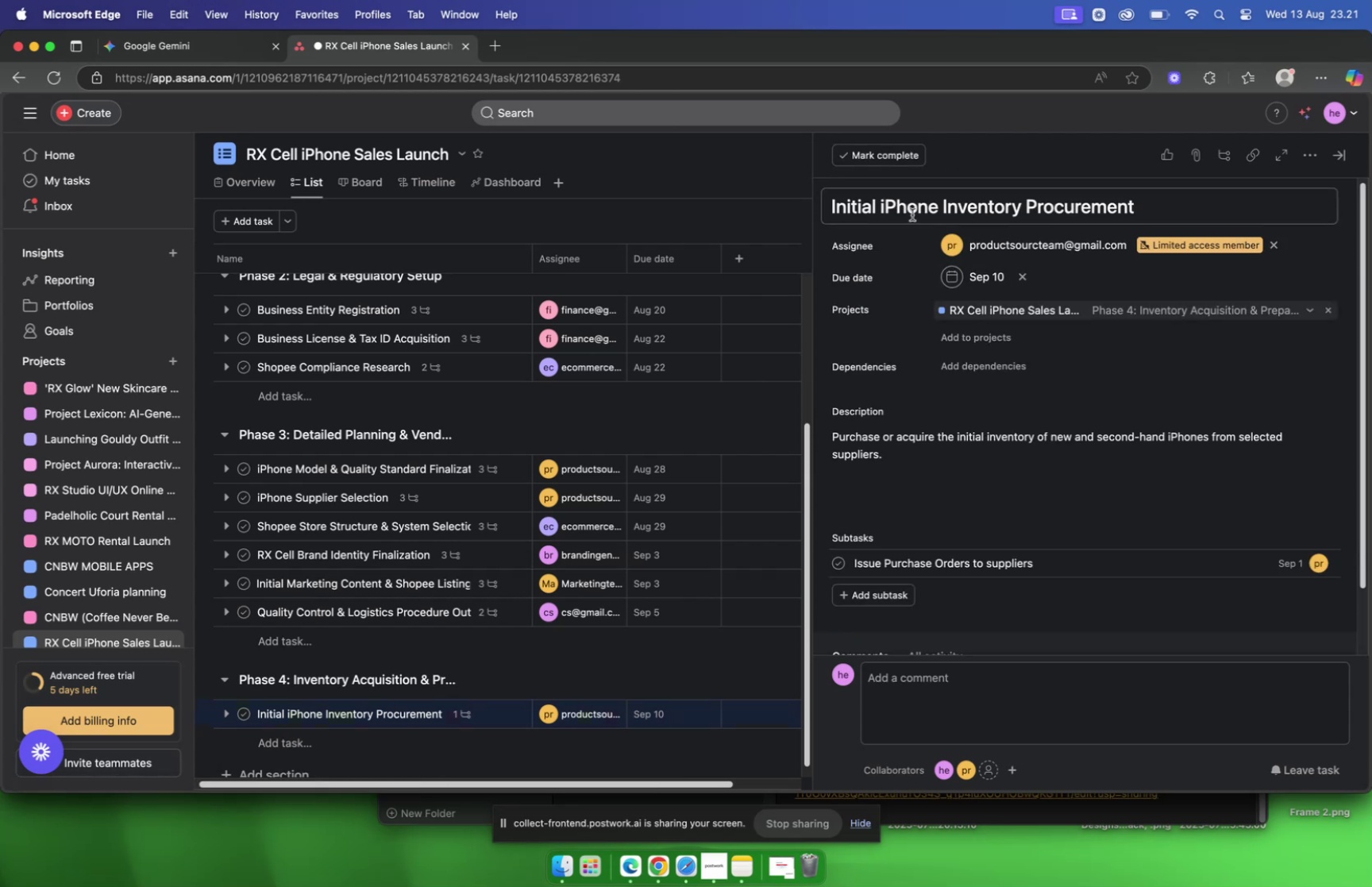 
wait(11.82)
 